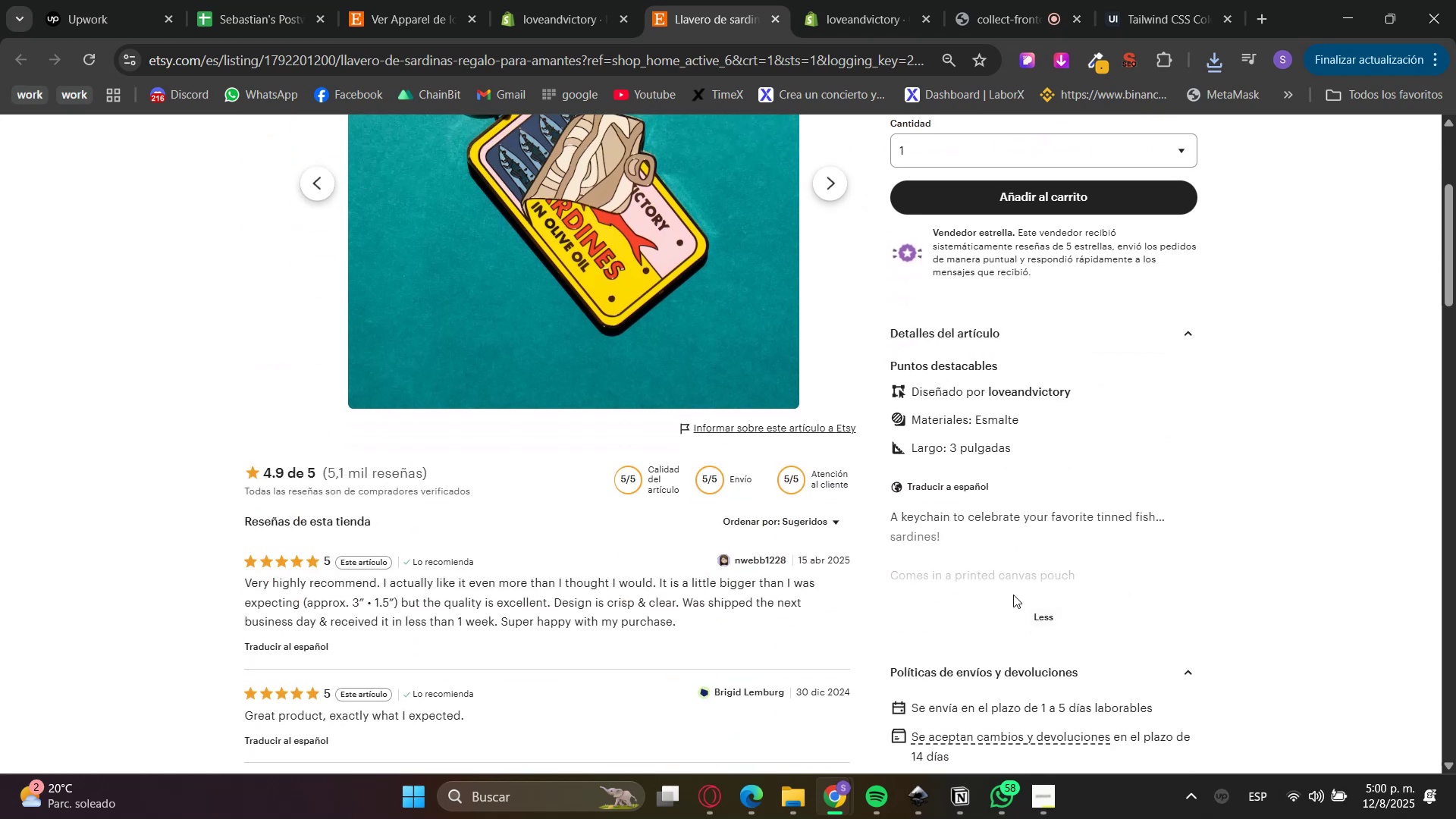 
scroll: coordinate [1008, 563], scroll_direction: up, amount: 4.0
 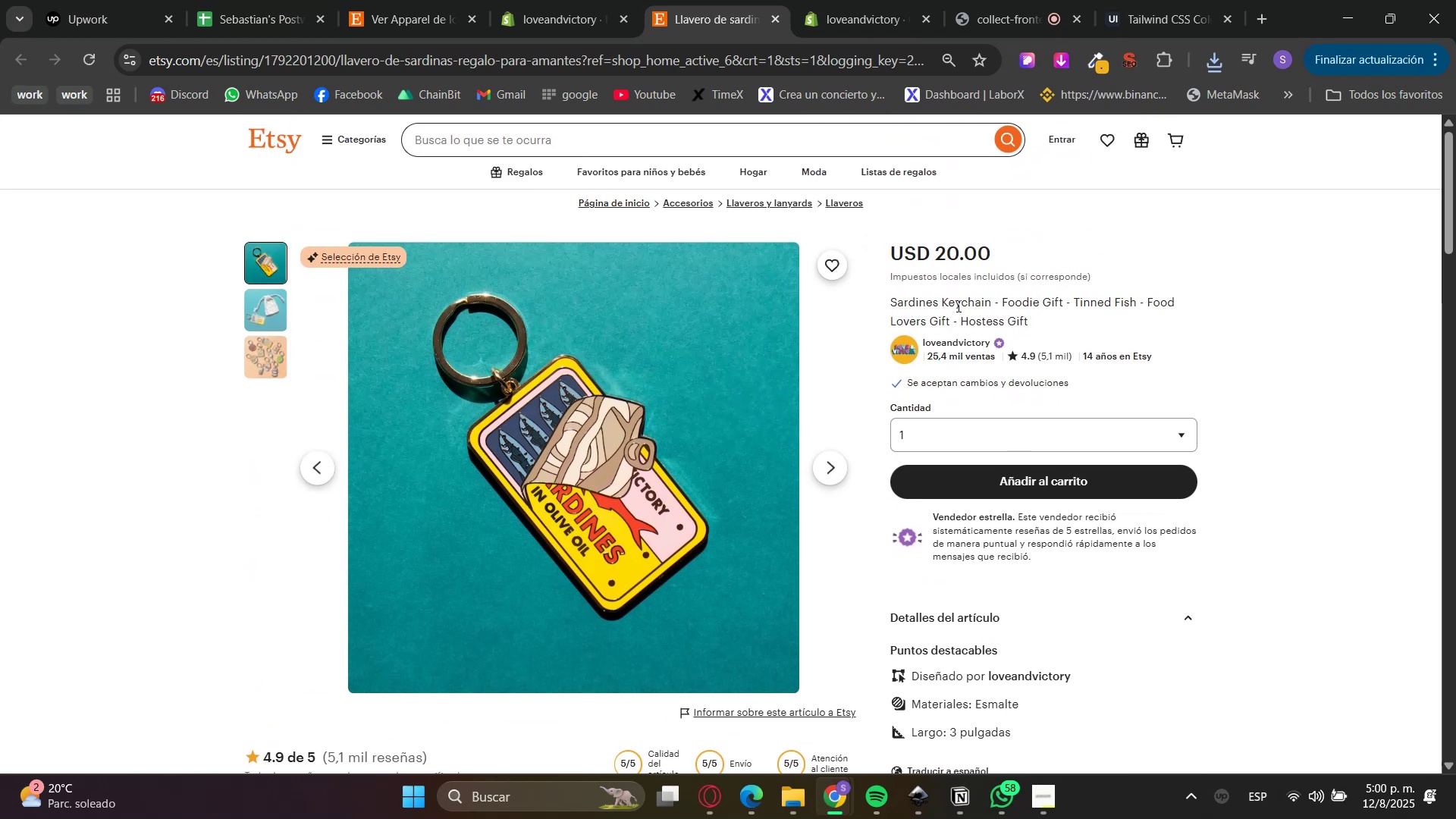 
double_click([951, 297])
 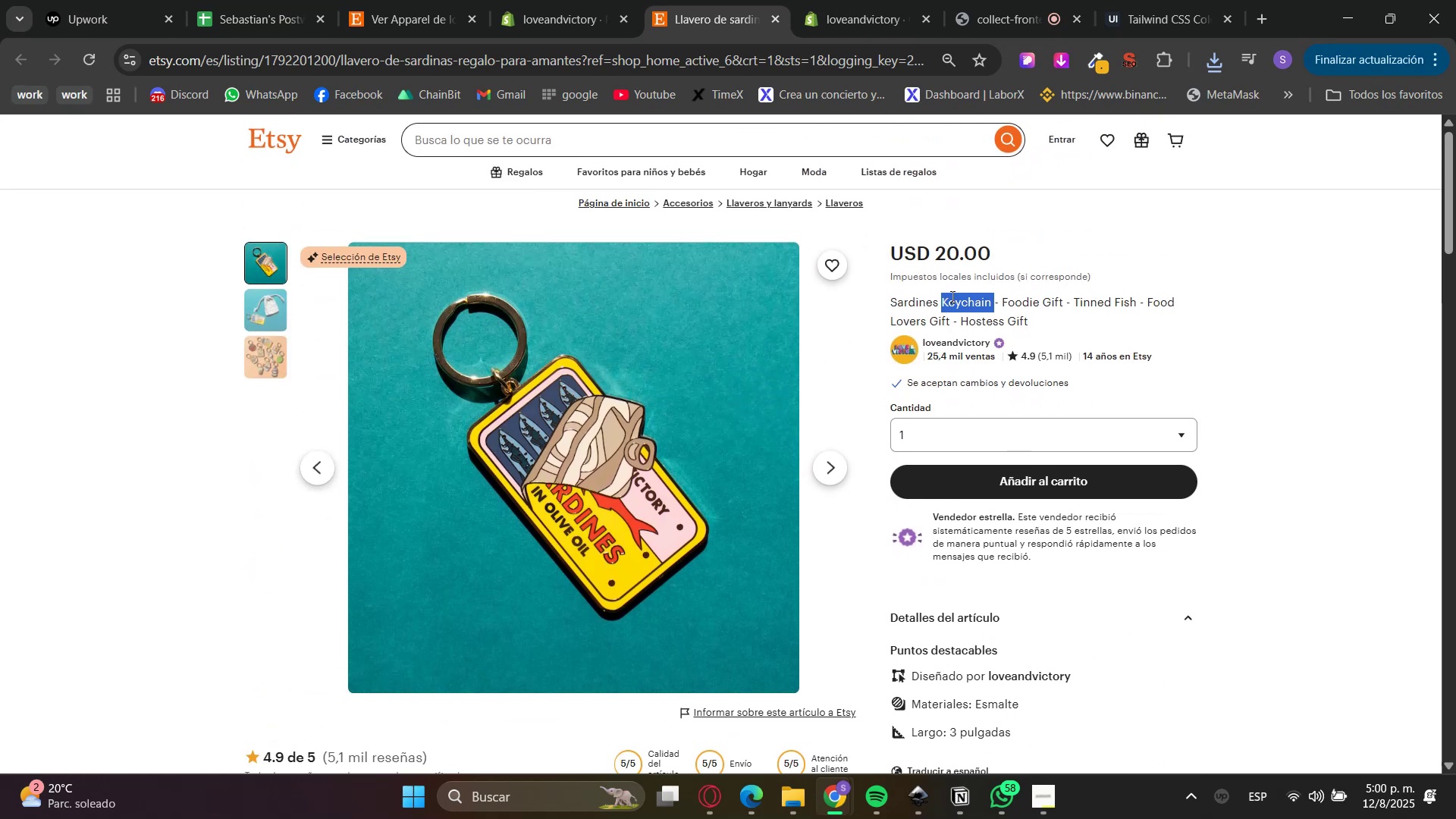 
triple_click([951, 297])
 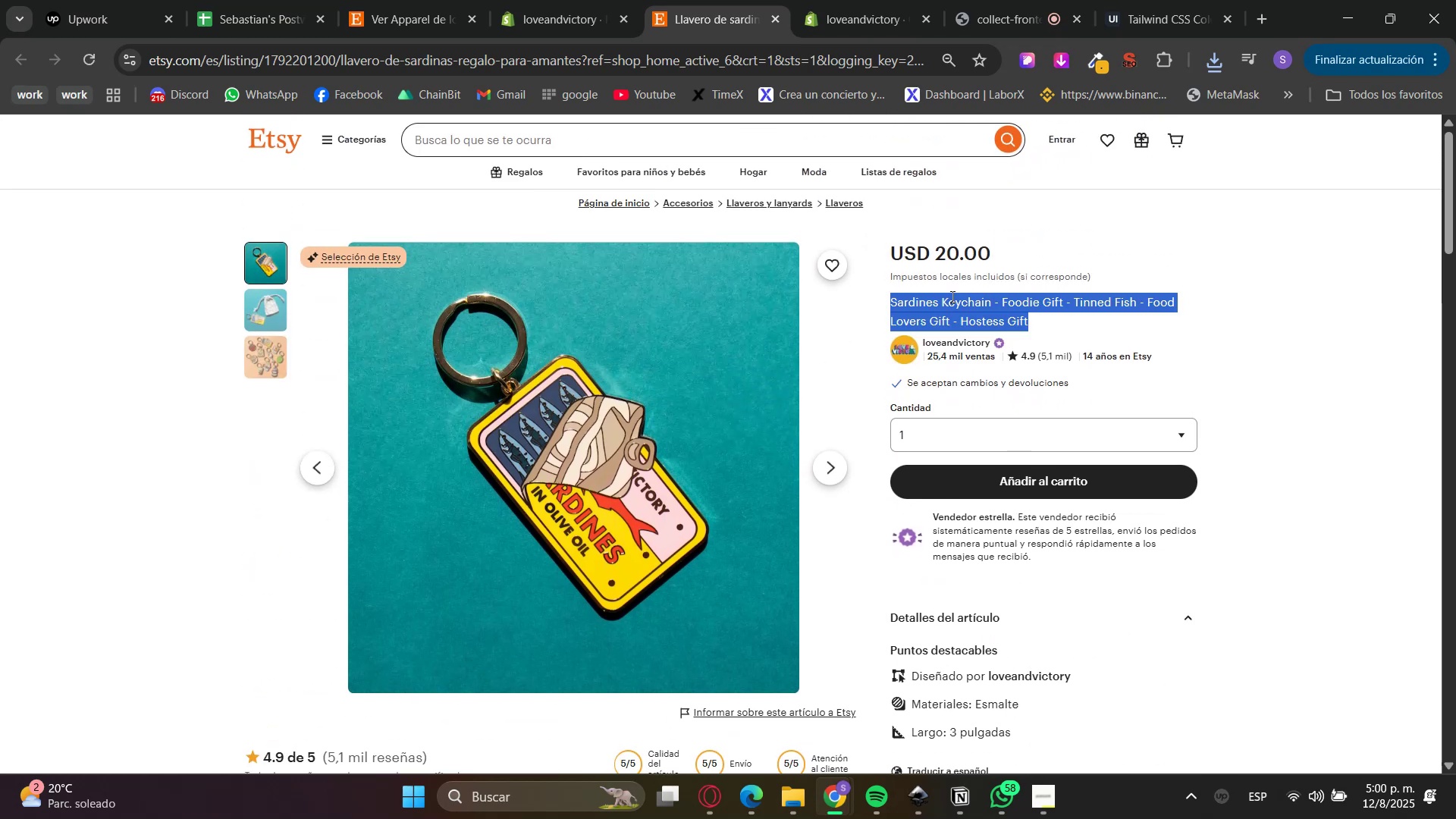 
key(Control+C)
 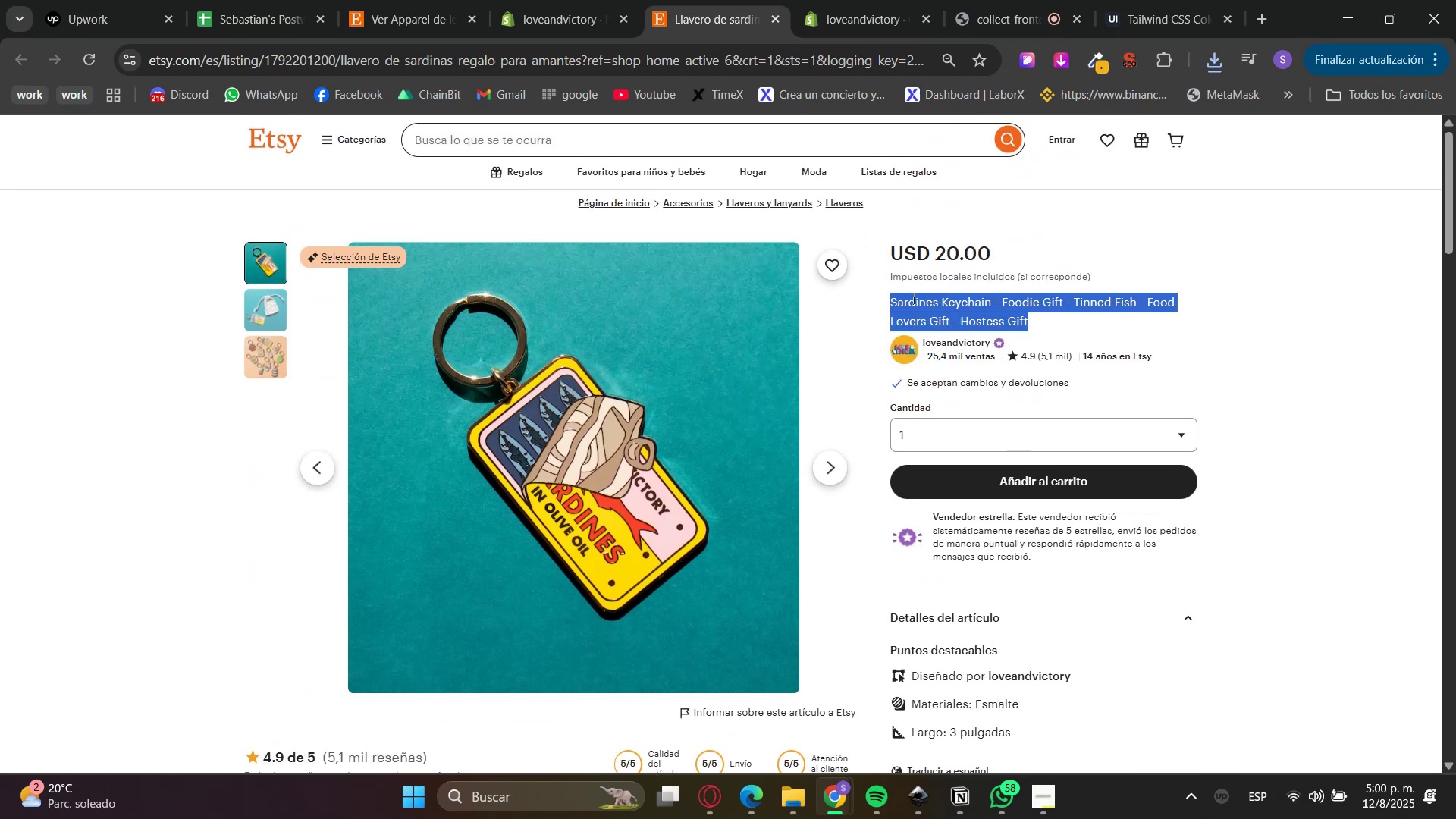 
key(Control+C)
 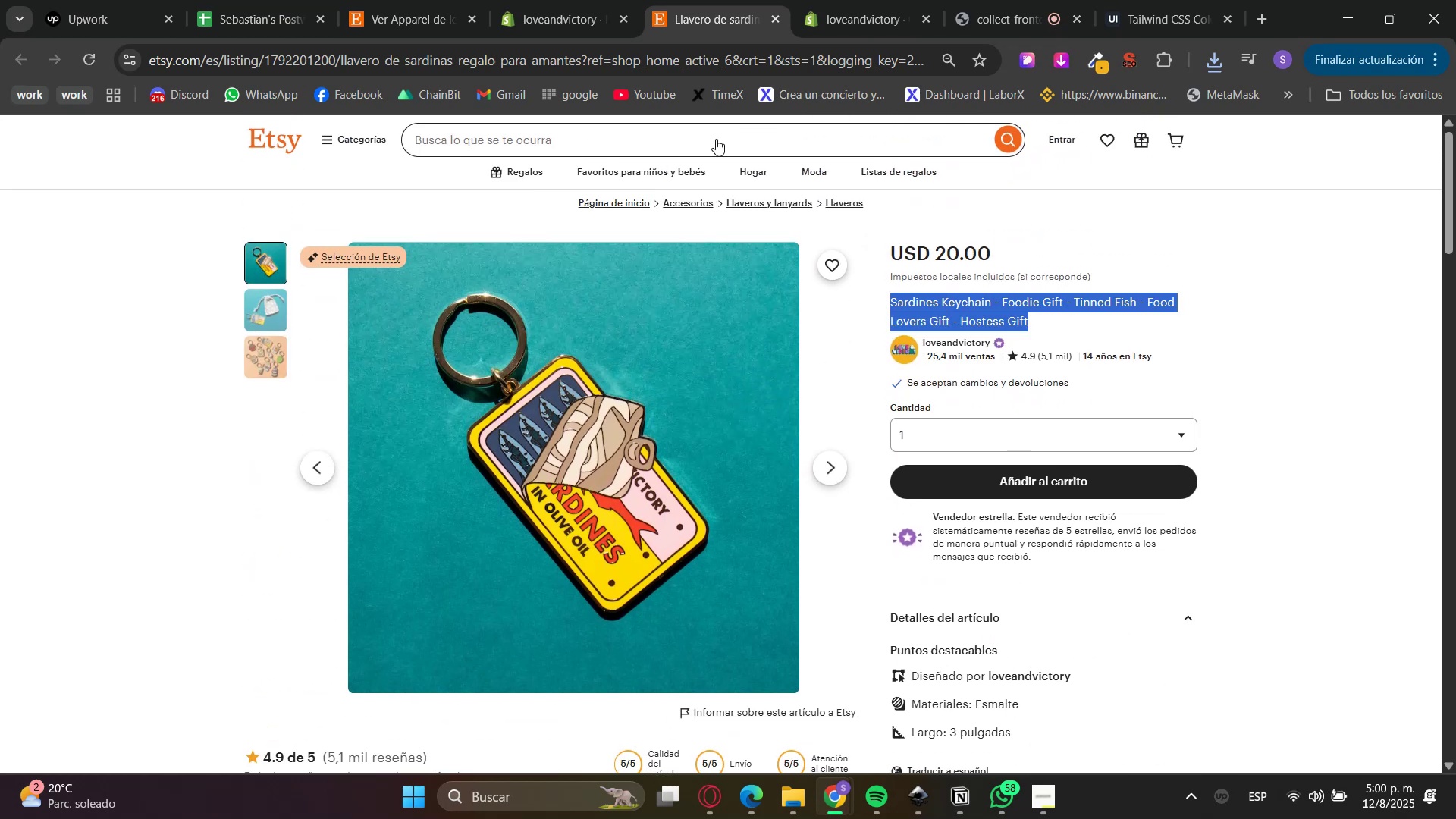 
left_click([588, 0])
 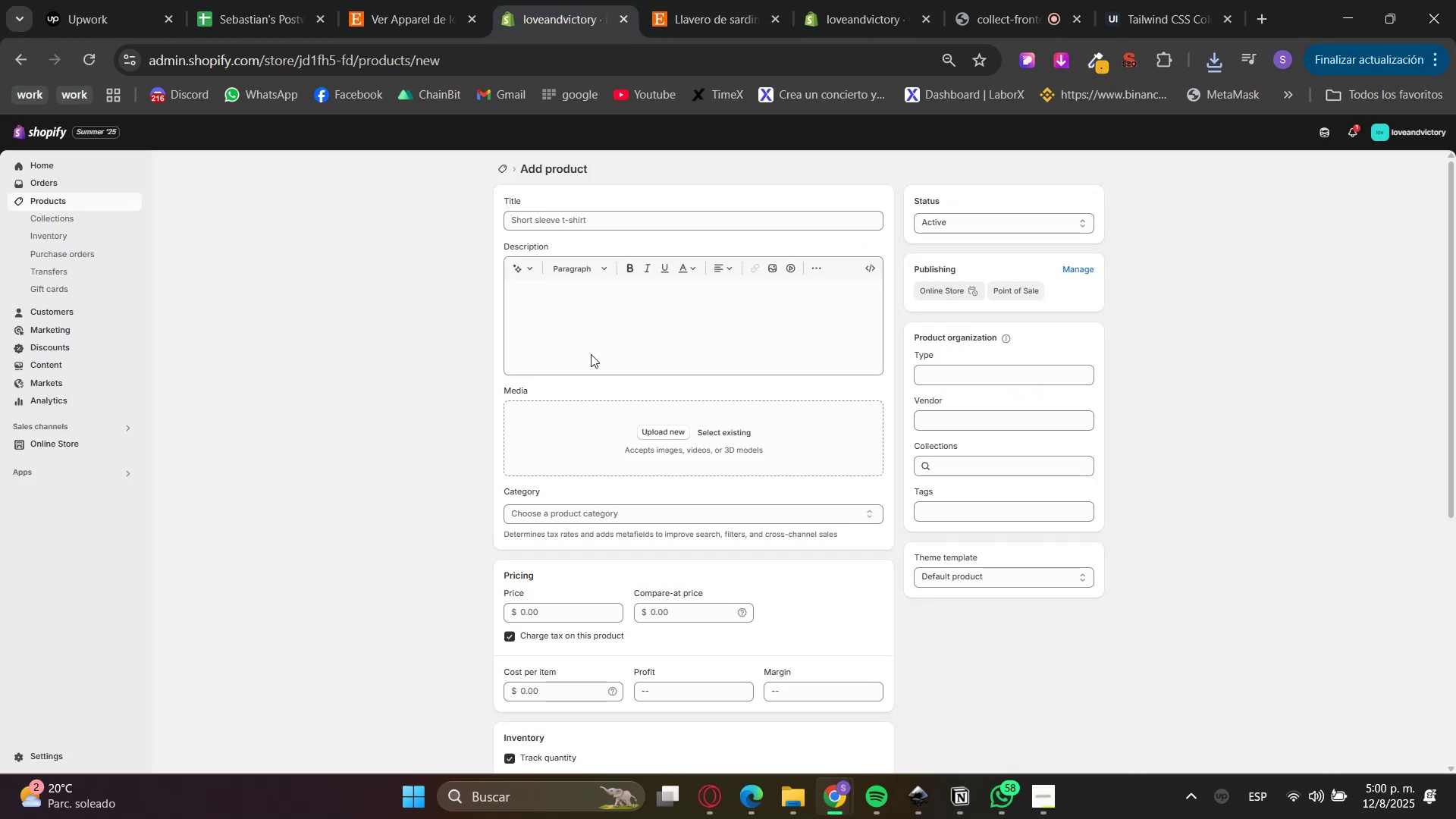 
left_click([597, 227])
 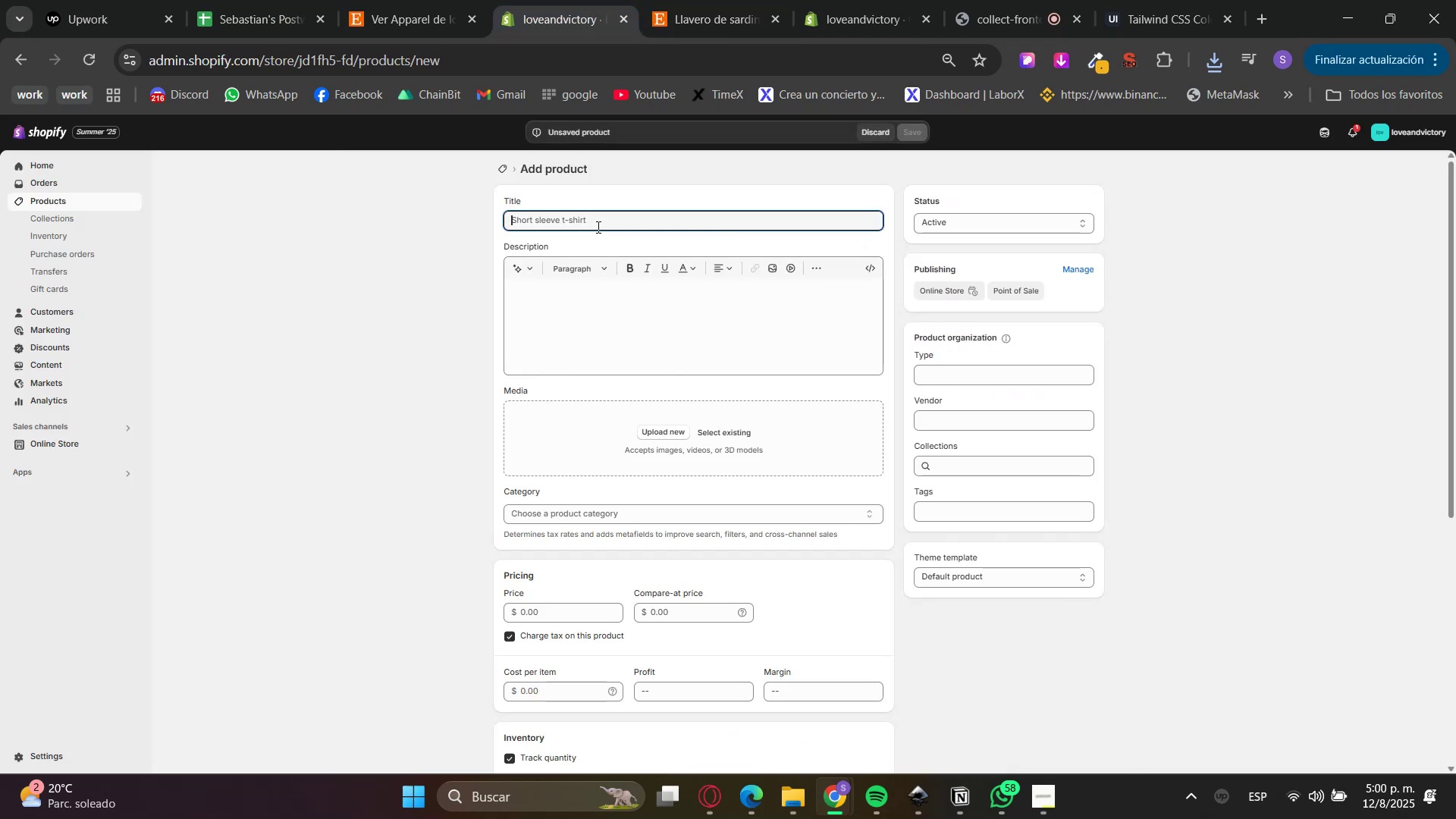 
key(Control+V)
 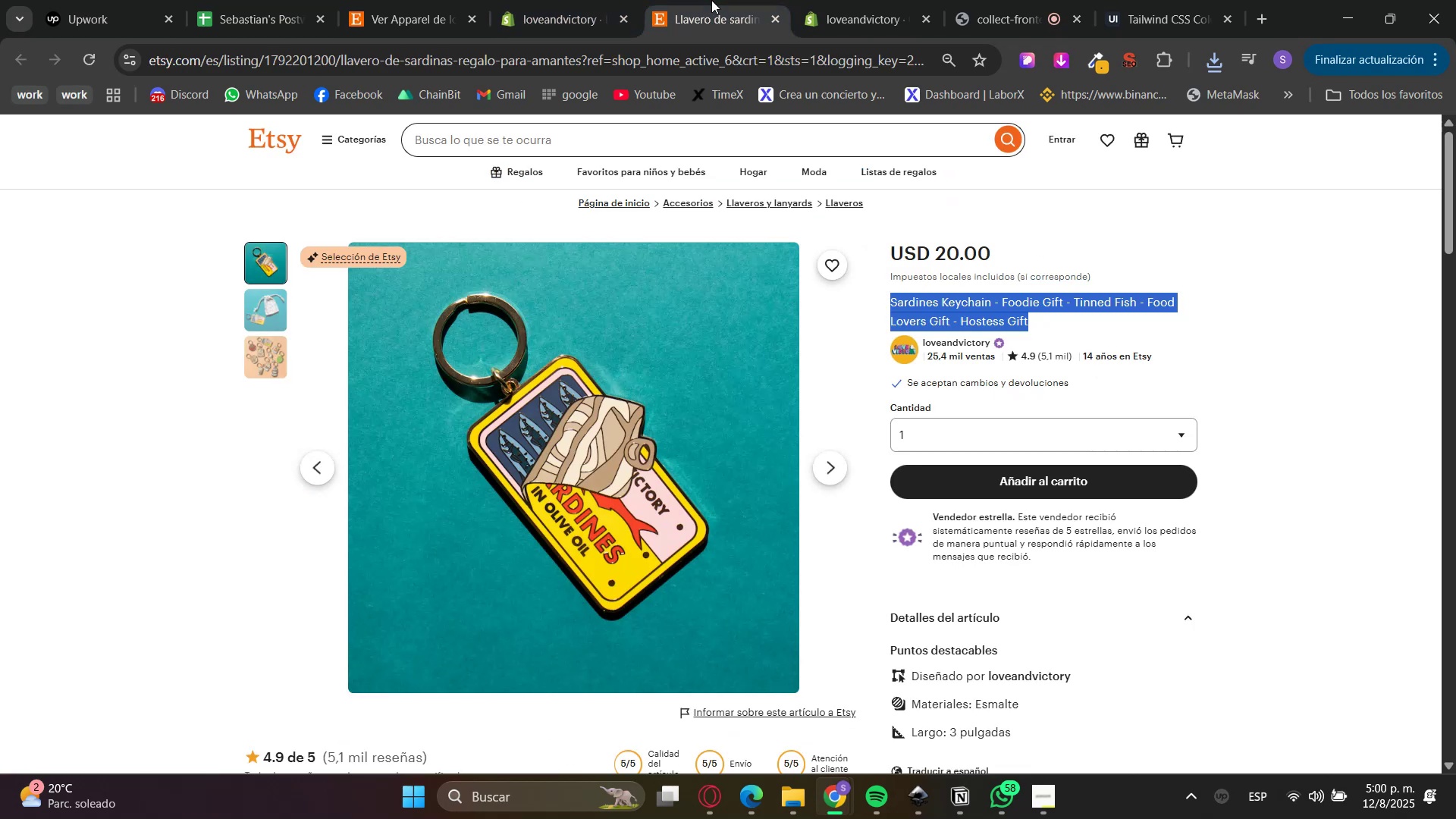 
scroll: coordinate [983, 589], scroll_direction: down, amount: 4.0
 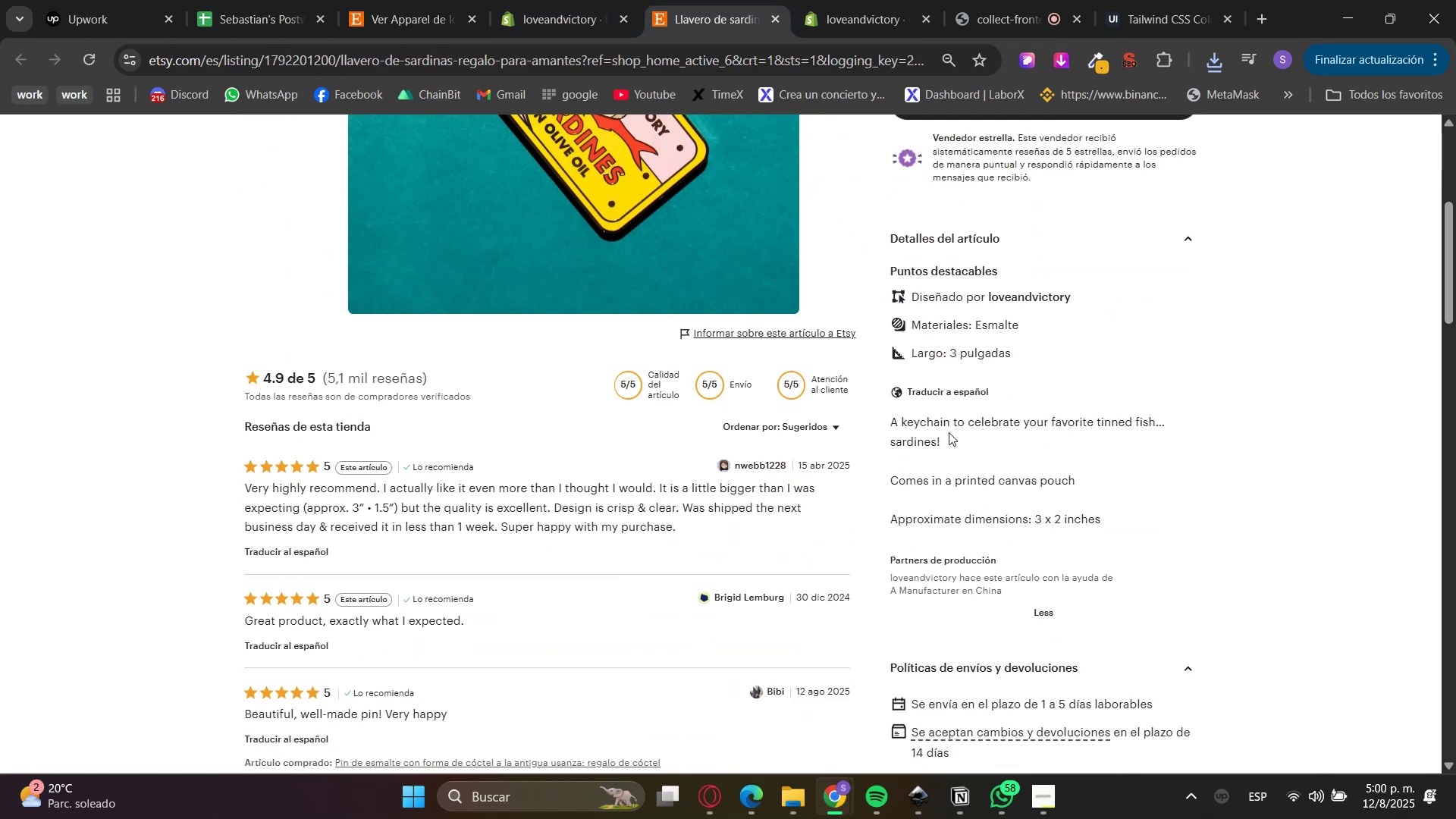 
double_click([947, 428])
 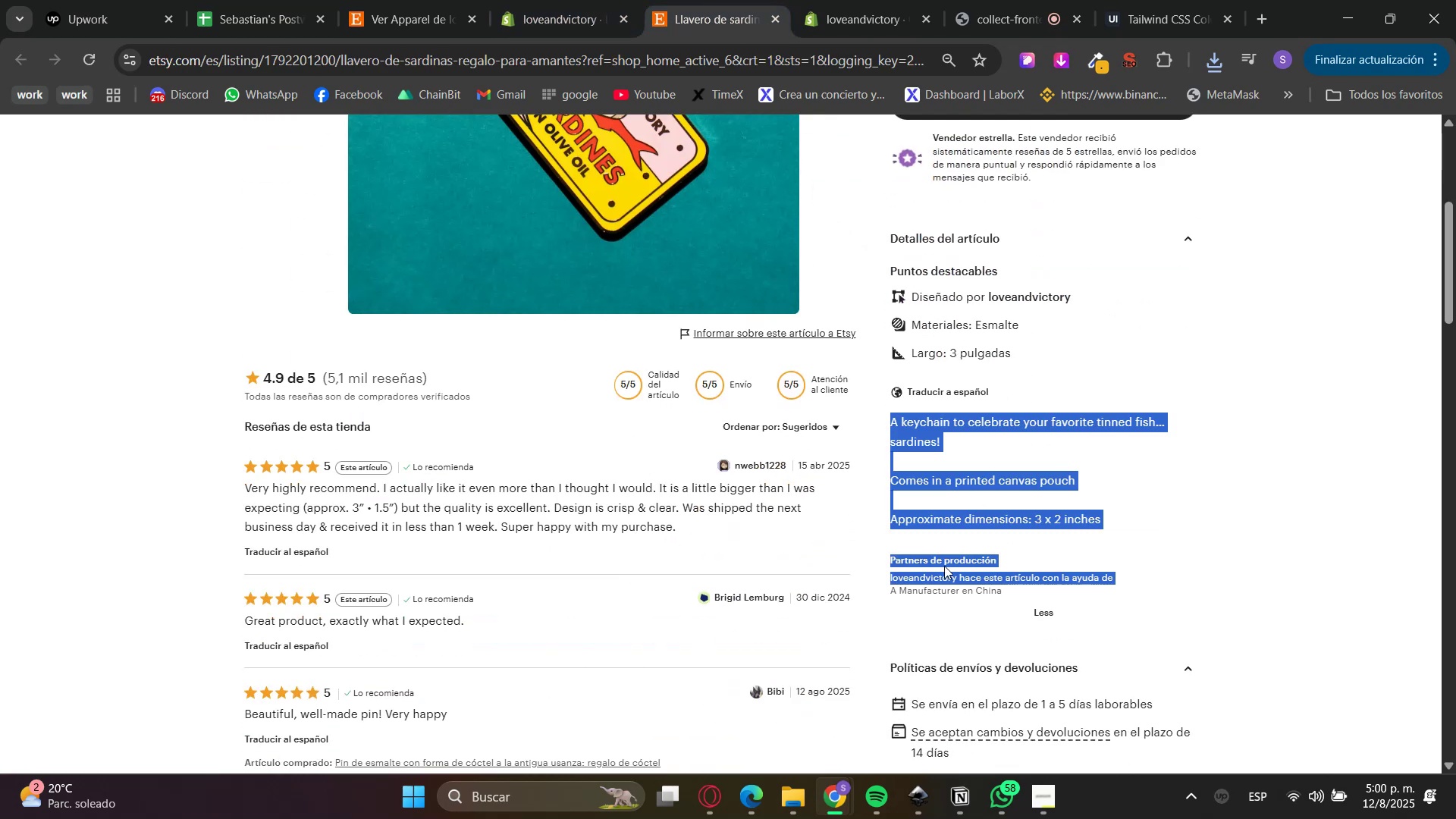 
key(Control+C)
 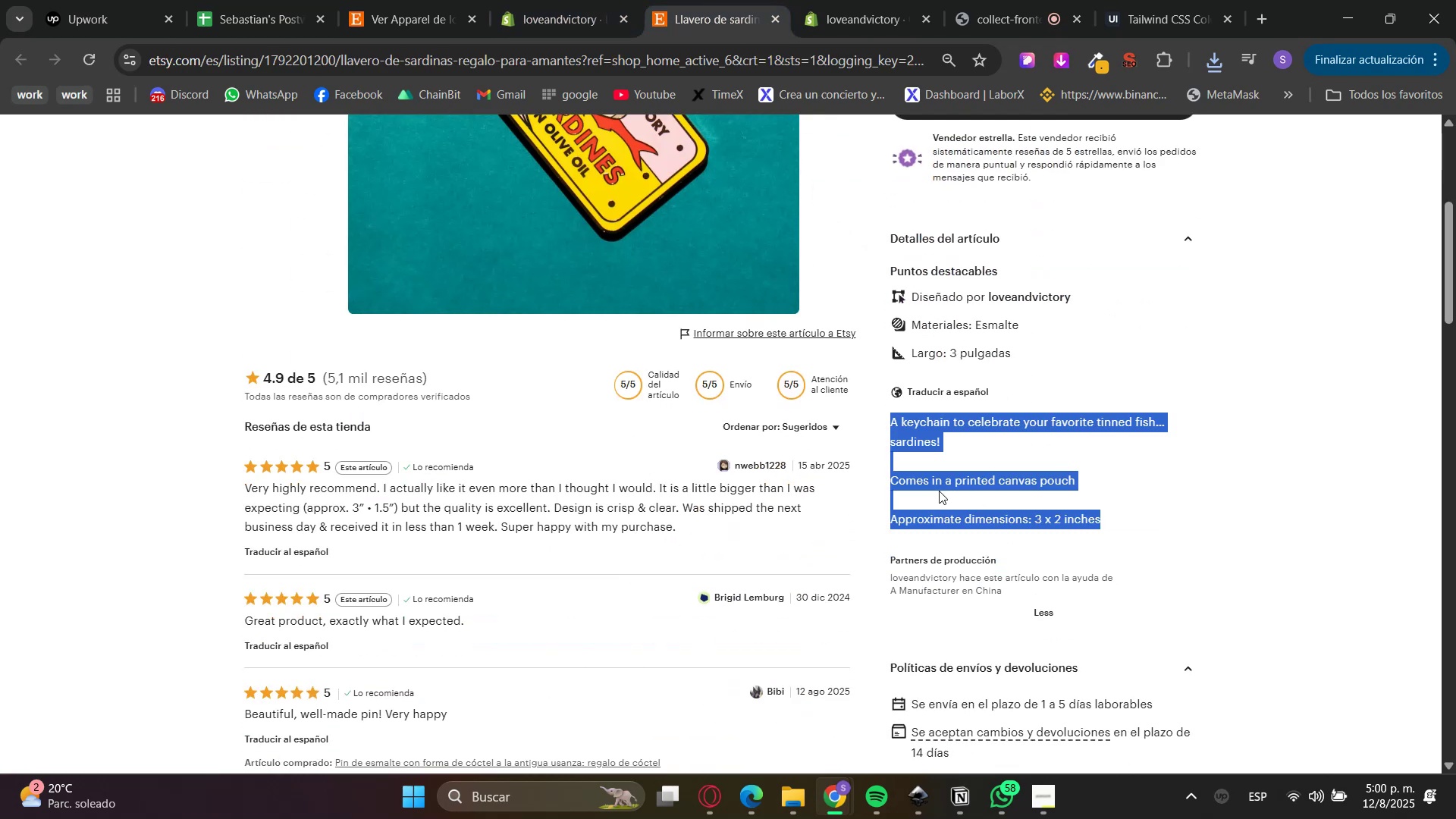 
key(Control+C)
 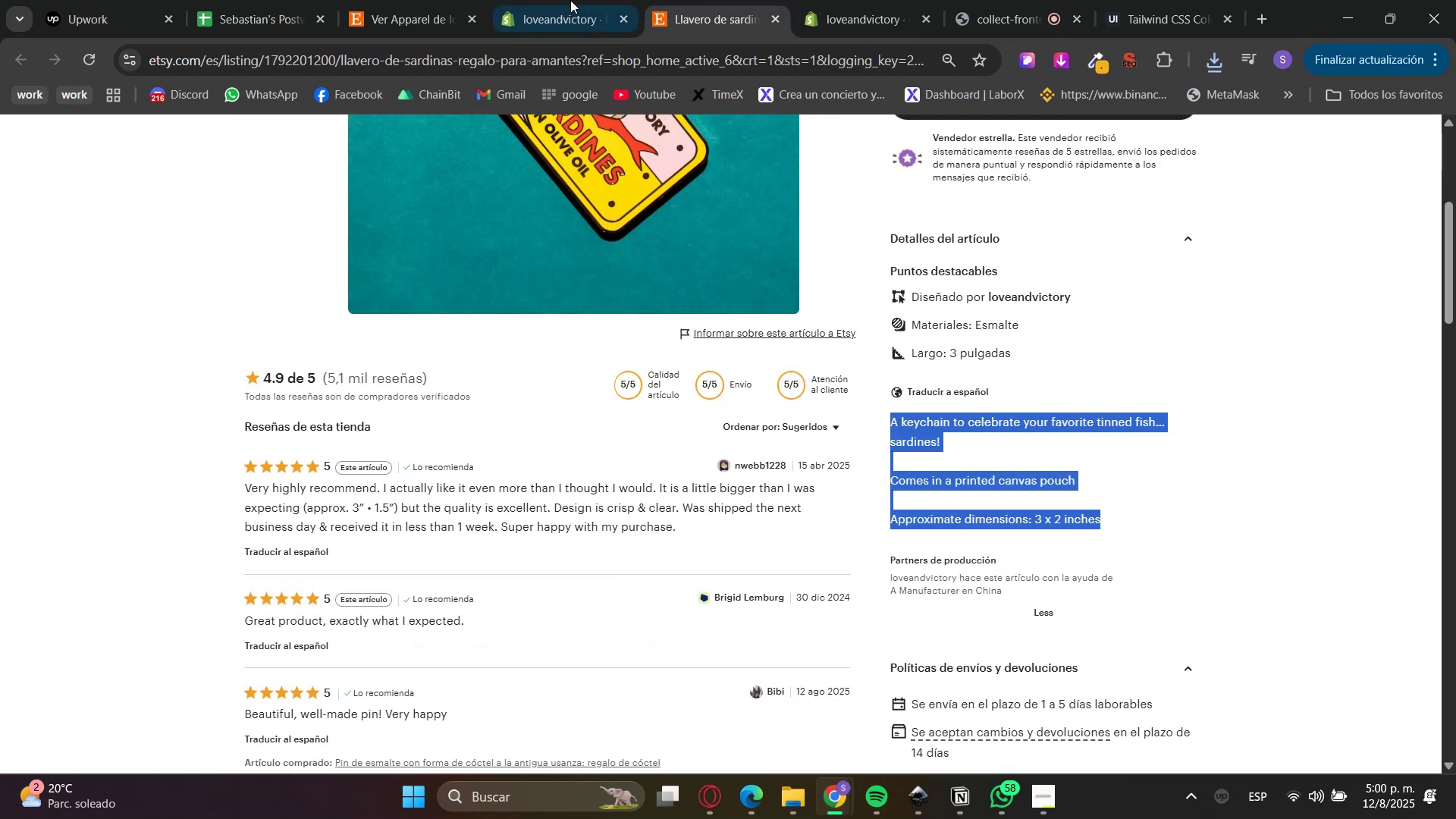 
key(Control+V)
 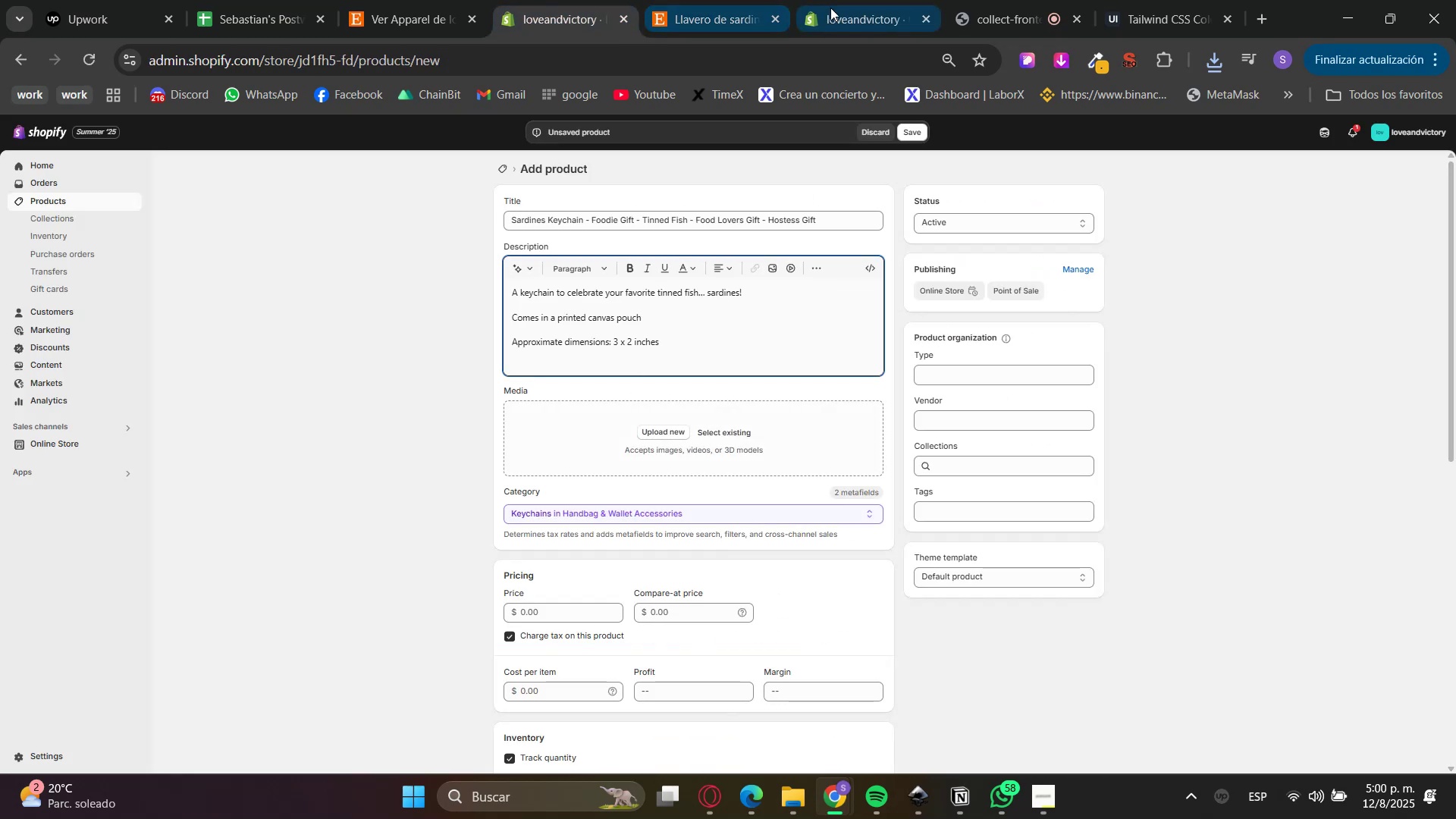 
scroll: coordinate [1080, 360], scroll_direction: up, amount: 5.0
 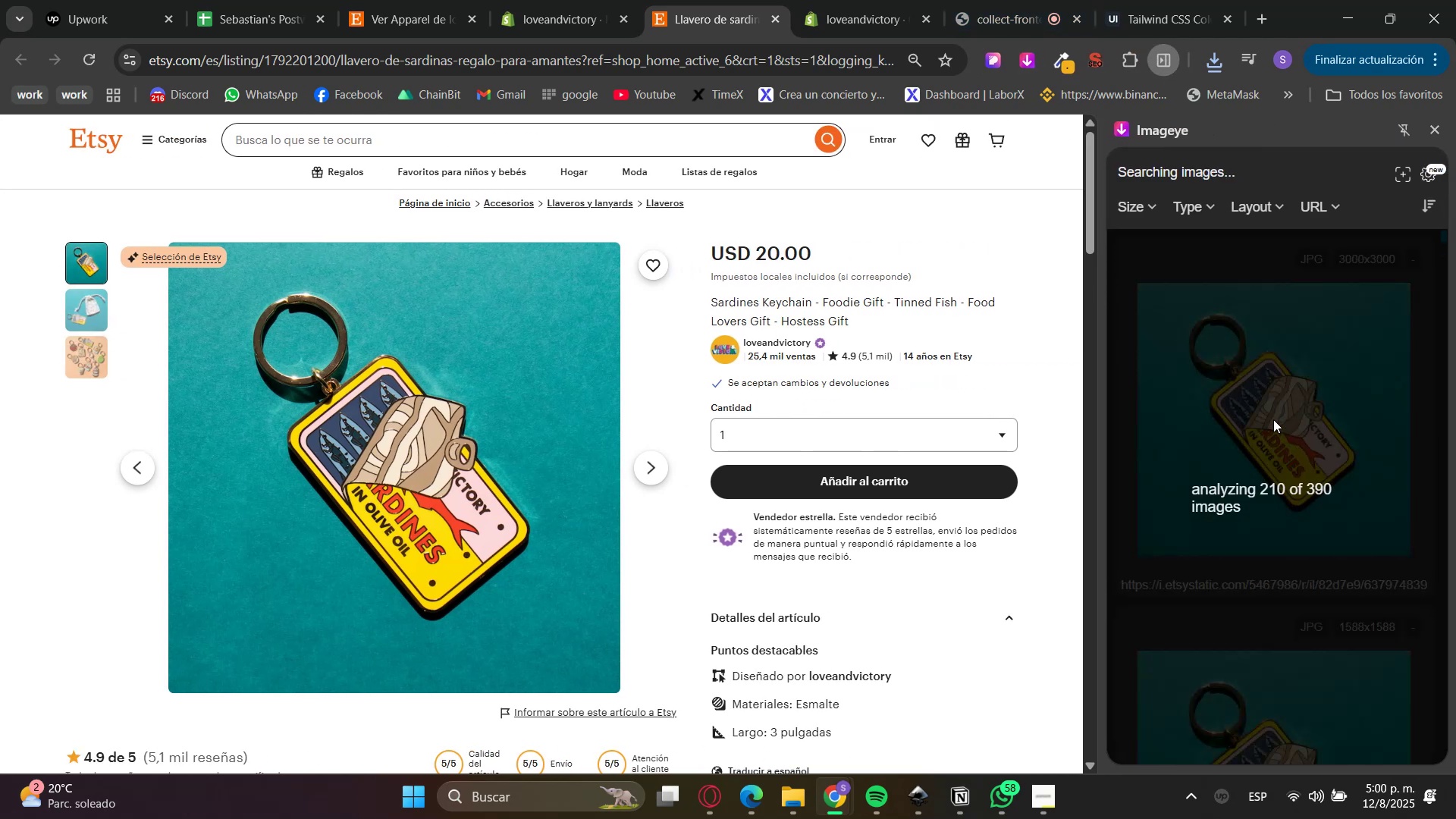 
wait(11.42)
 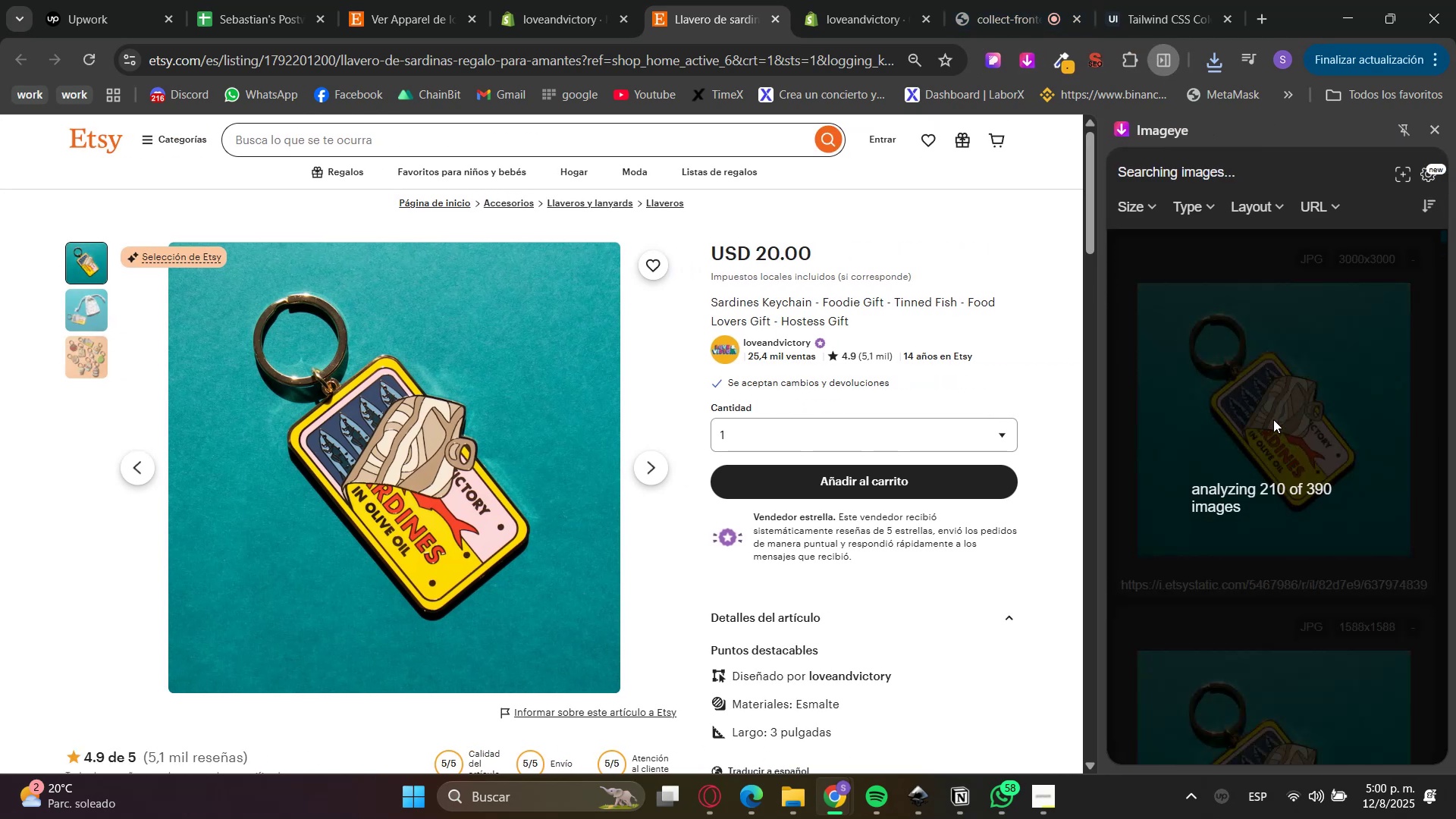 
left_click([1298, 388])
 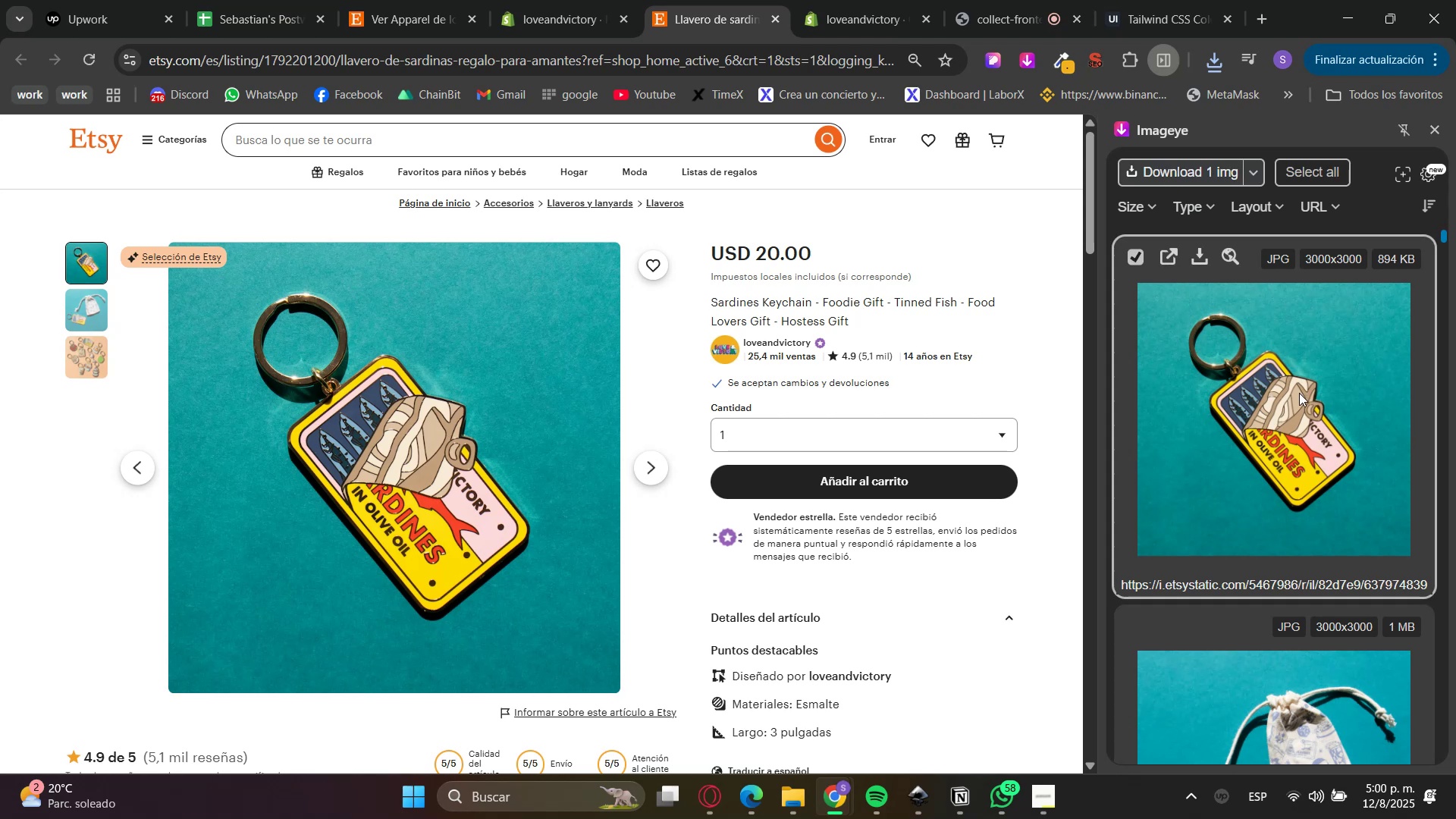 
scroll: coordinate [1288, 454], scroll_direction: down, amount: 3.0
 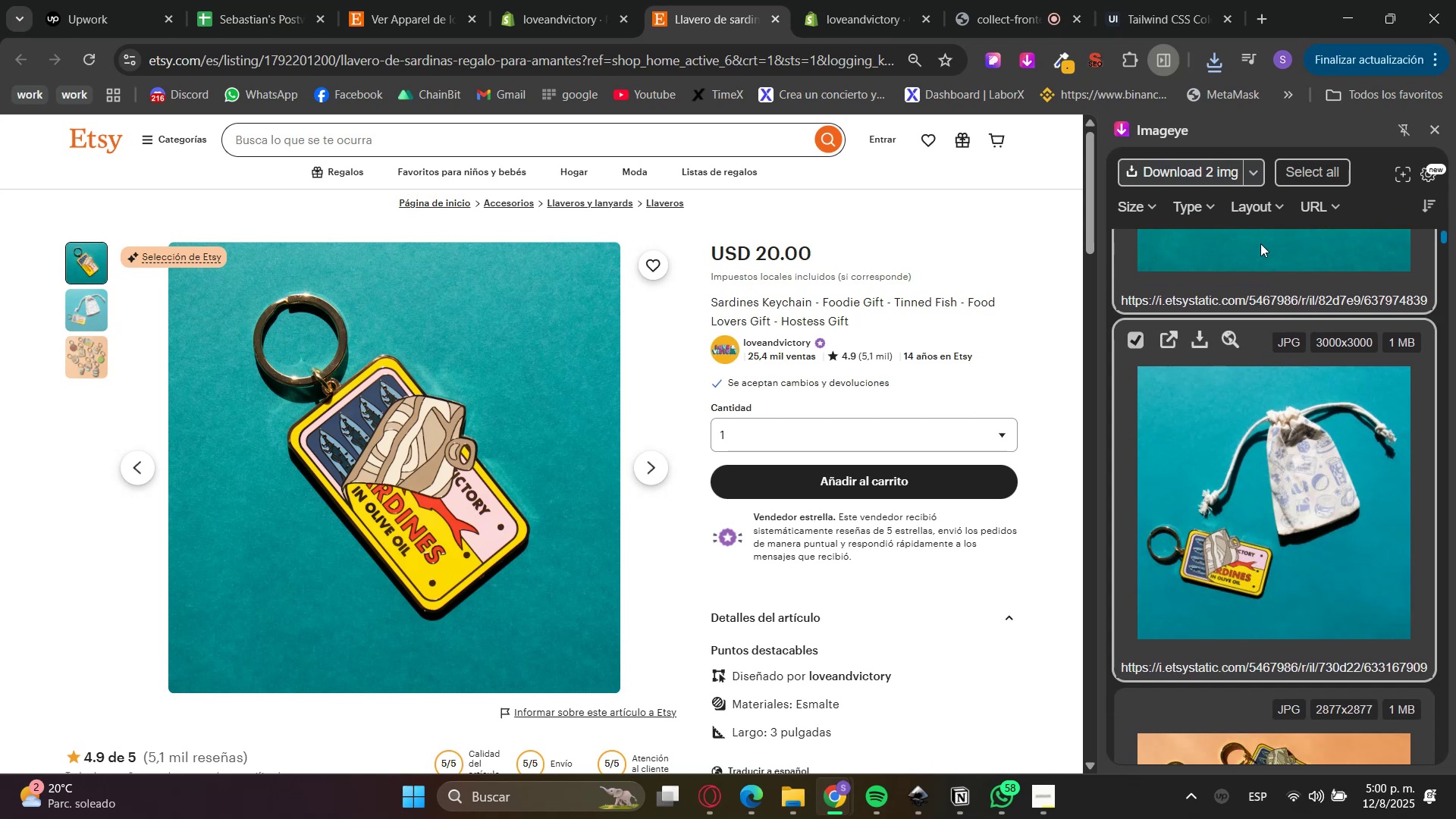 
double_click([1213, 180])
 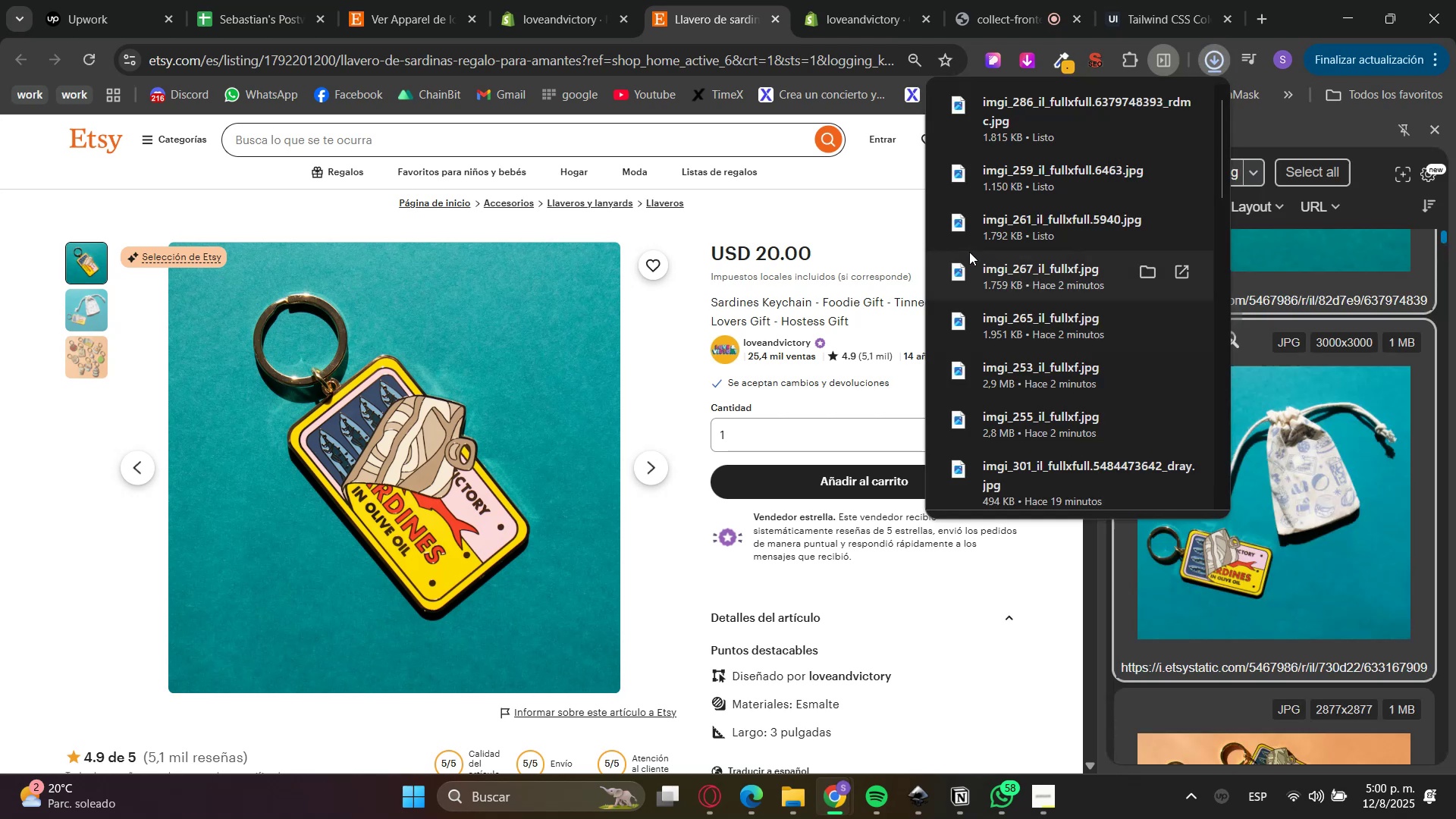 
left_click([620, 0])
 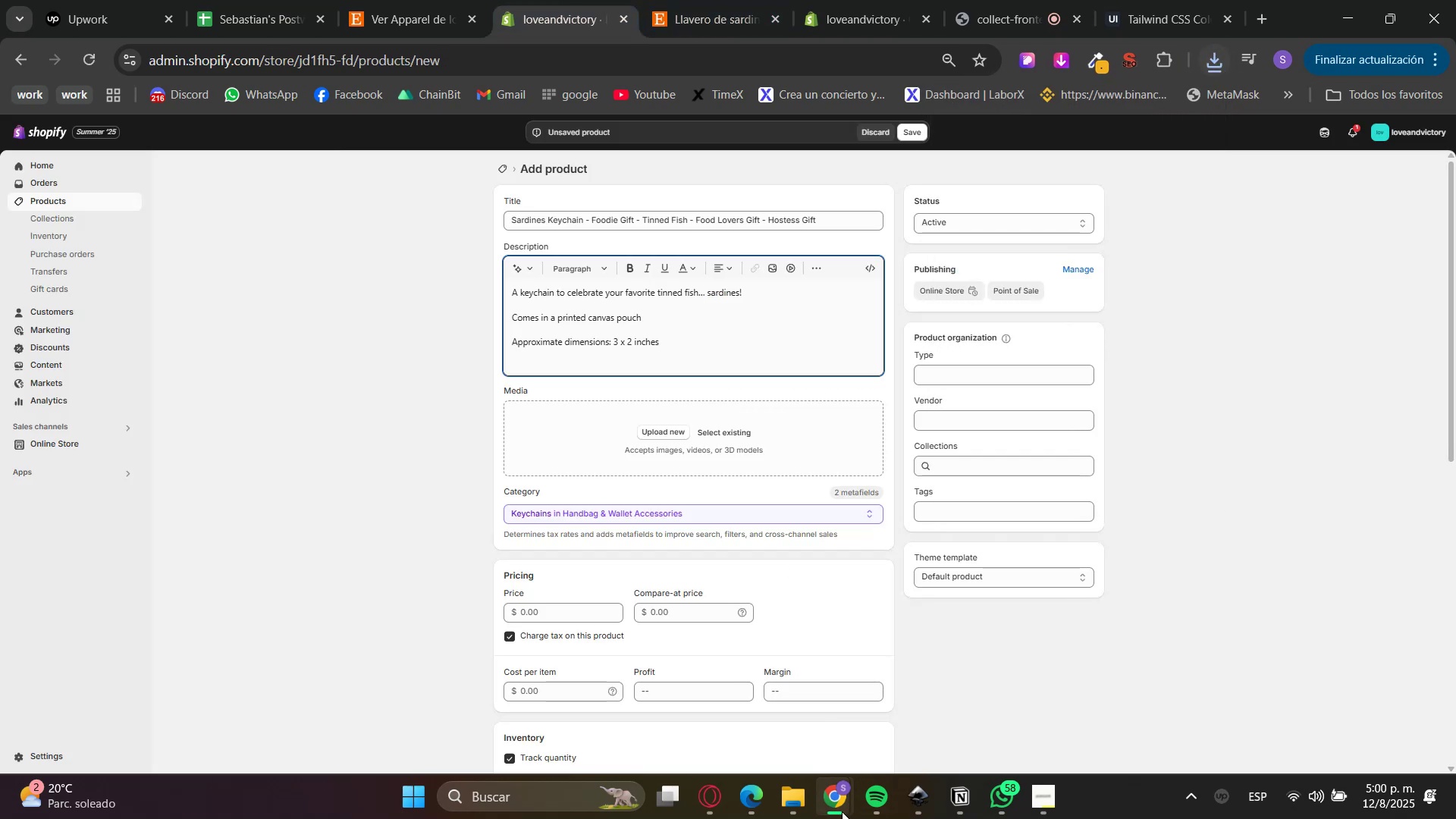 
left_click([796, 795])
 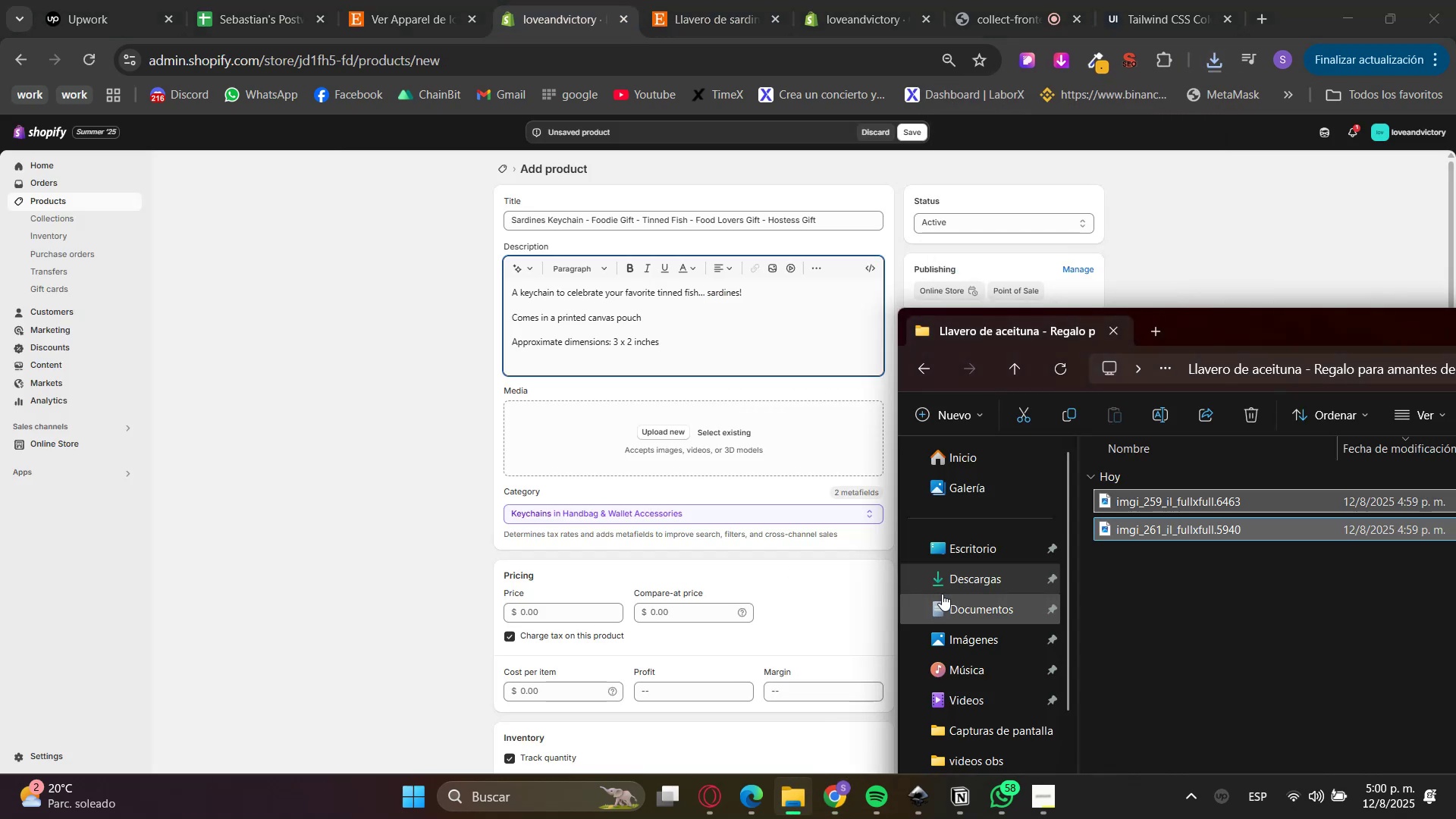 
left_click([974, 568])
 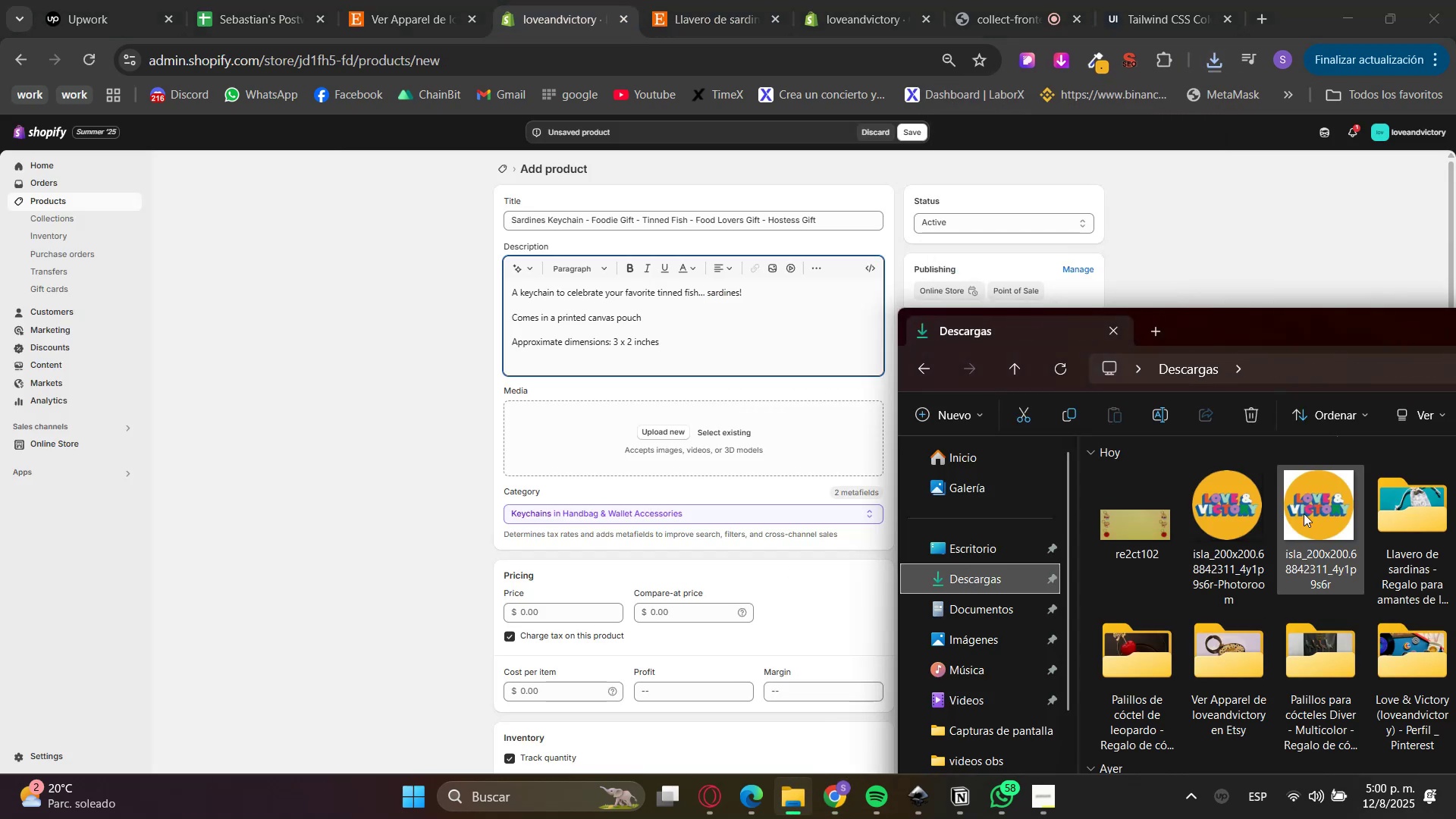 
double_click([1378, 510])
 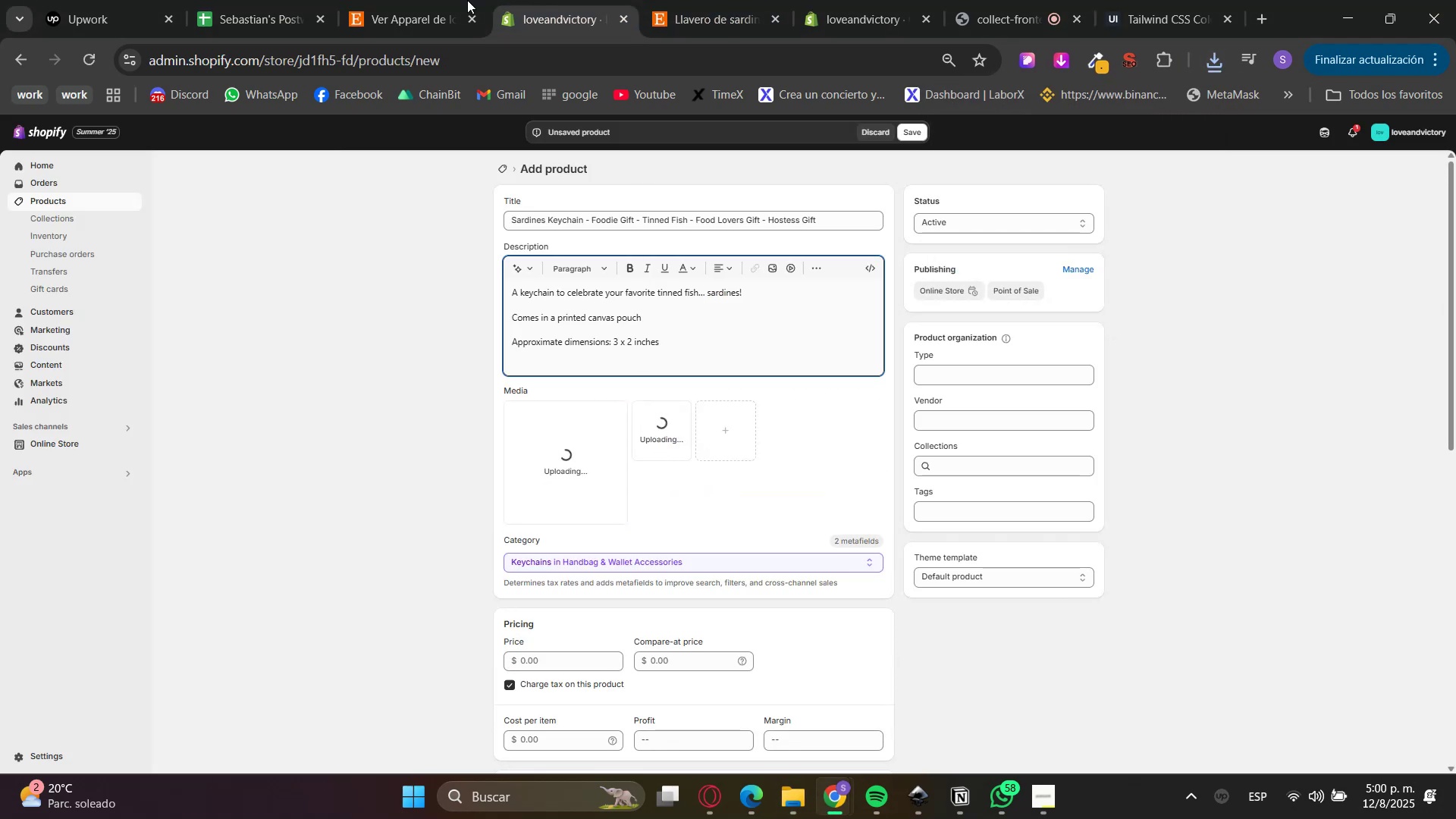 
left_click([598, 0])
 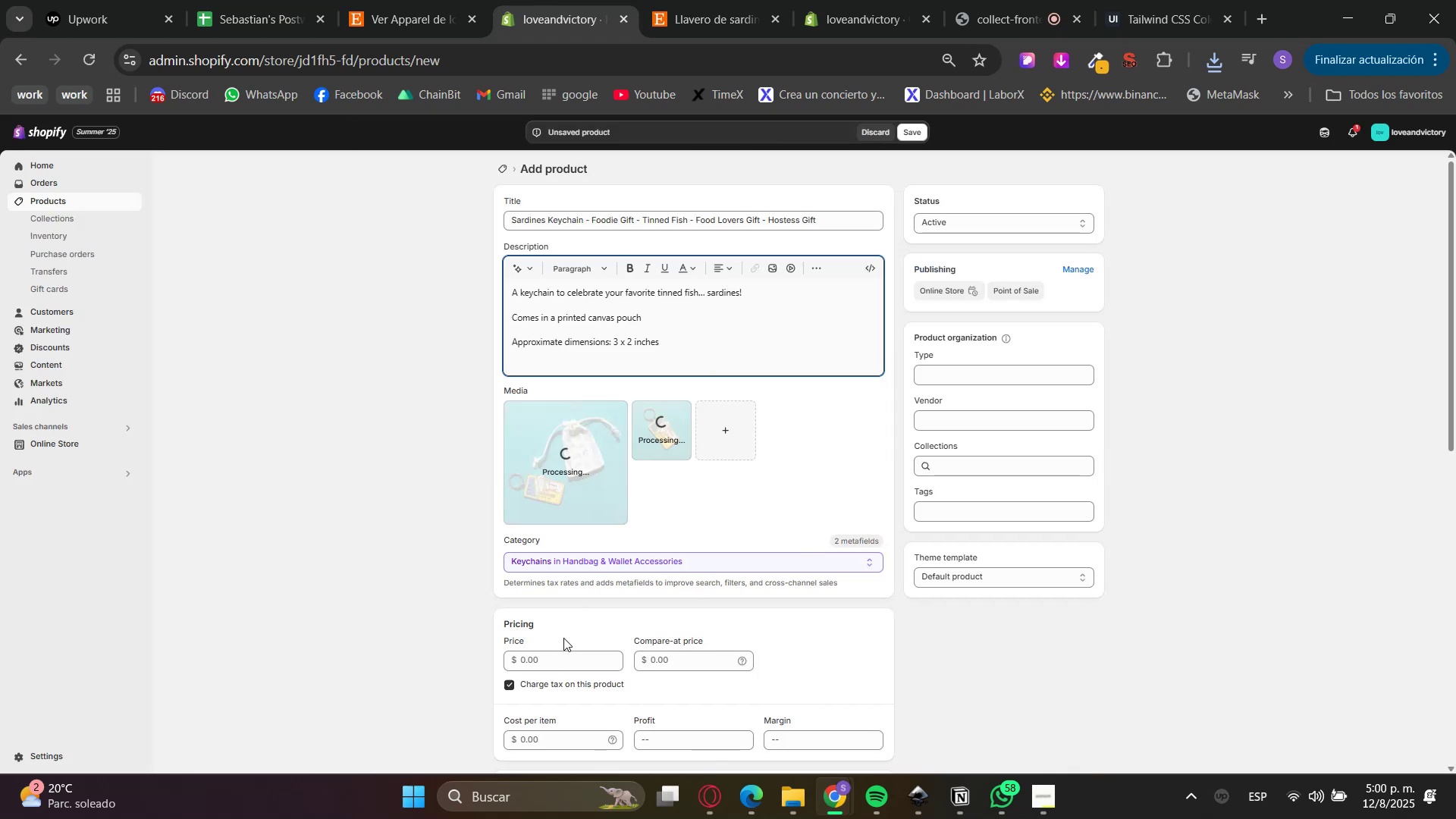 
double_click([551, 654])
 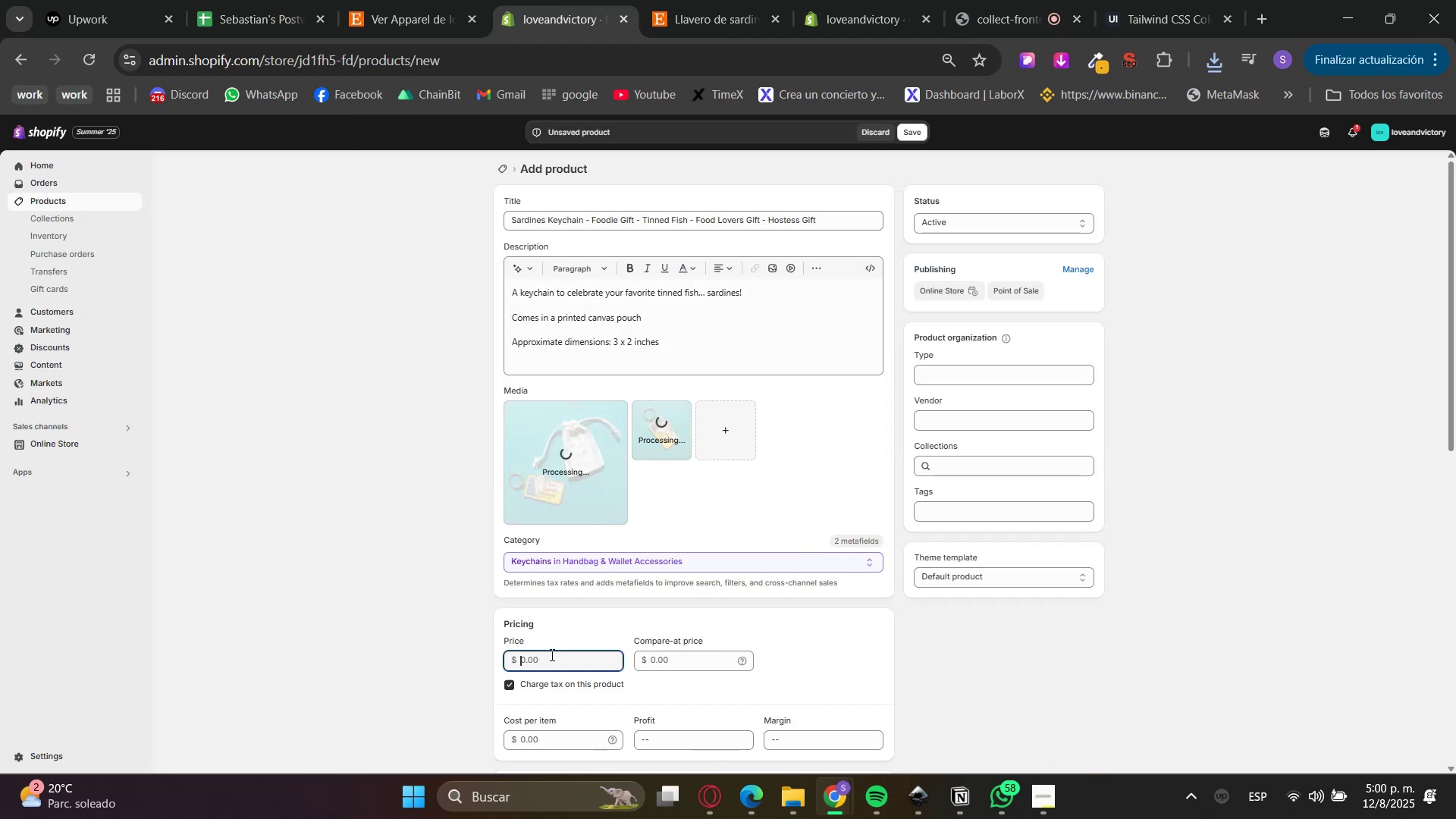 
key(Numpad2)
 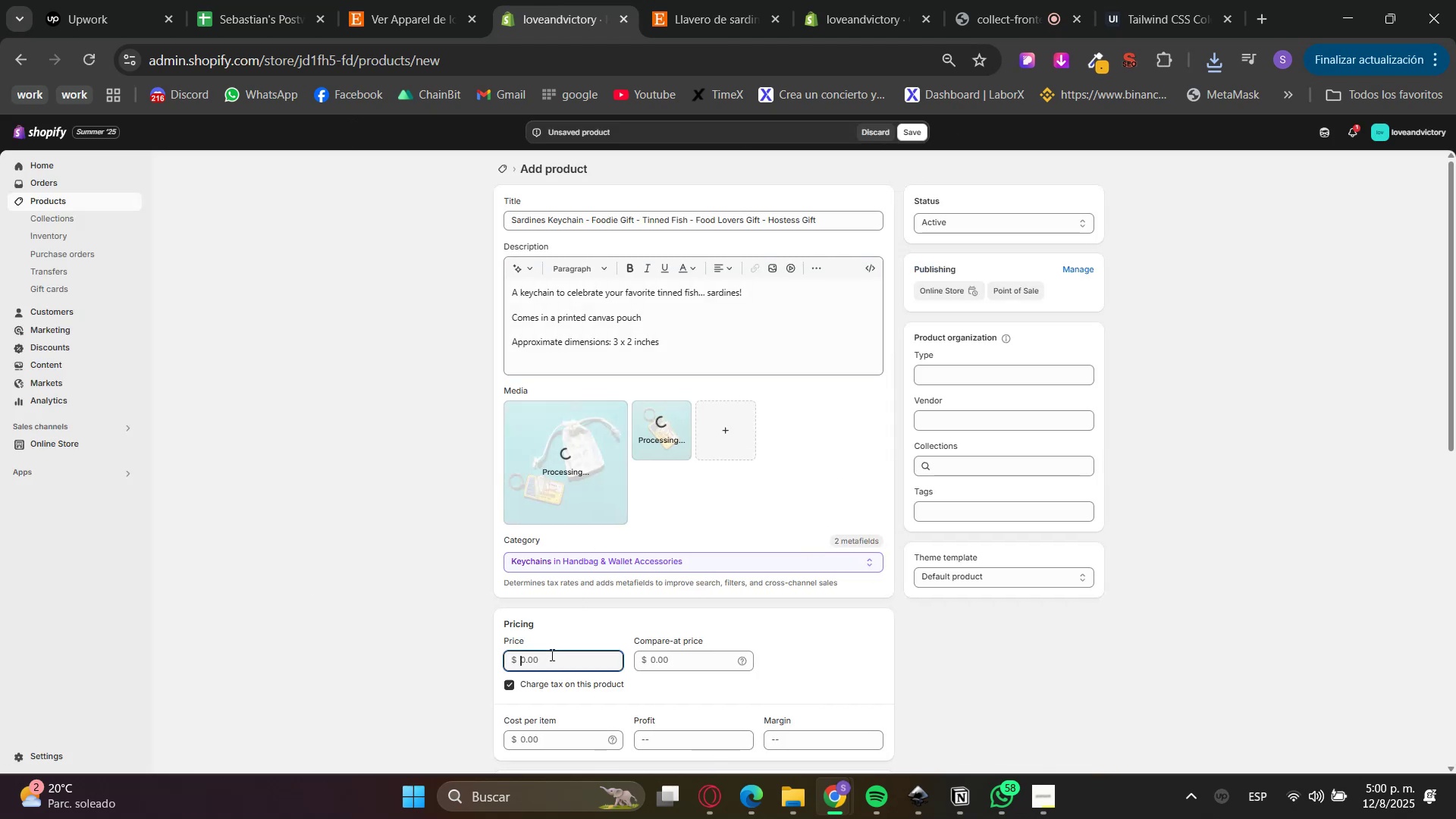 
key(Numpad0)
 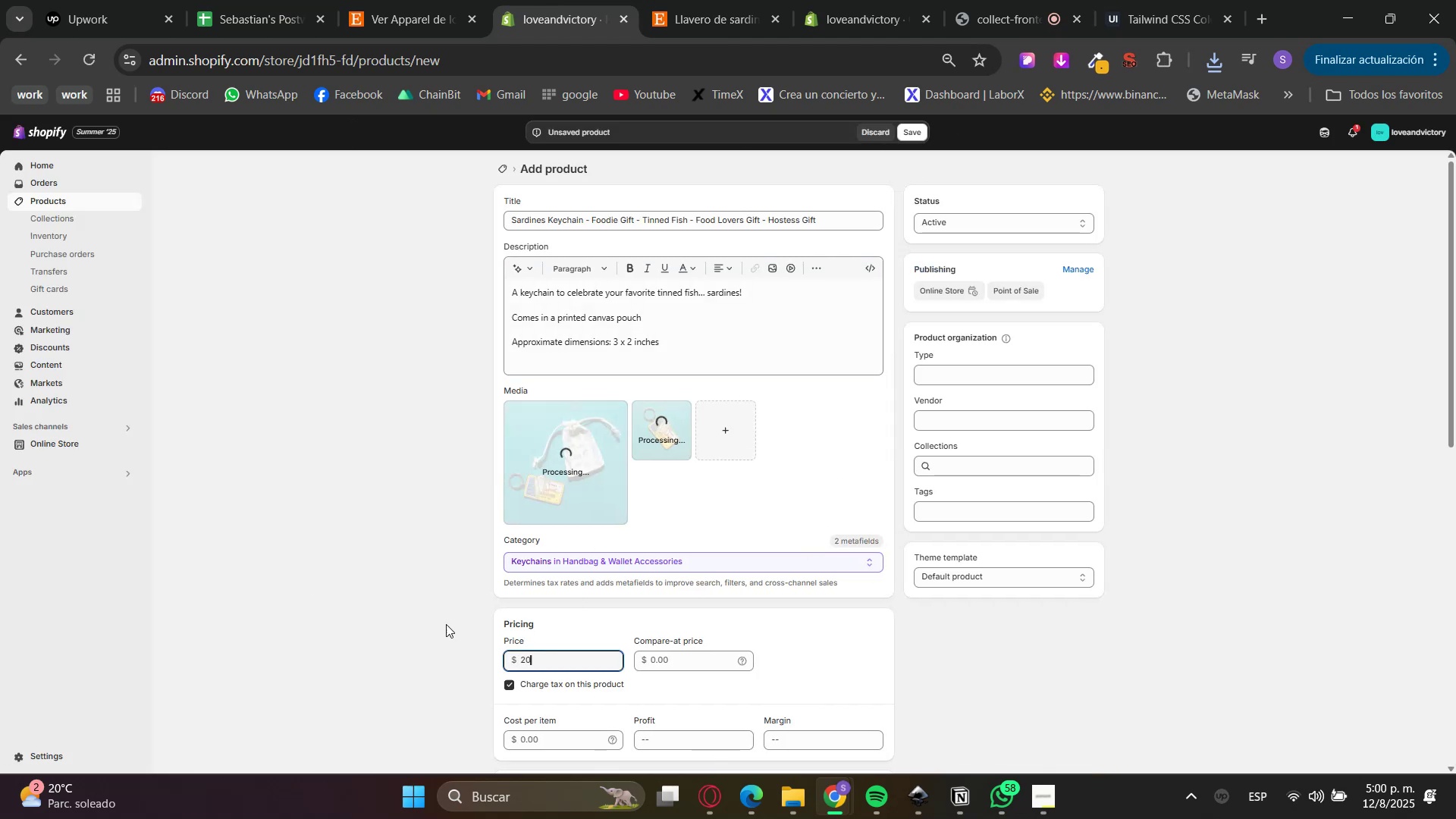 
triple_click([413, 613])
 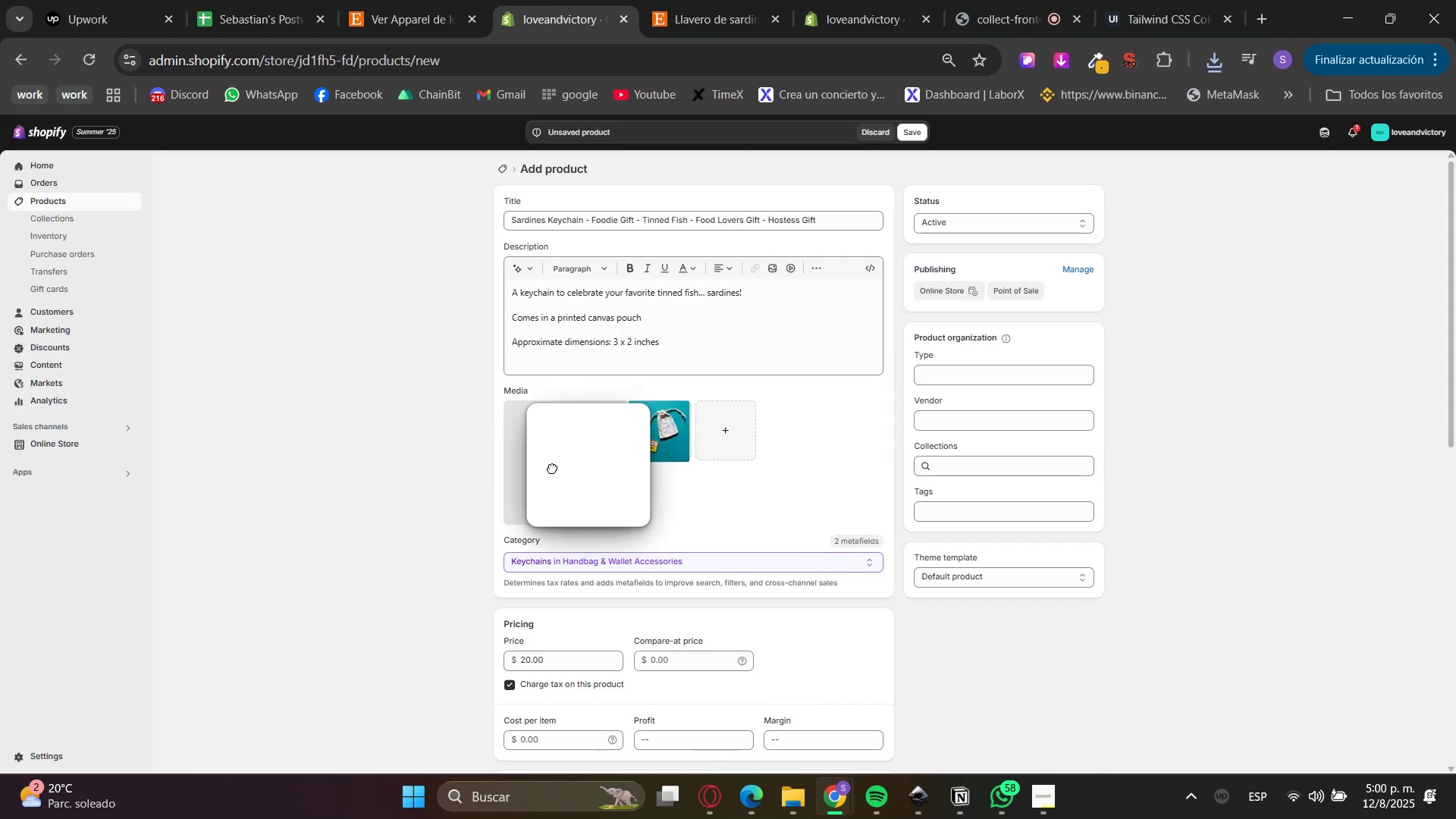 
left_click([965, 469])
 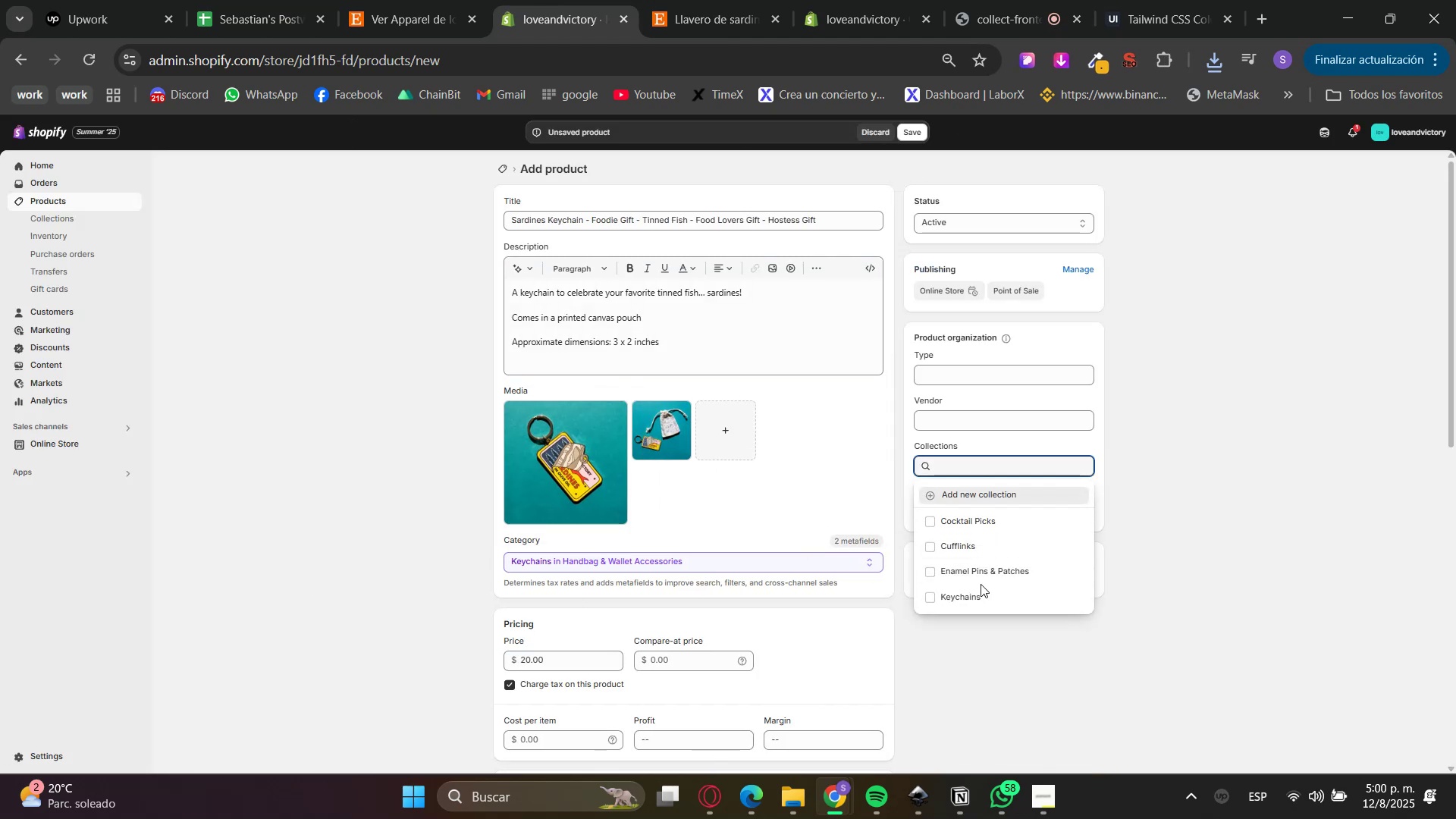 
double_click([977, 595])
 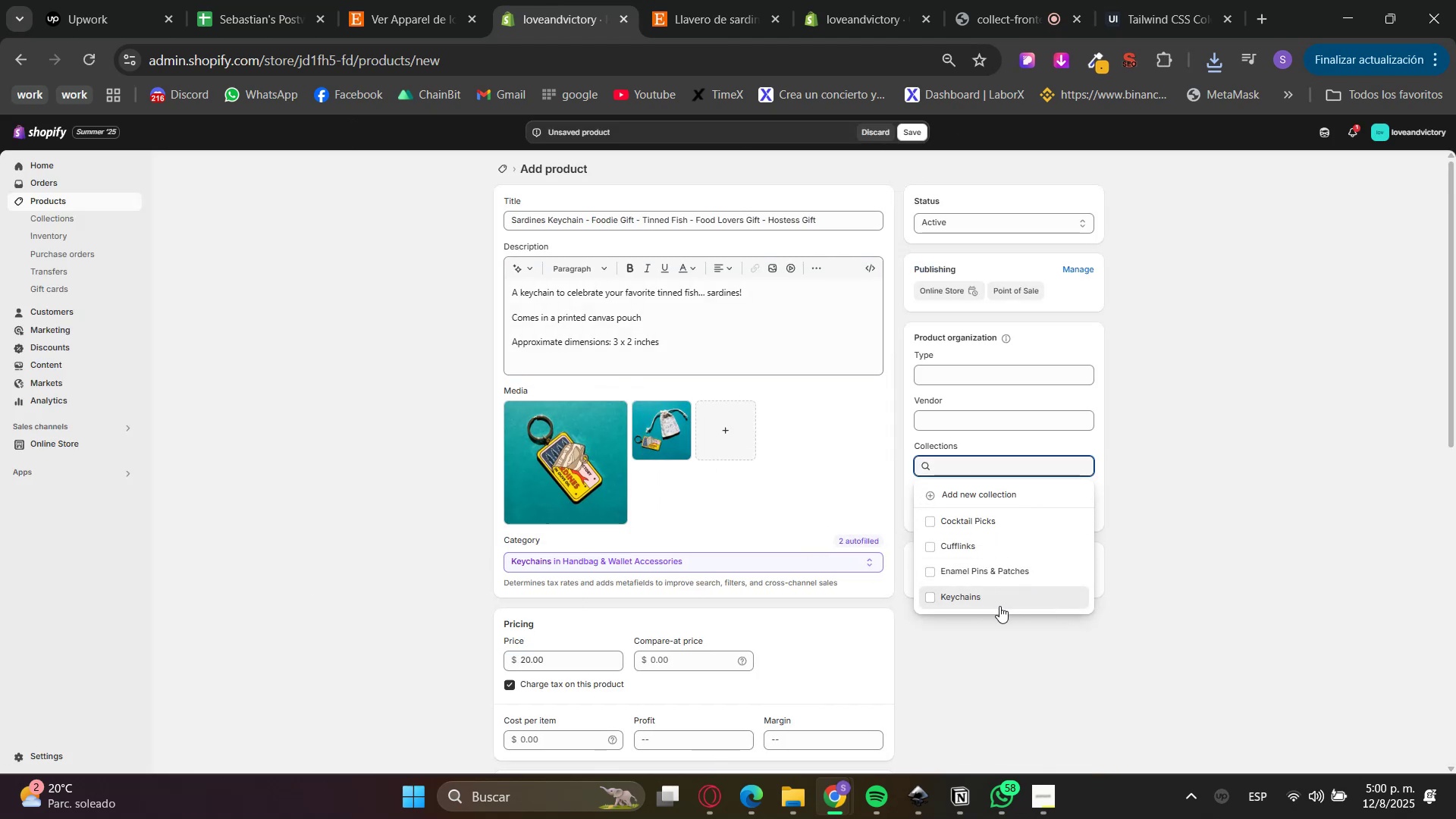 
double_click([1222, 488])
 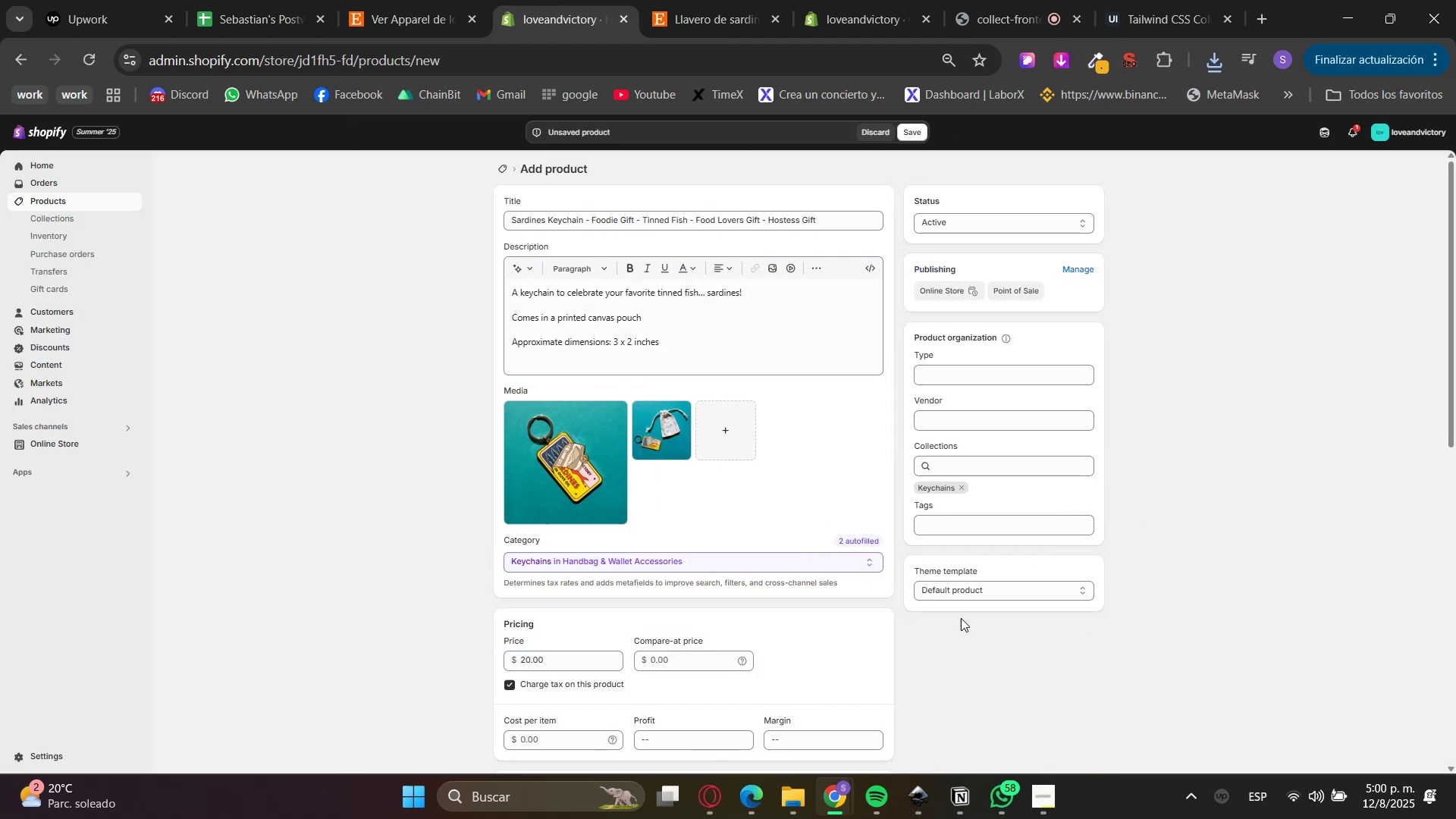 
scroll: coordinate [749, 654], scroll_direction: down, amount: 3.0
 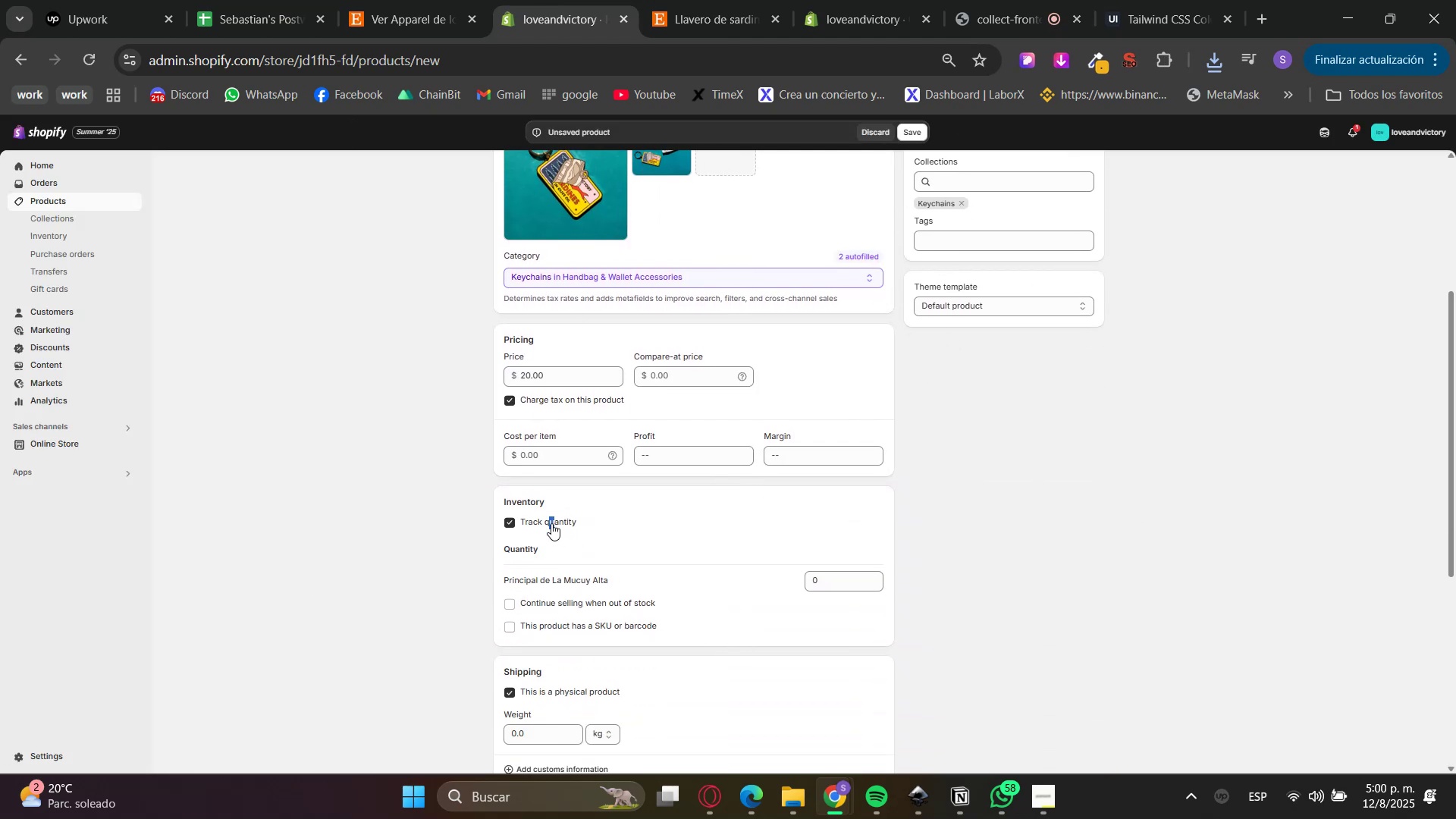 
scroll: coordinate [947, 500], scroll_direction: up, amount: 1.0
 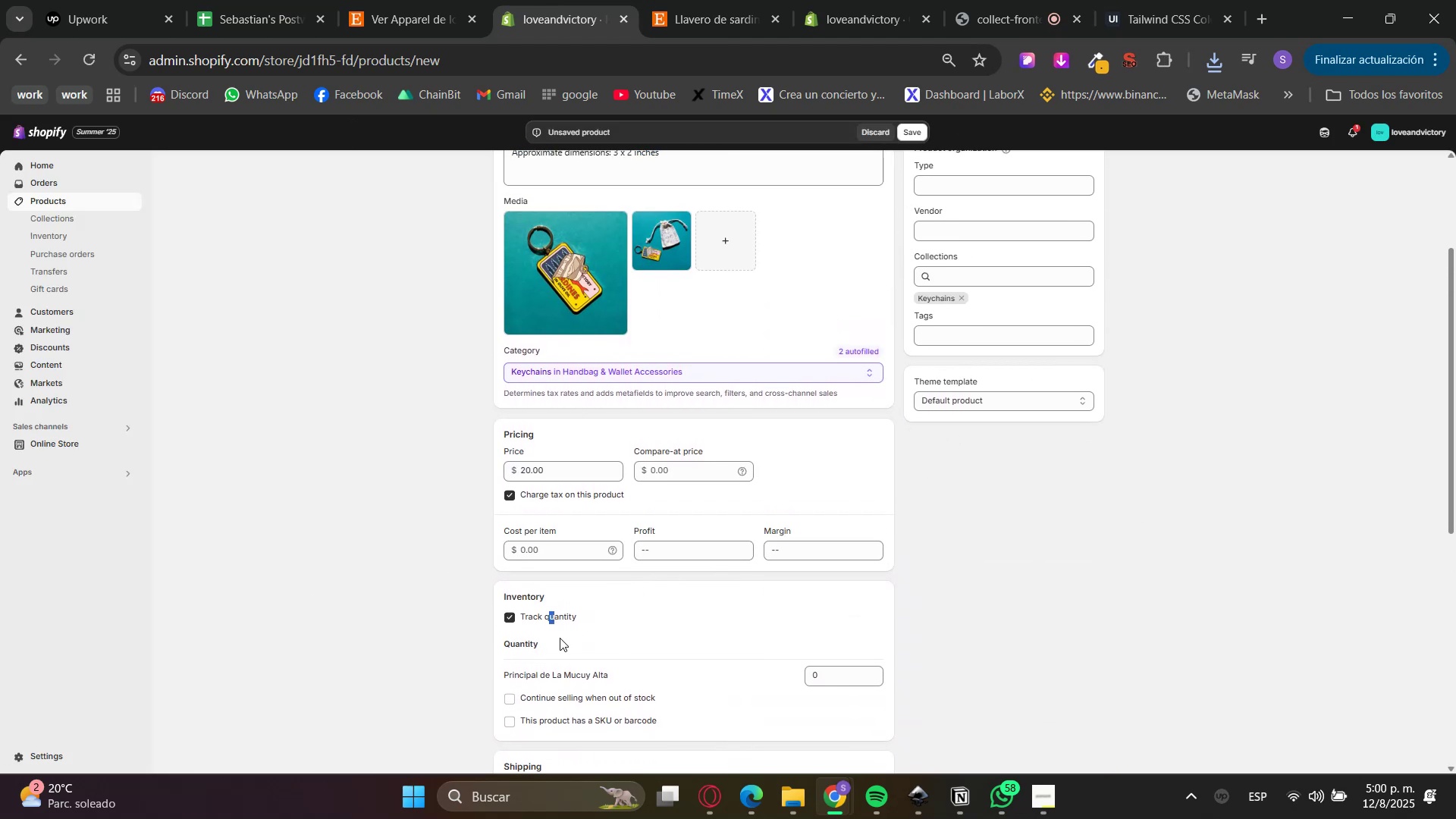 
left_click([548, 617])
 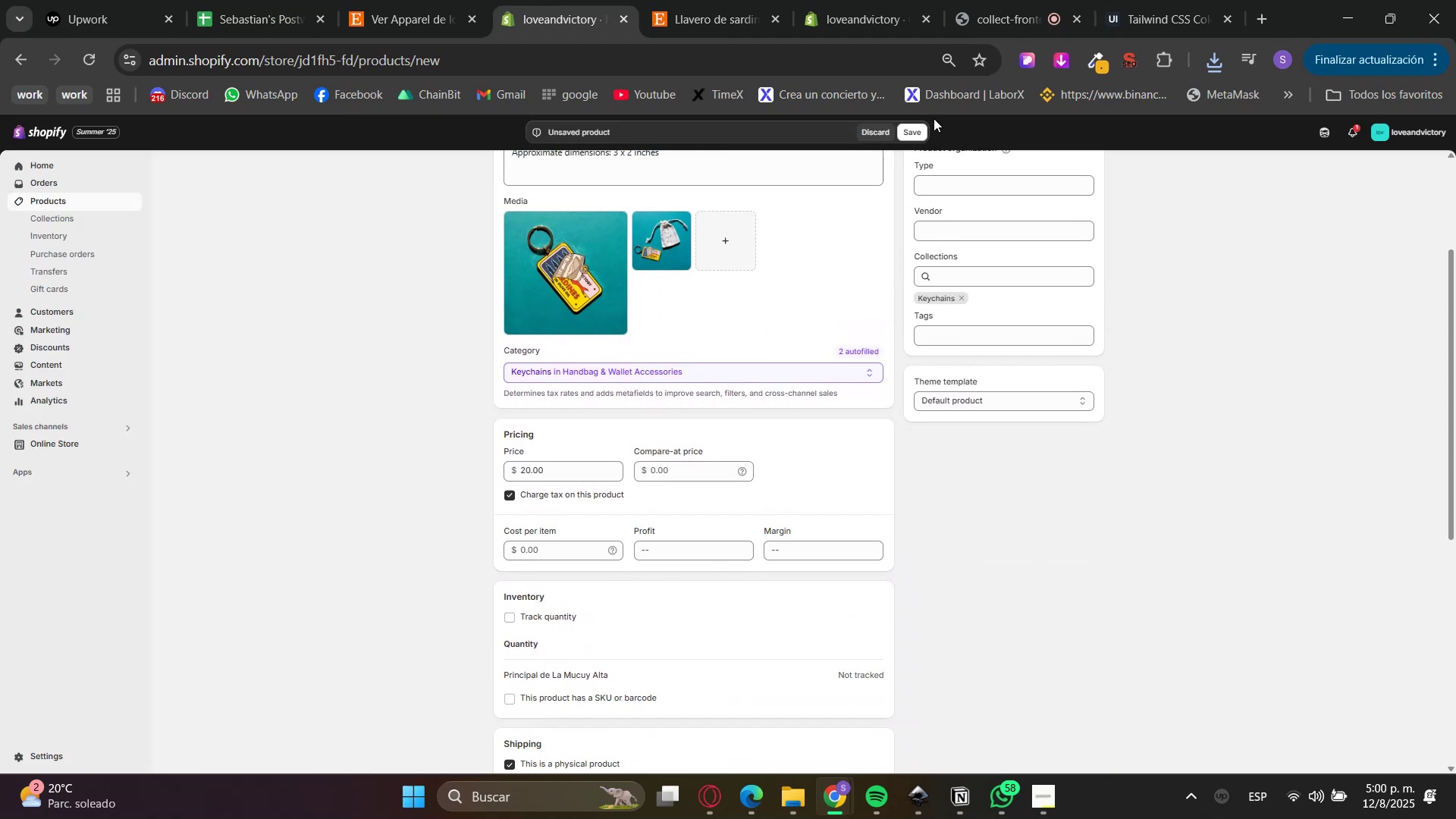 
left_click([915, 131])
 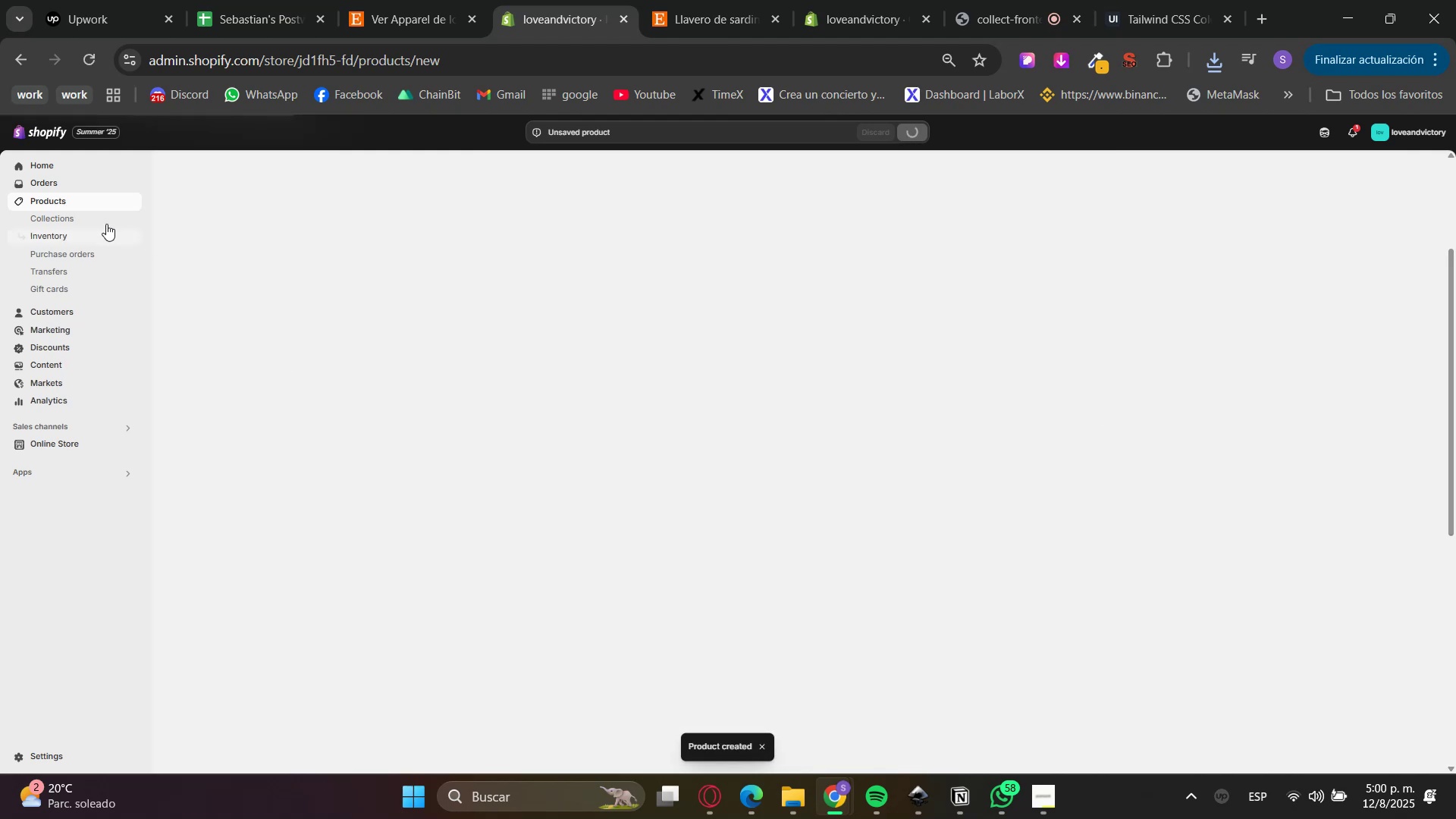 
left_click([87, 202])
 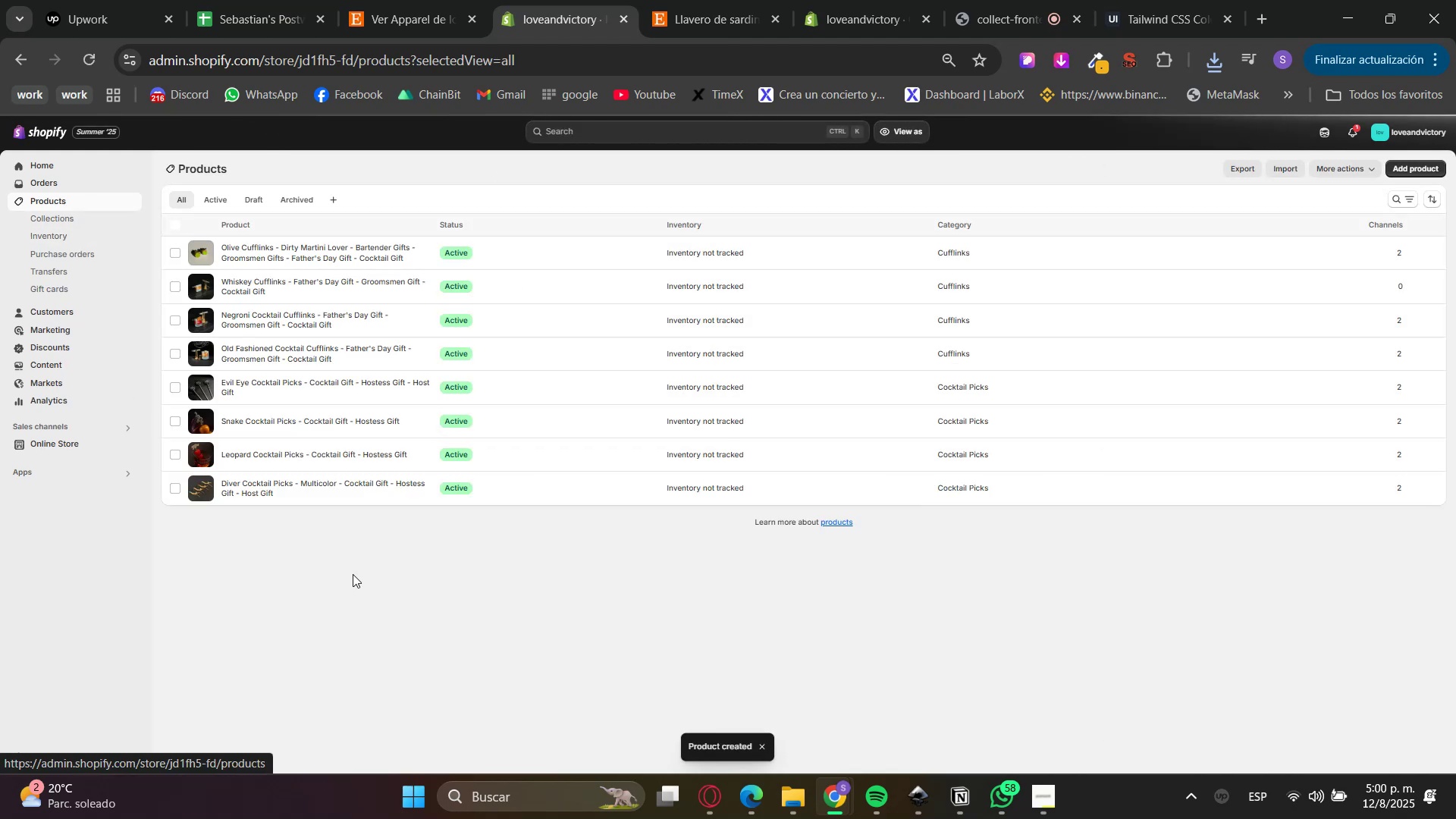 
left_click([93, 64])
 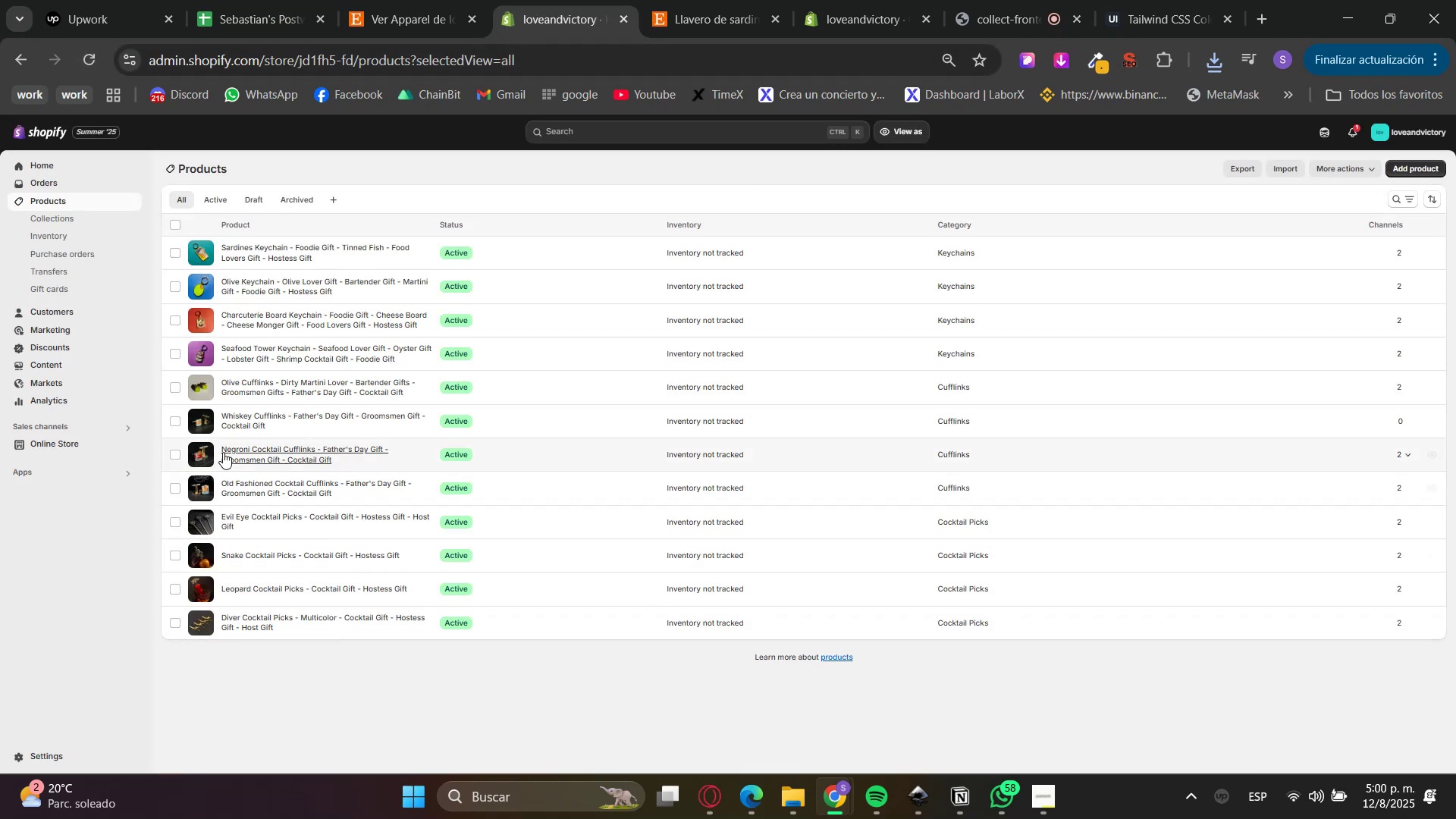 
left_click([71, 447])
 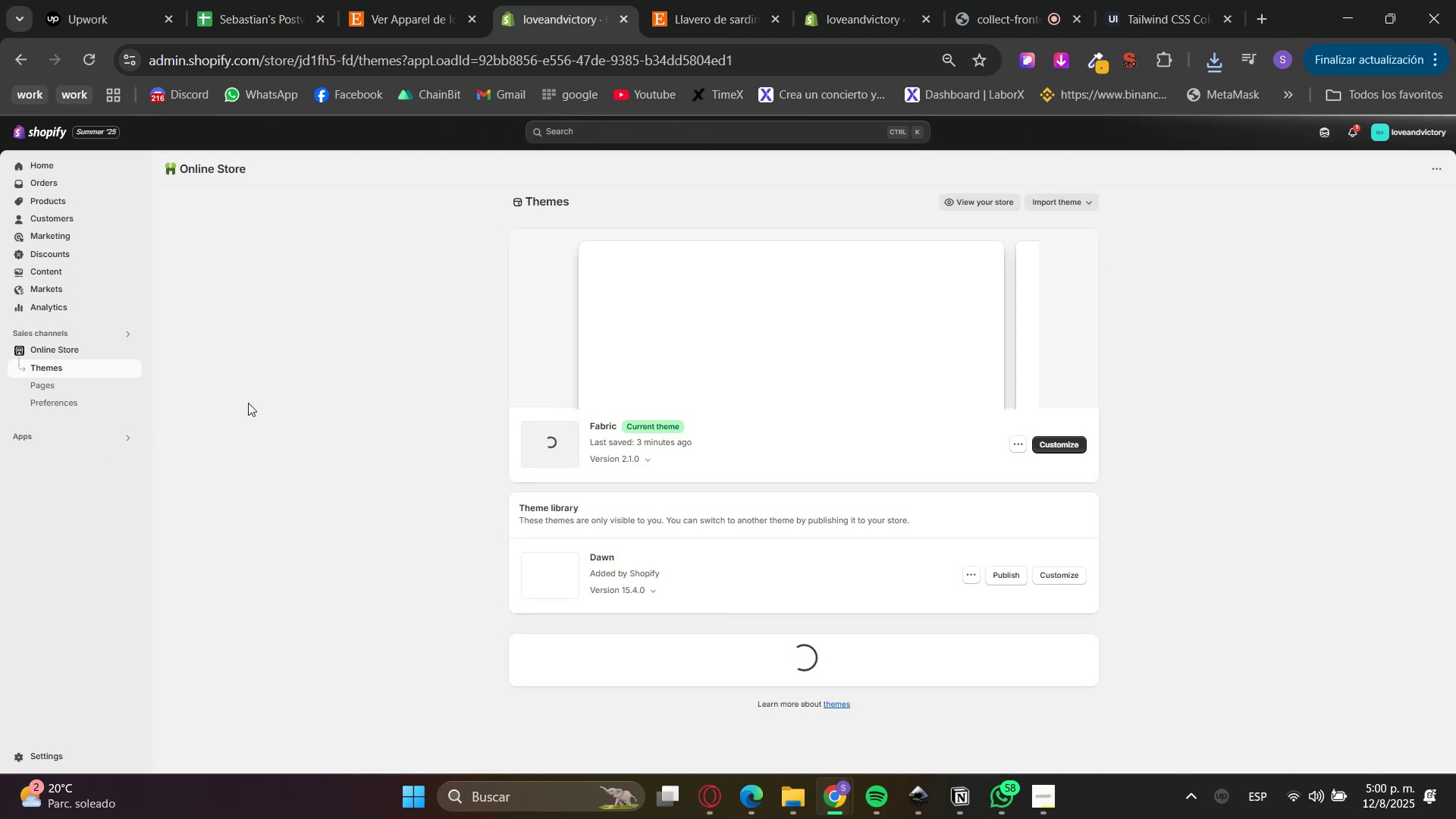 
left_click([948, 394])
 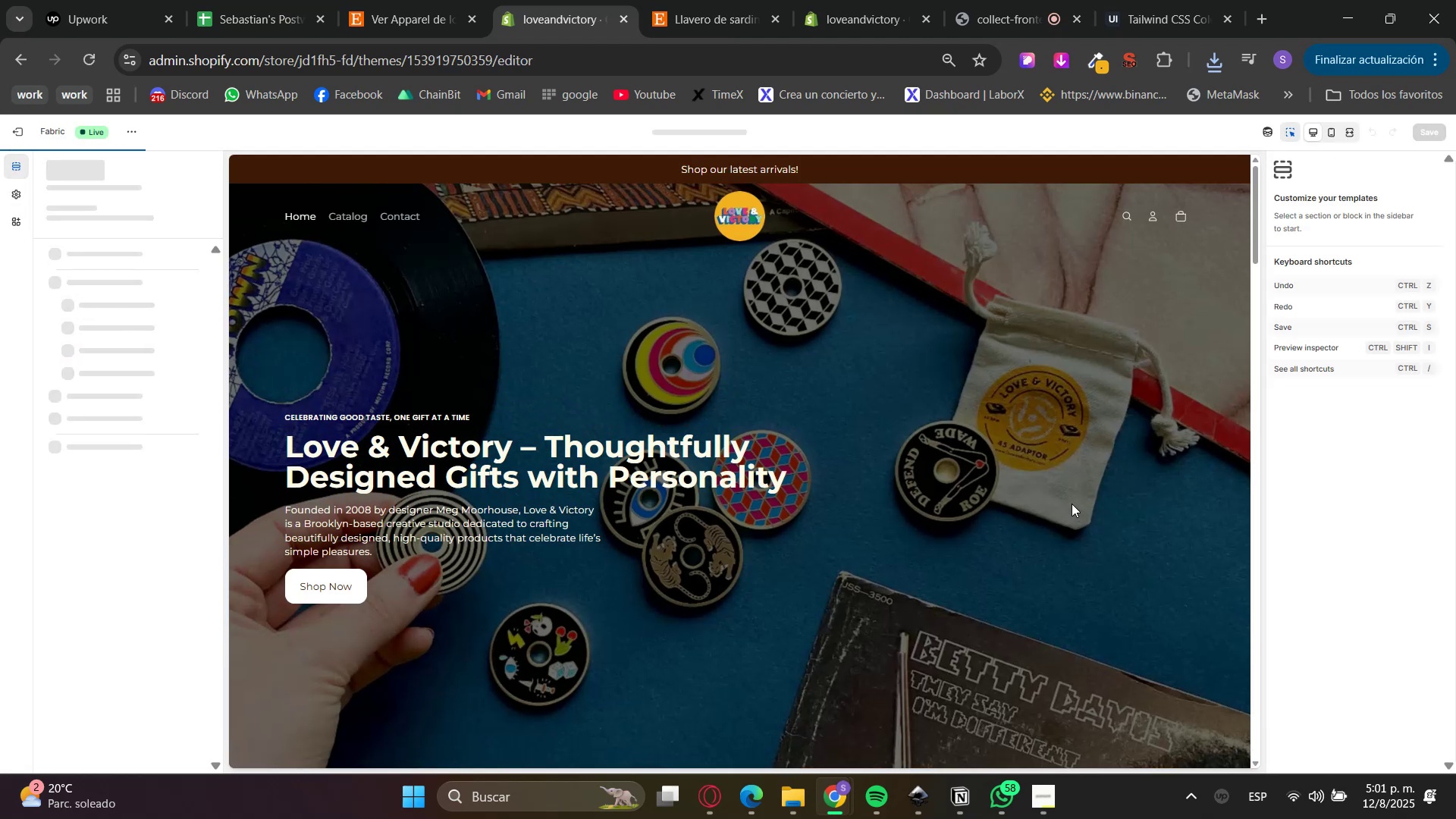 
scroll: coordinate [1028, 512], scroll_direction: down, amount: 5.0
 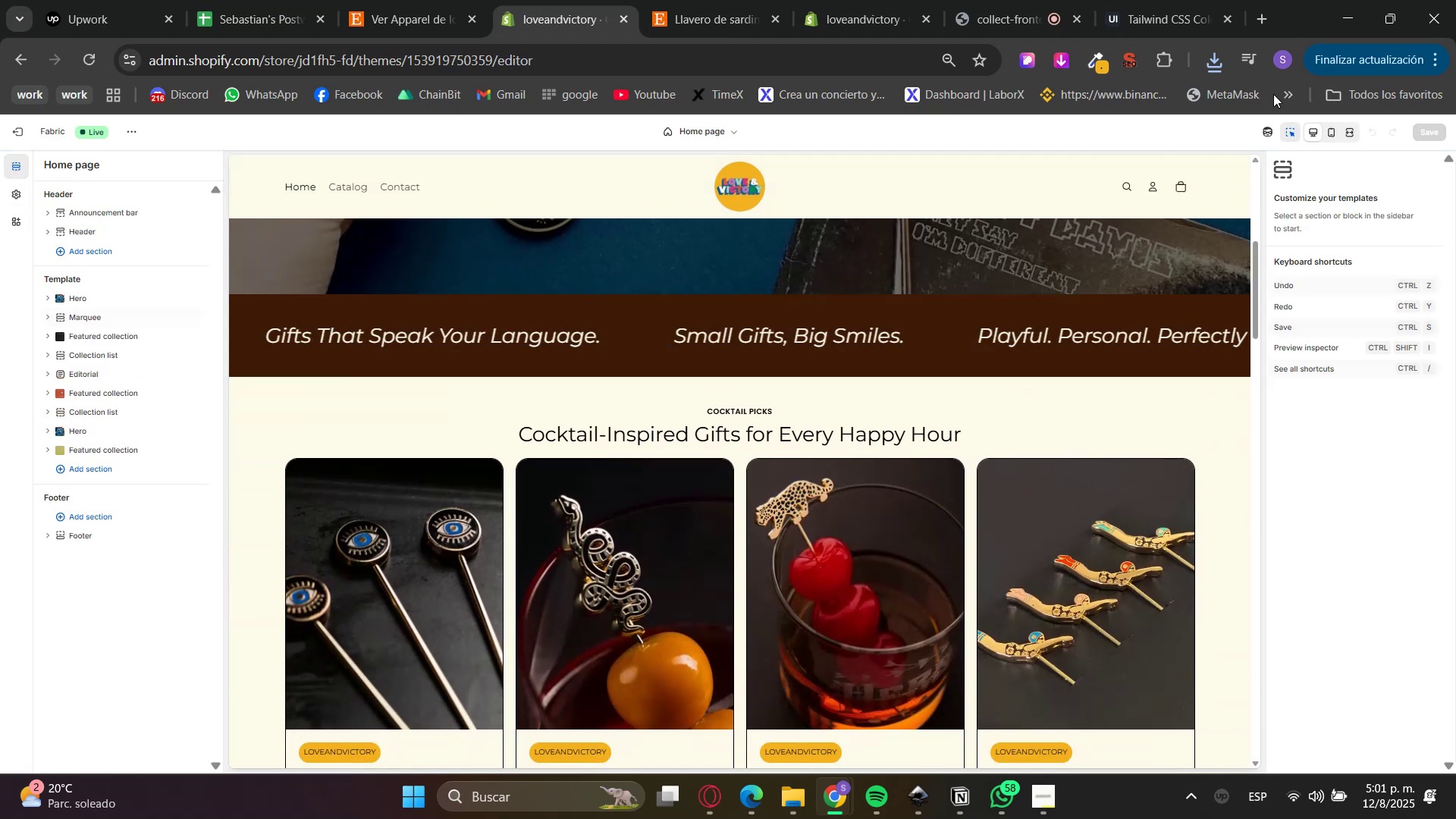 
left_click([1285, 131])
 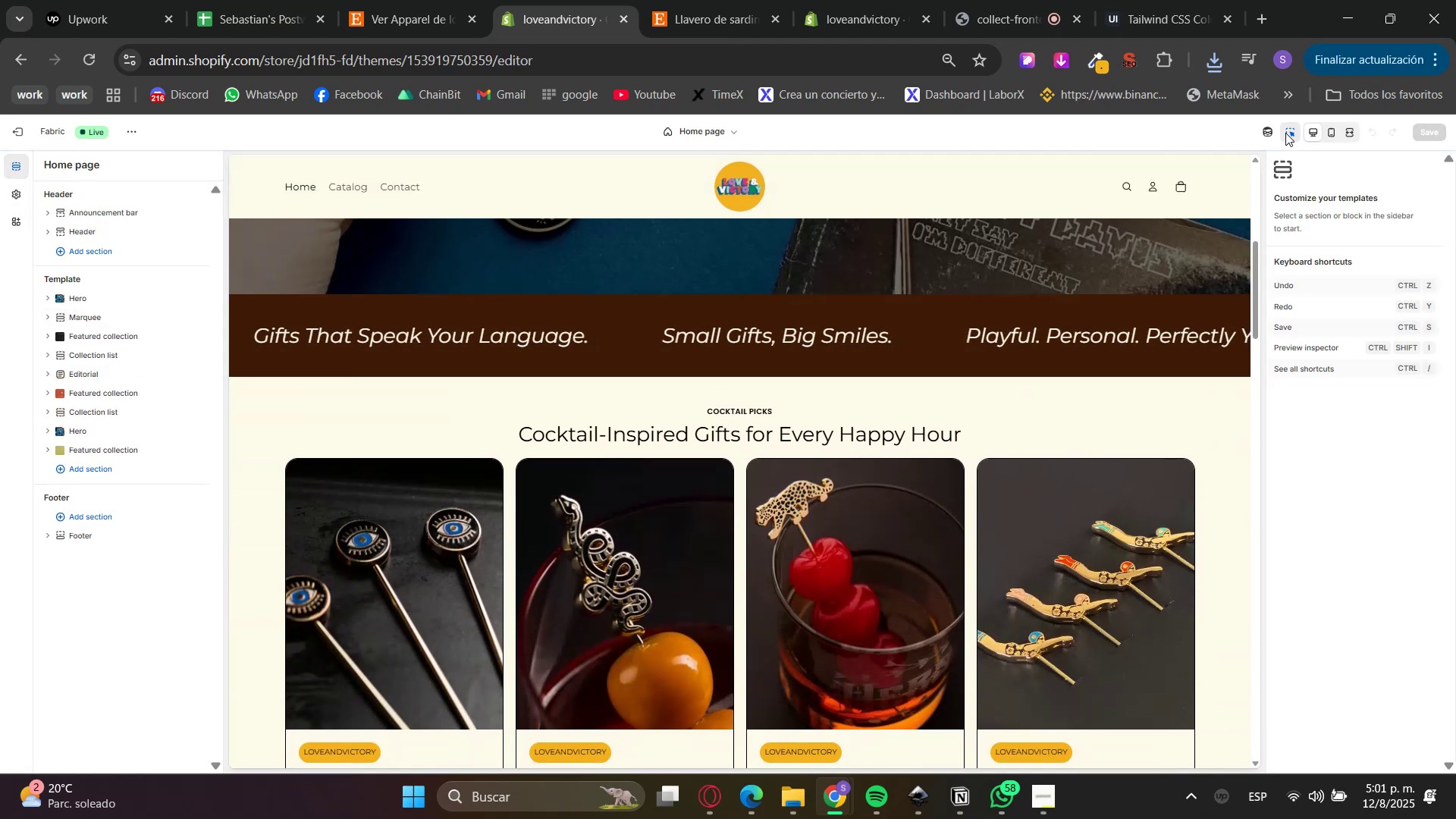 
scroll: coordinate [1222, 366], scroll_direction: down, amount: 23.0
 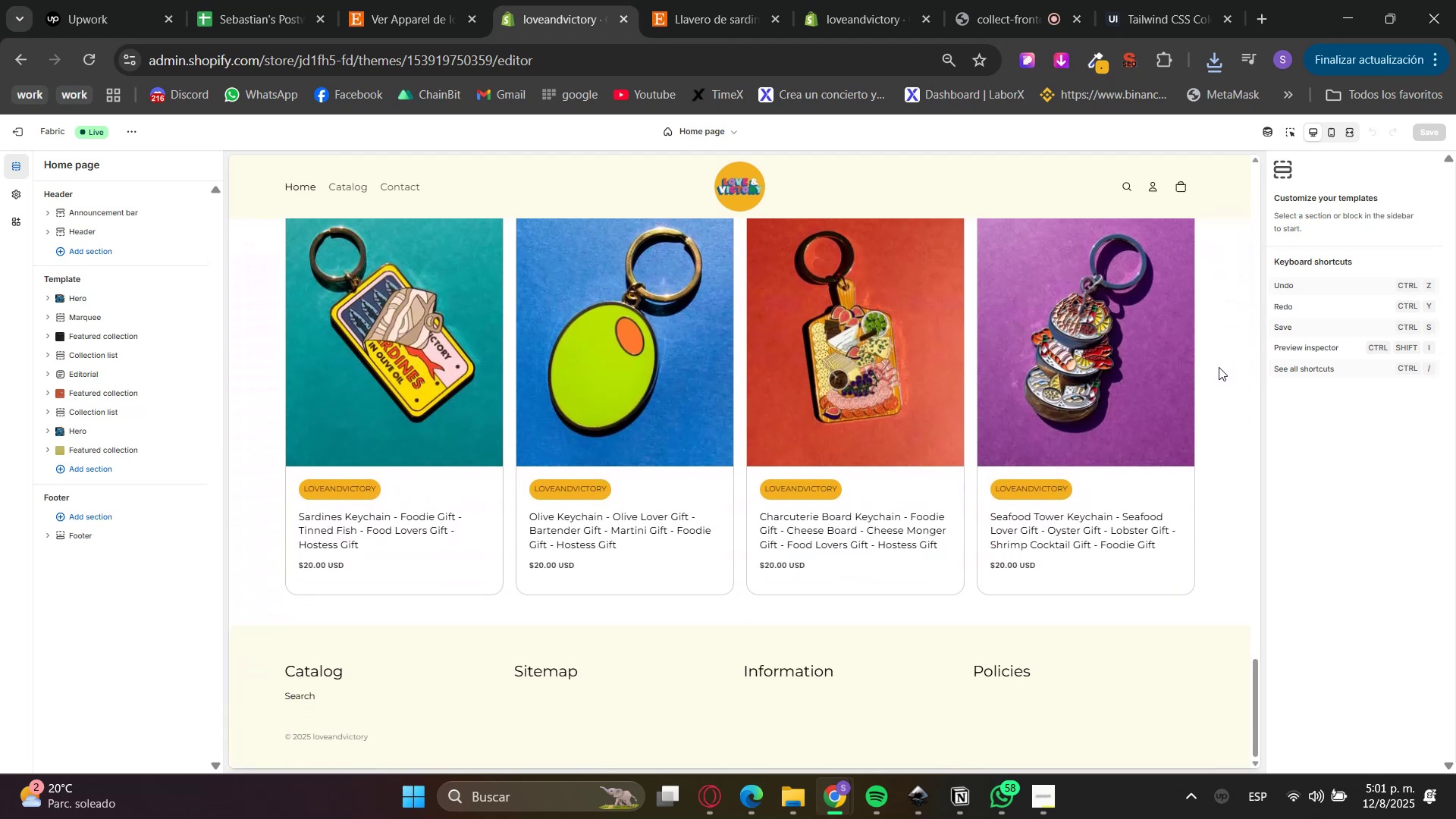 
scroll: coordinate [1219, 367], scroll_direction: up, amount: 1.0
 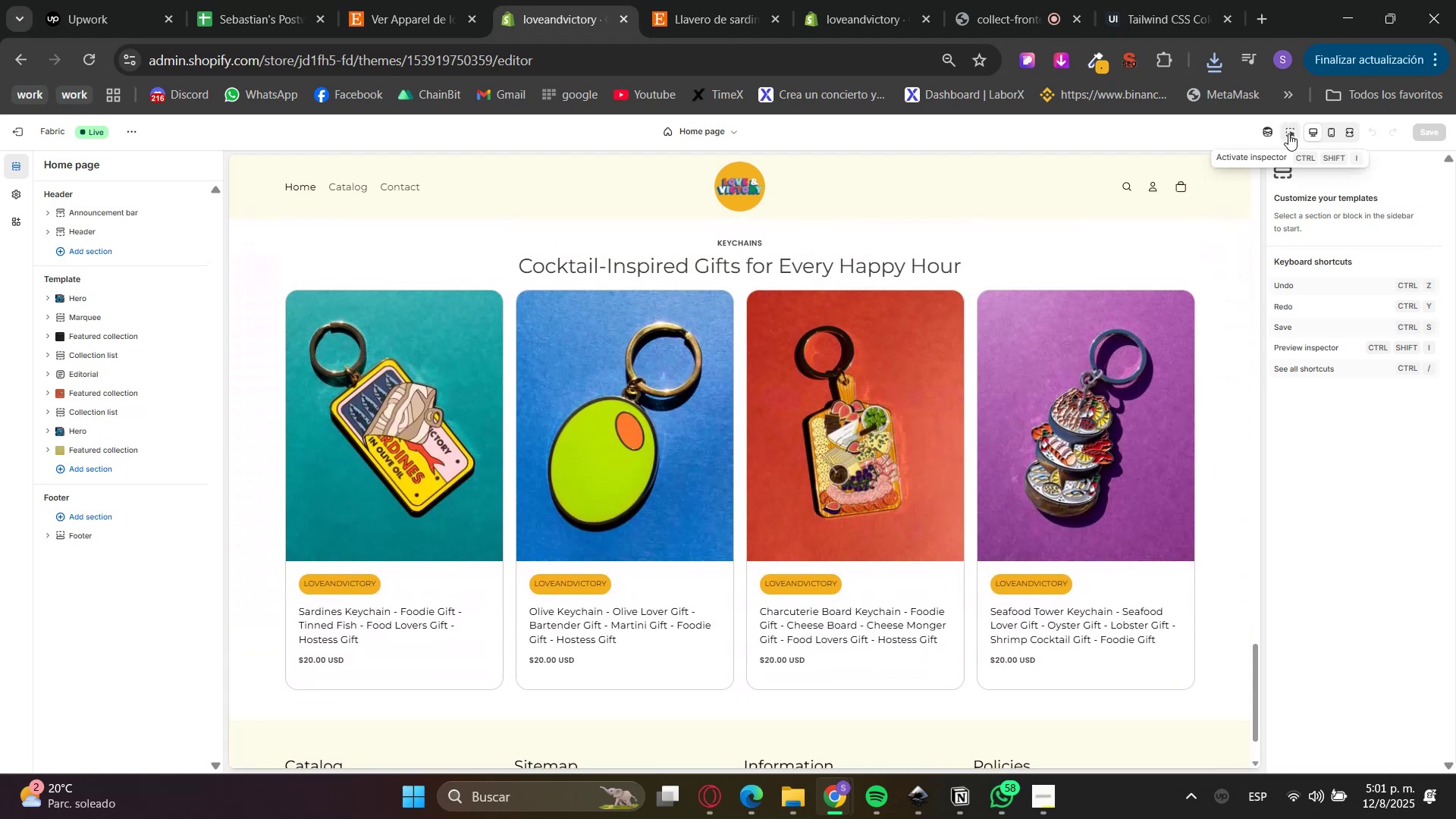 
double_click([1216, 268])
 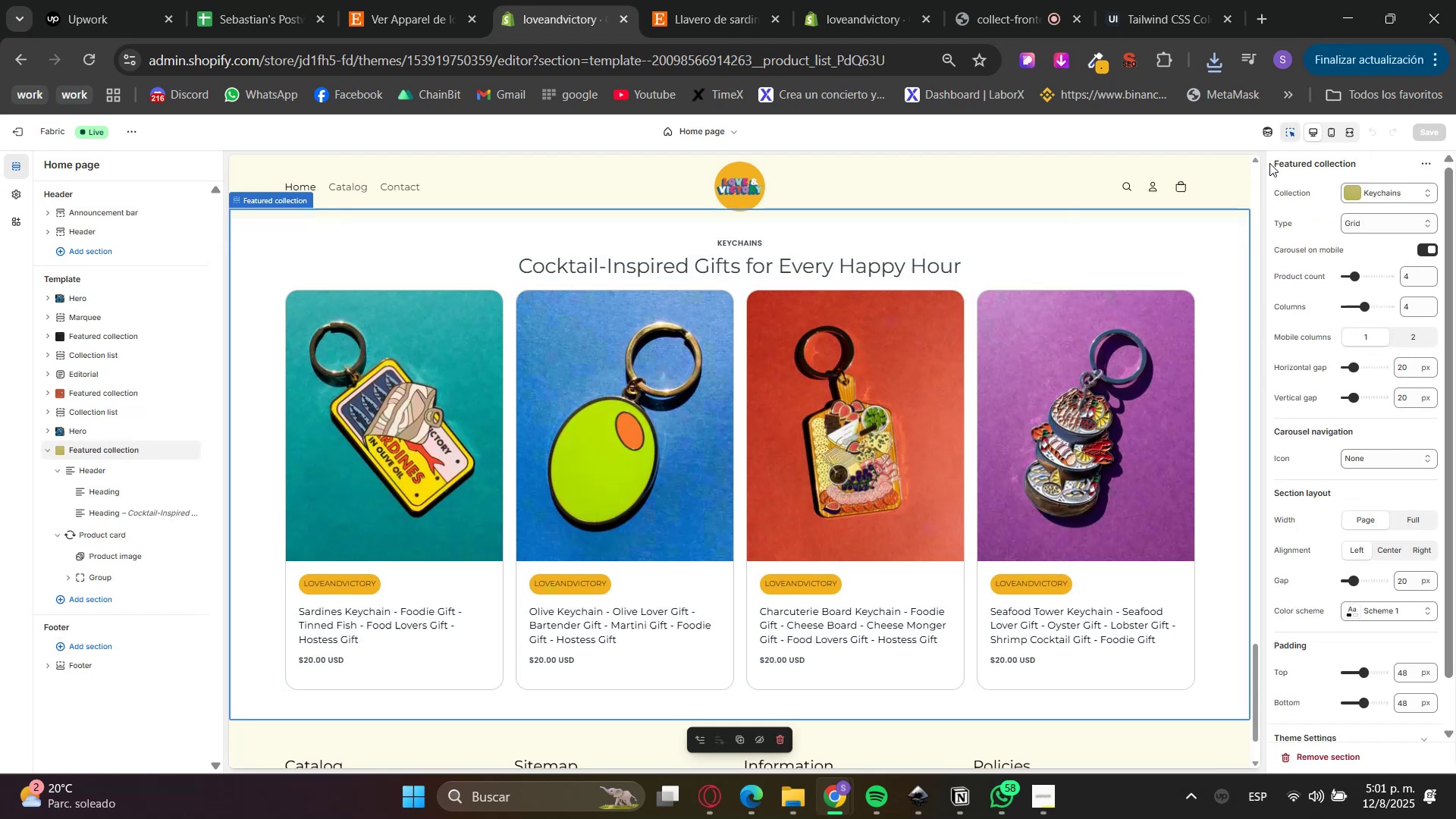 
left_click([1286, 125])
 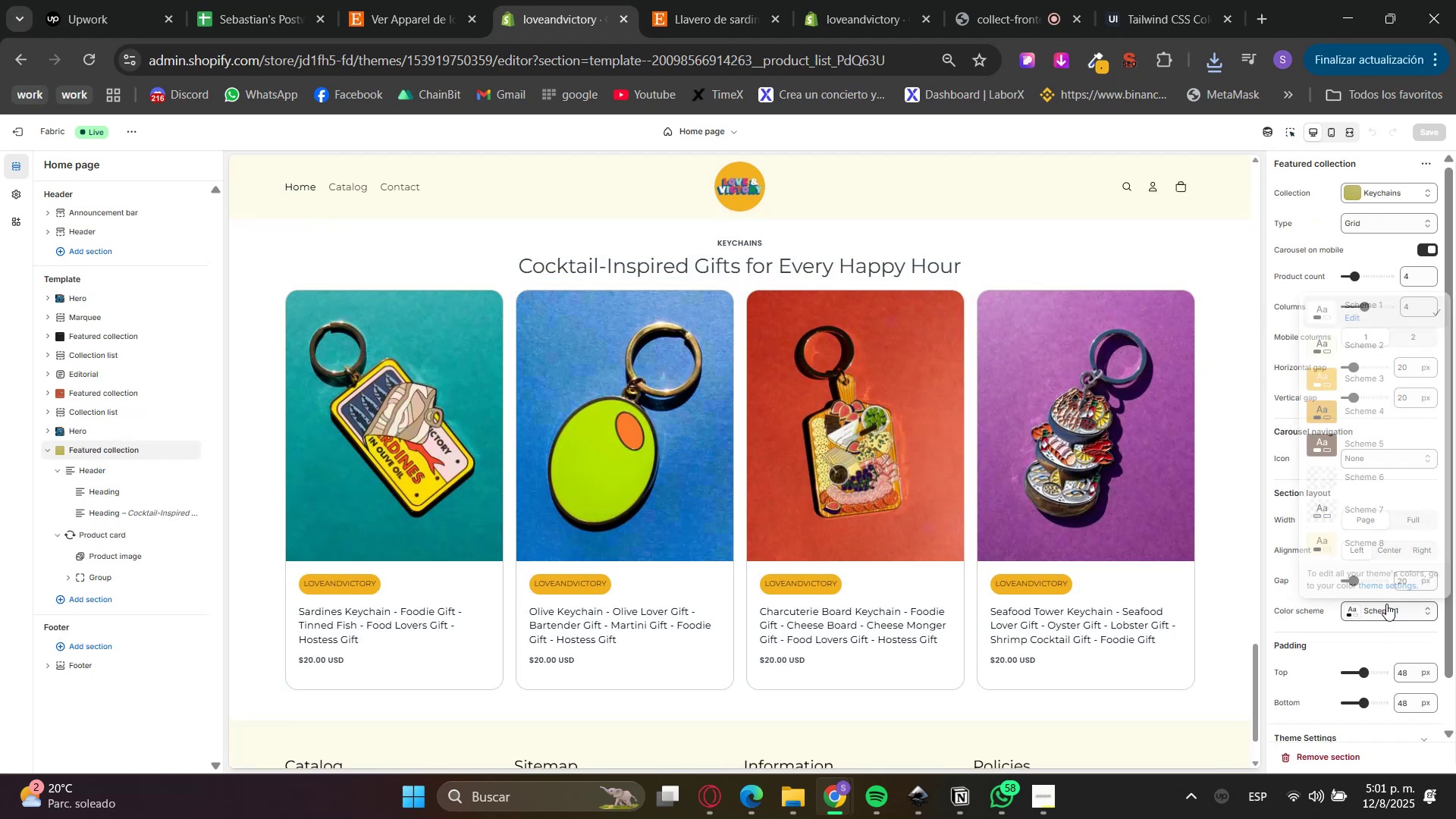 
left_click([1368, 405])
 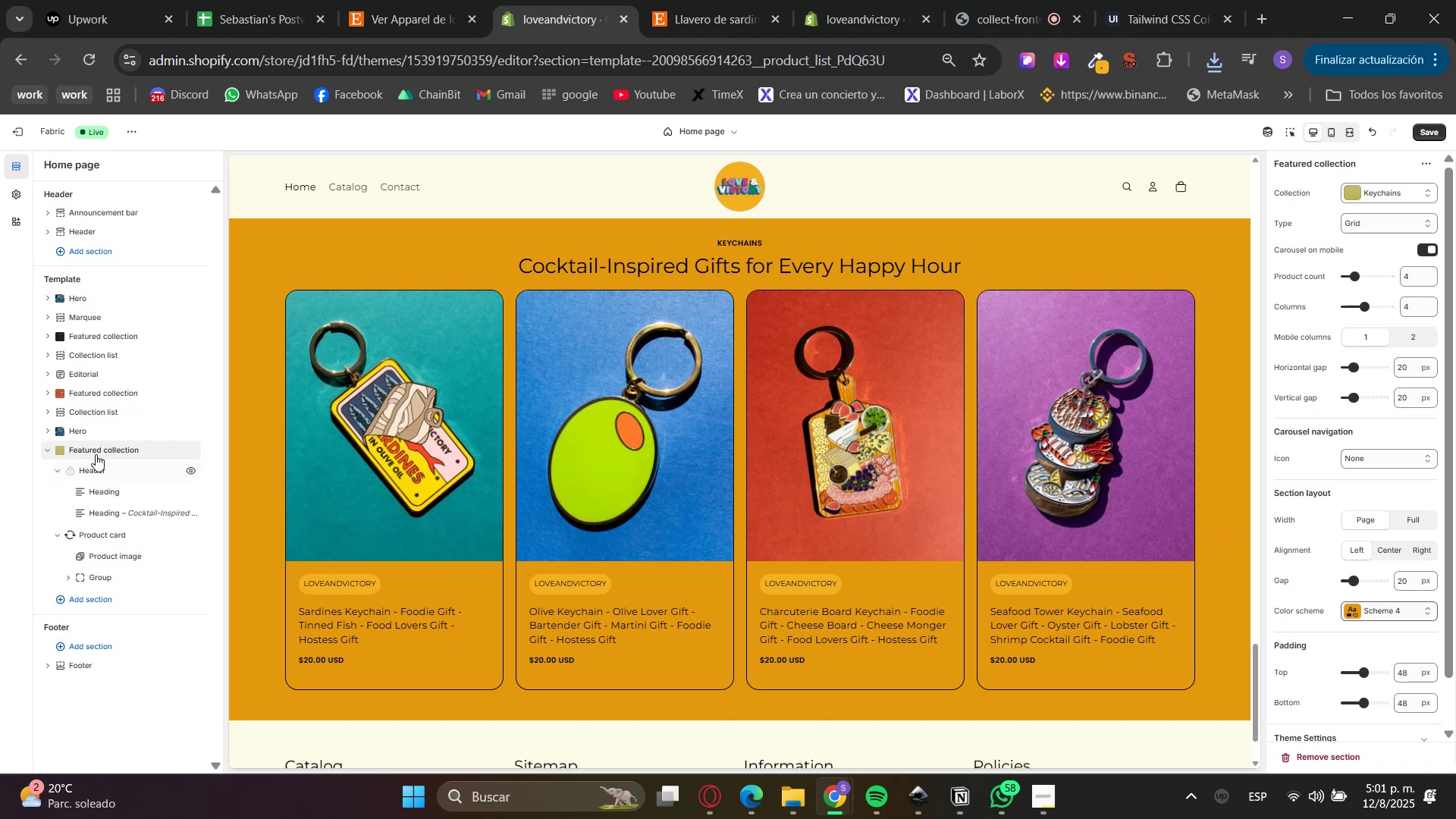 
scroll: coordinate [1358, 617], scroll_direction: down, amount: 5.0
 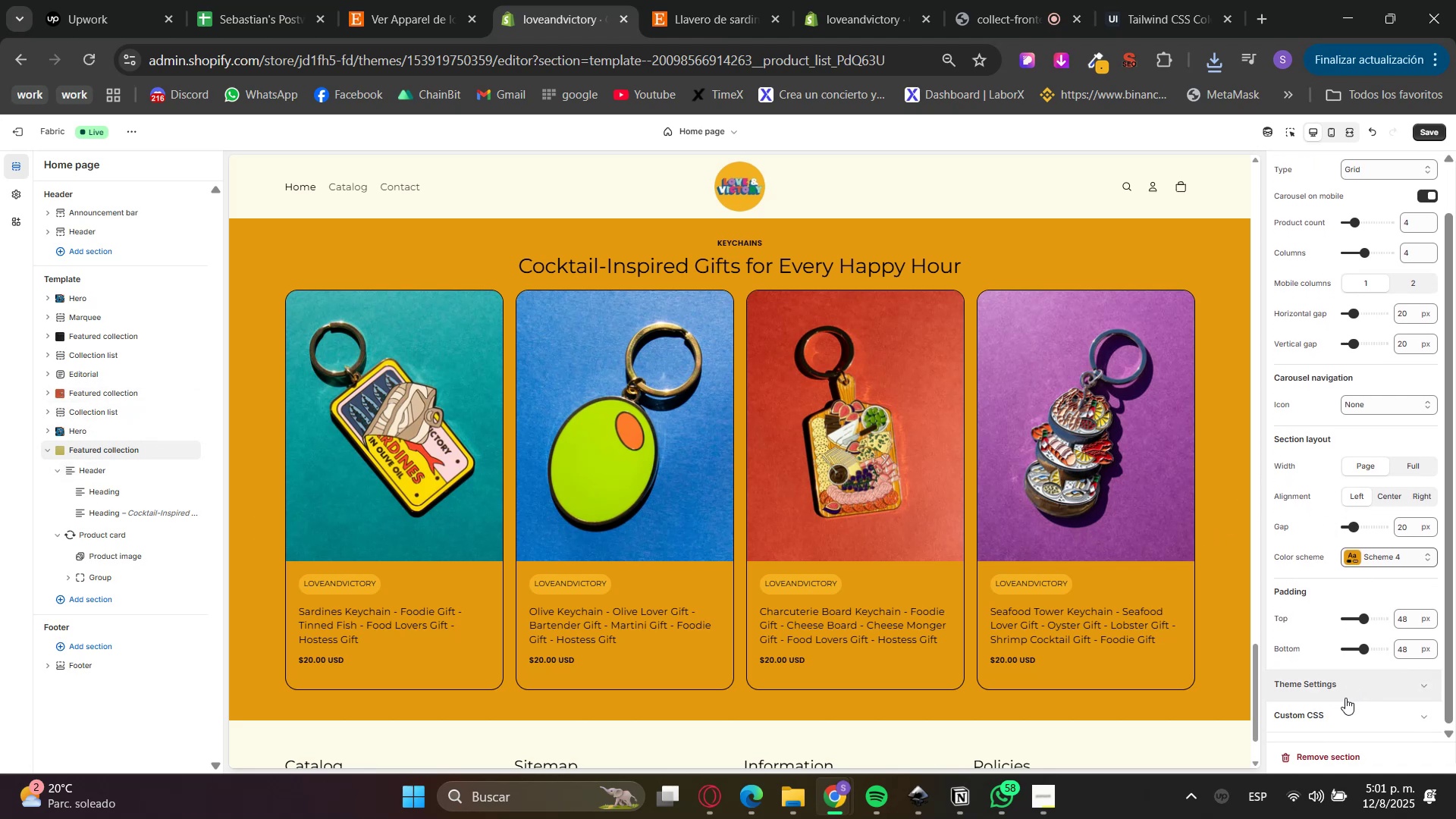 
left_click([1333, 717])
 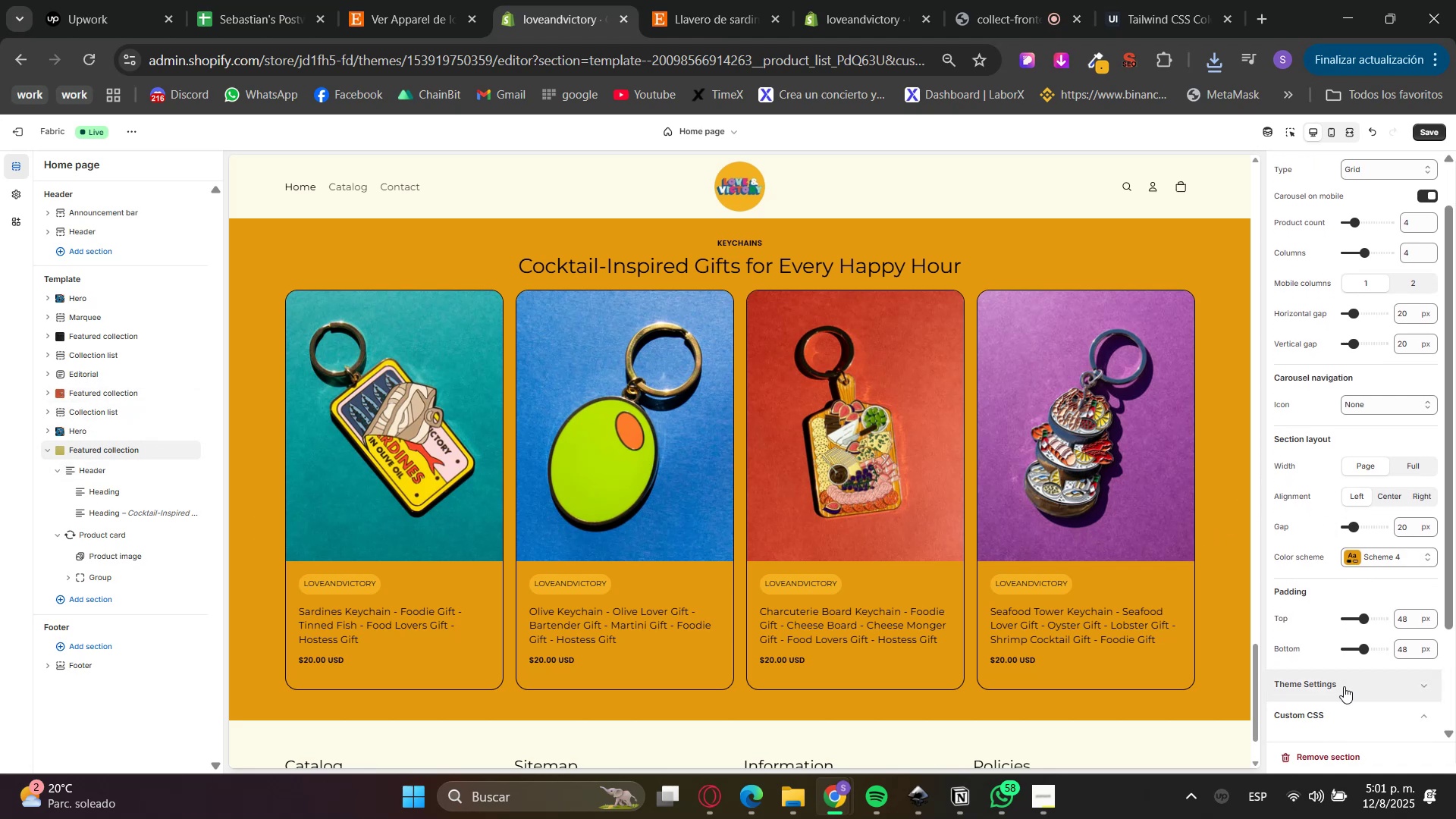 
scroll: coordinate [1347, 677], scroll_direction: down, amount: 3.0
 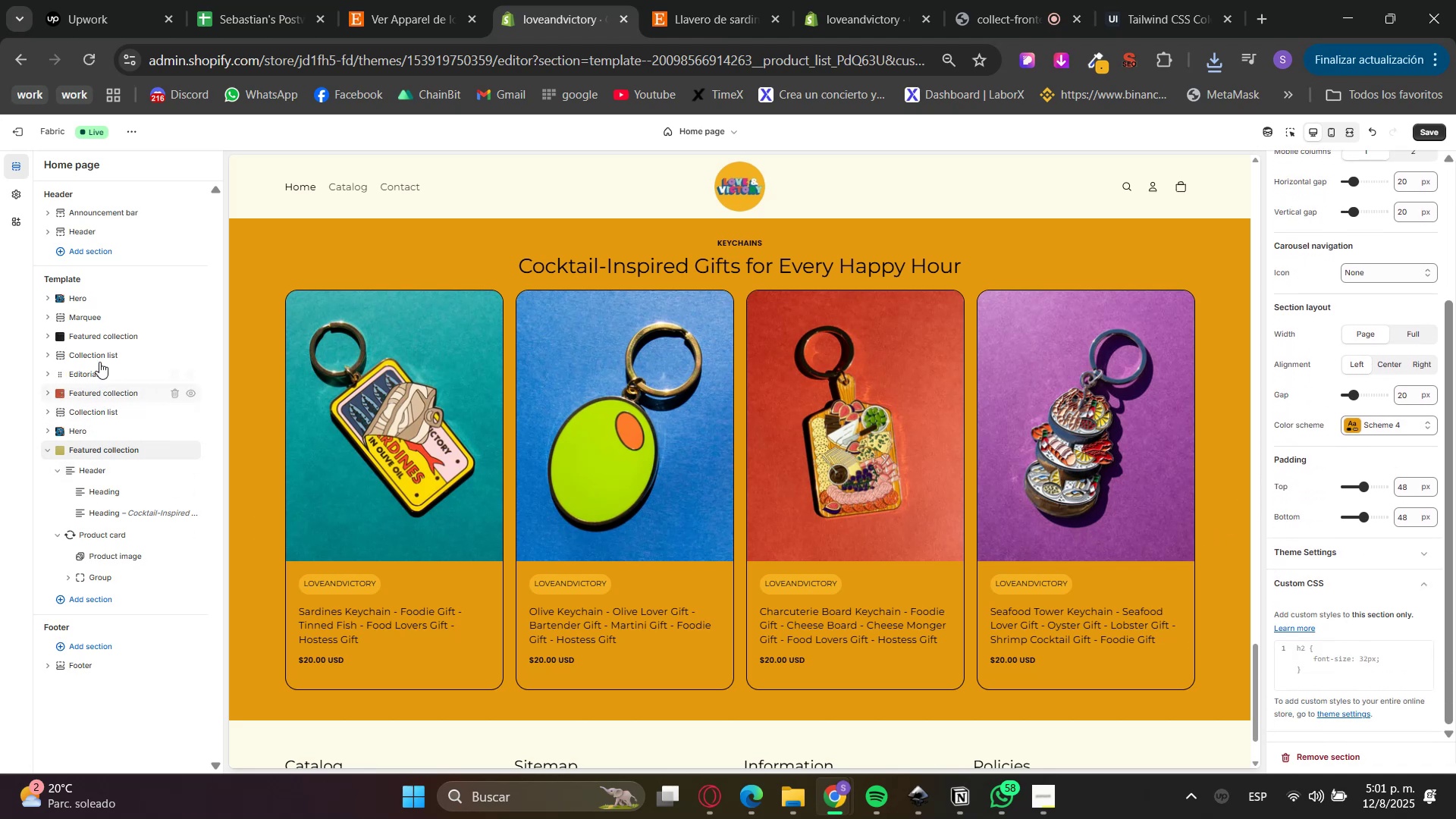 
double_click([85, 333])
 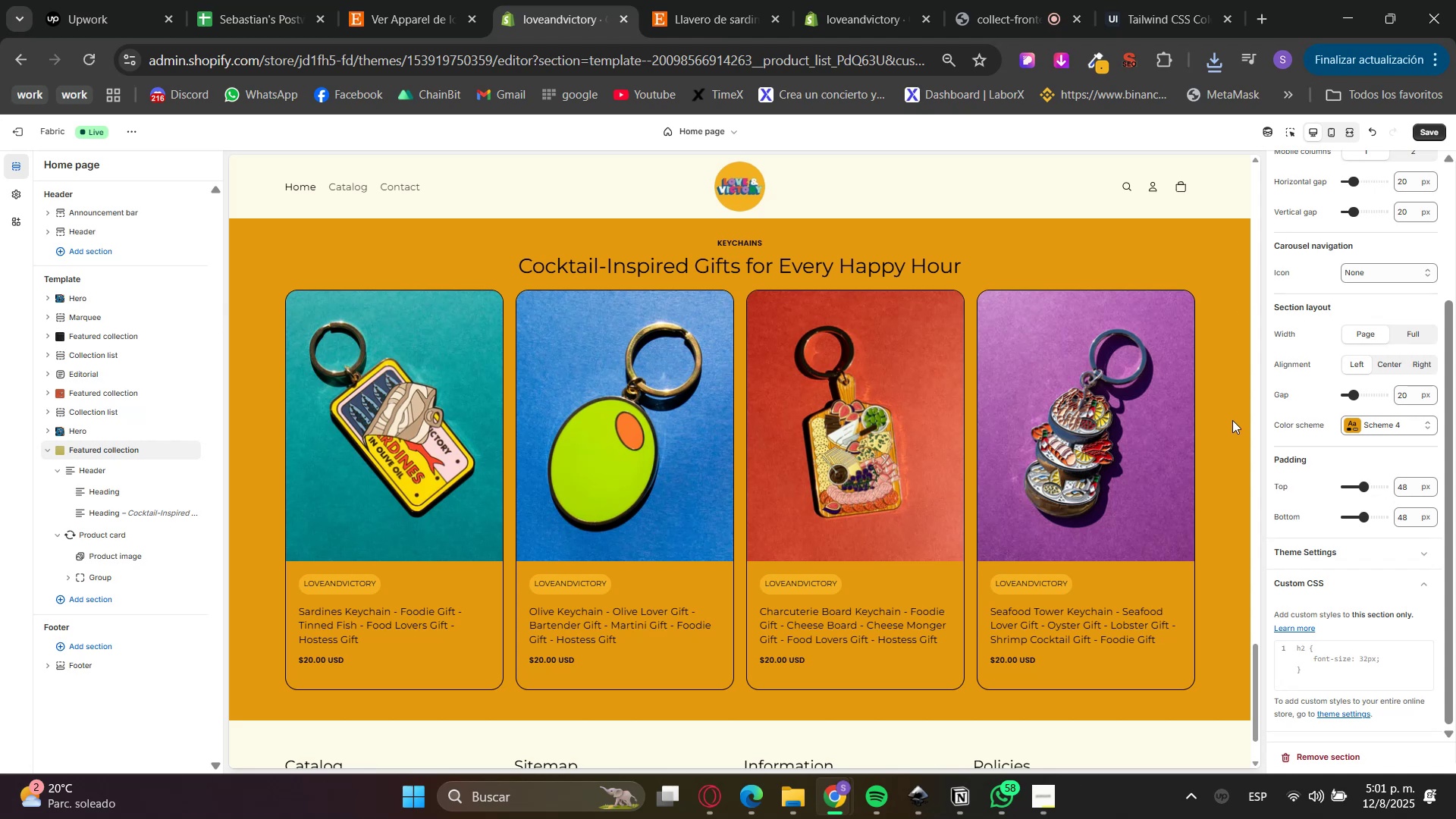 
wait(6.12)
 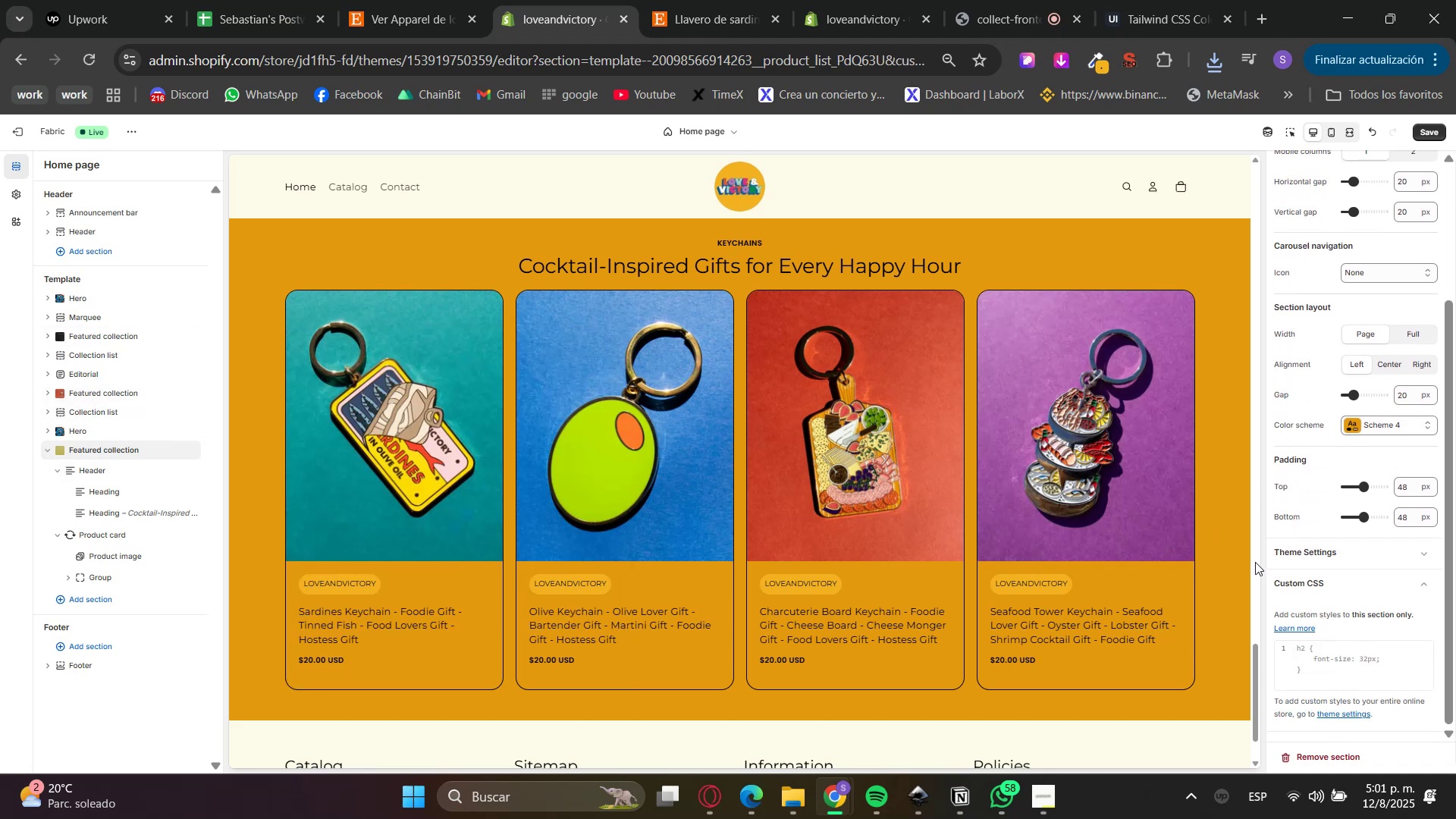 
double_click([1347, 130])
 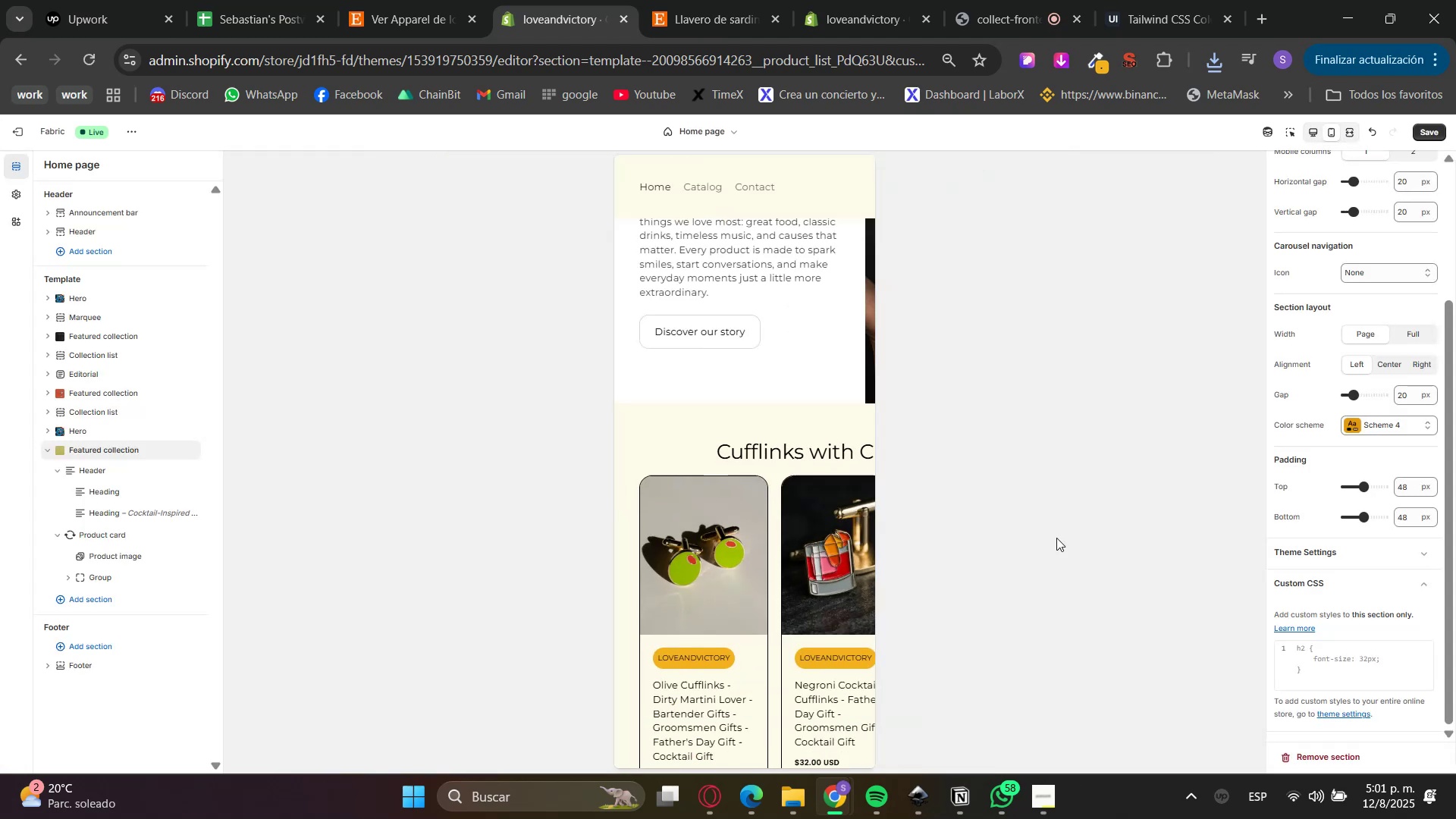 
scroll: coordinate [978, 582], scroll_direction: down, amount: 20.0
 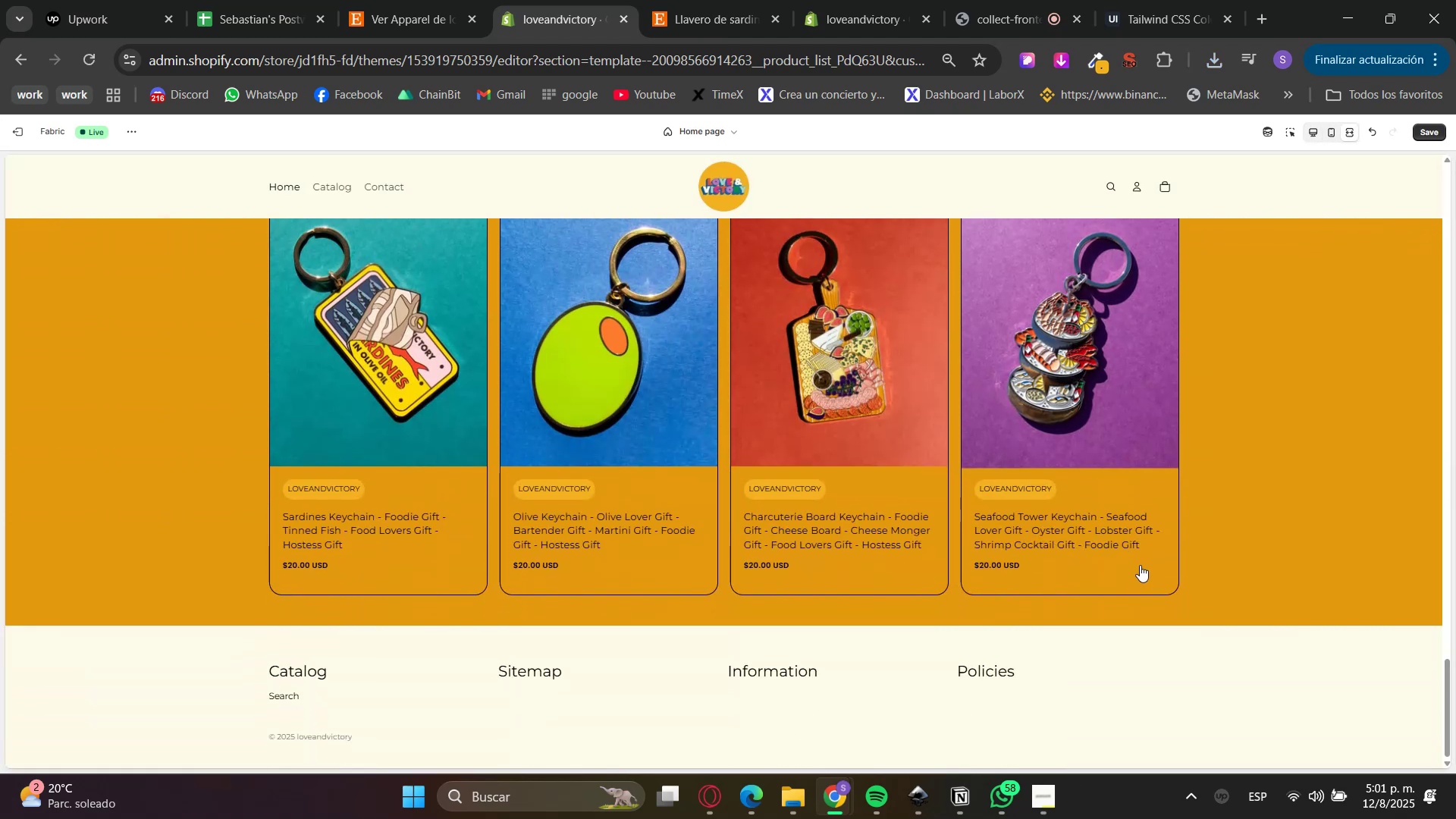 
right_click([1141, 581])
 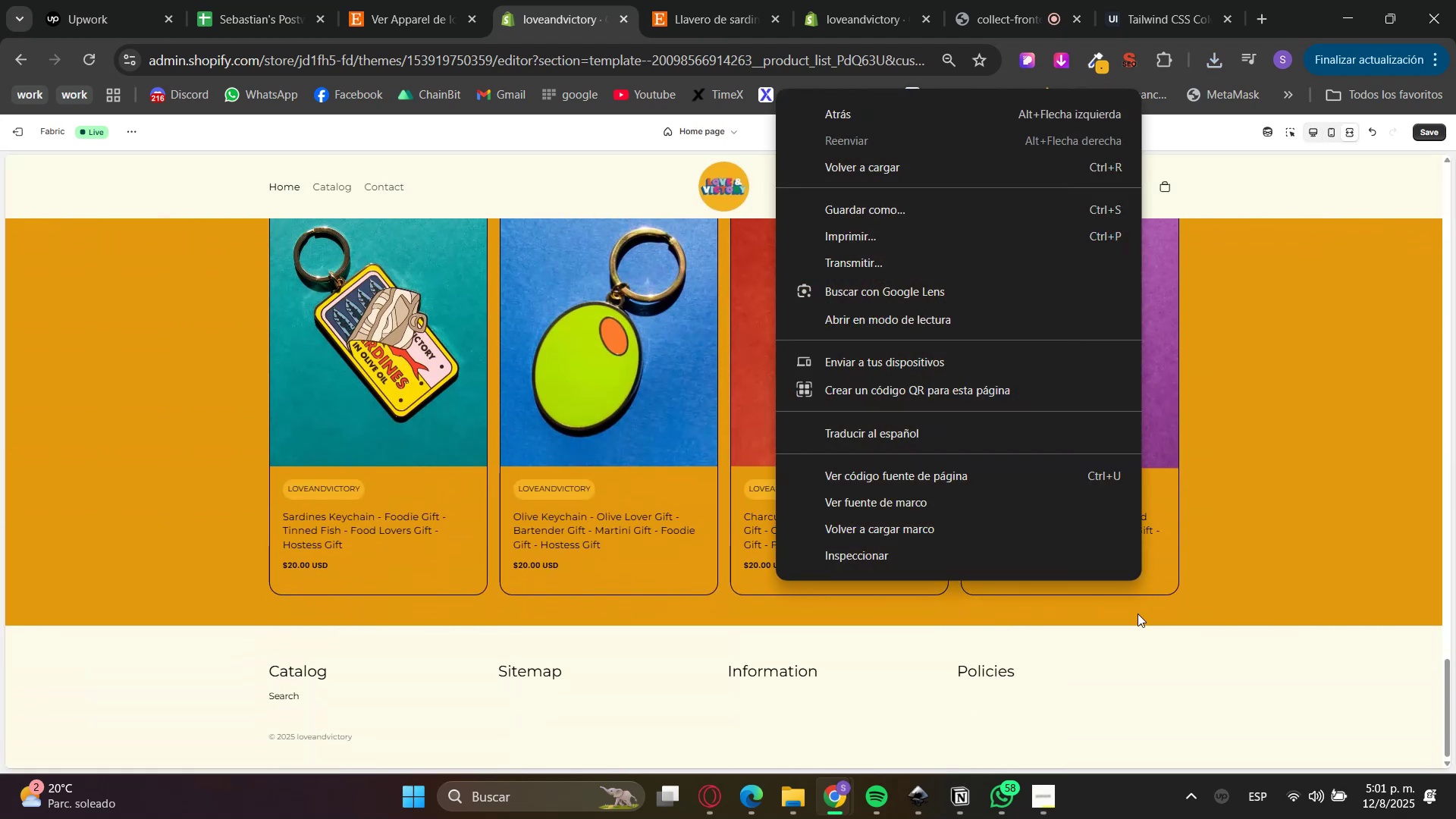 
left_click([1043, 563])
 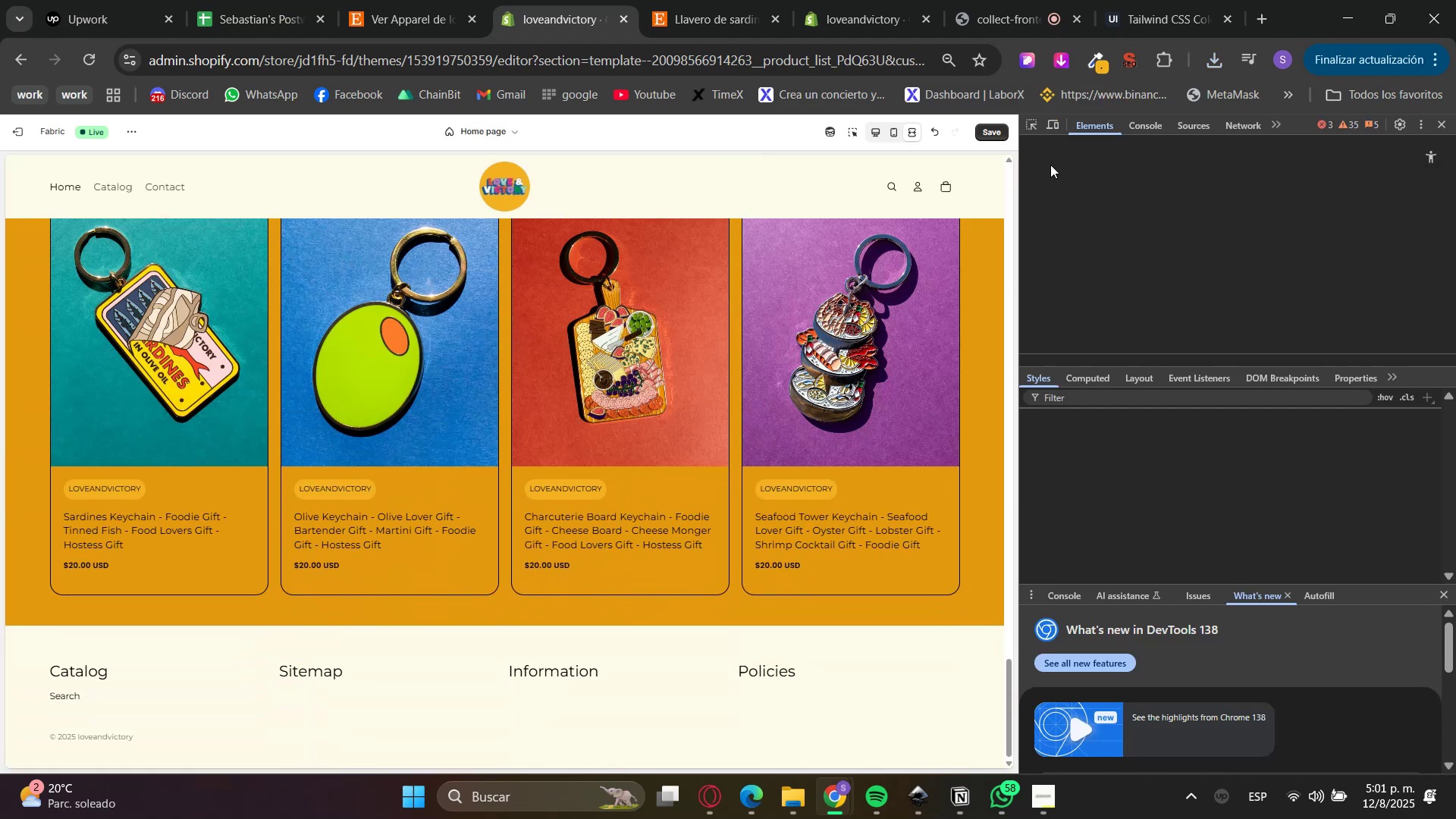 
left_click([1032, 129])
 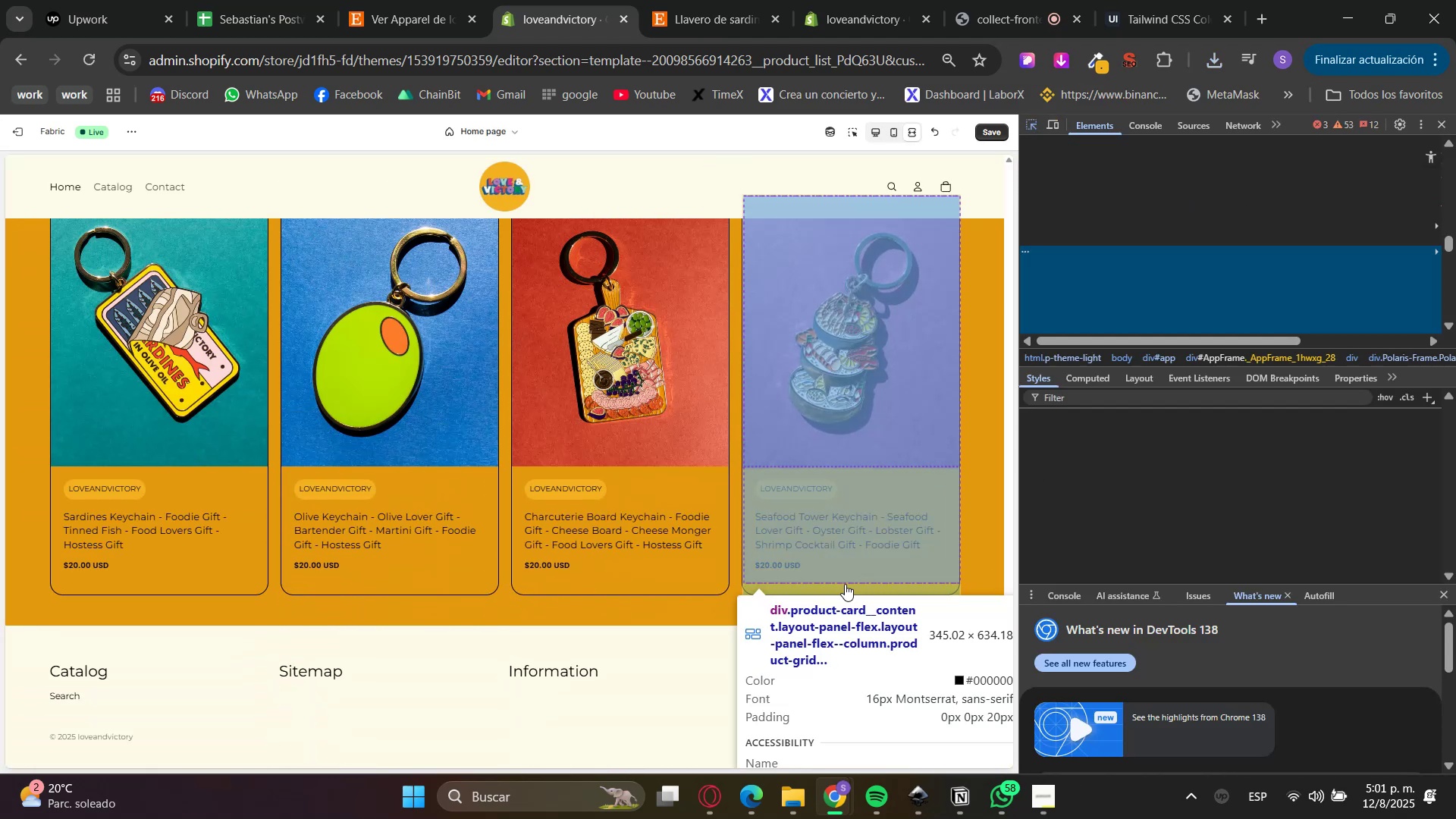 
left_click([837, 588])
 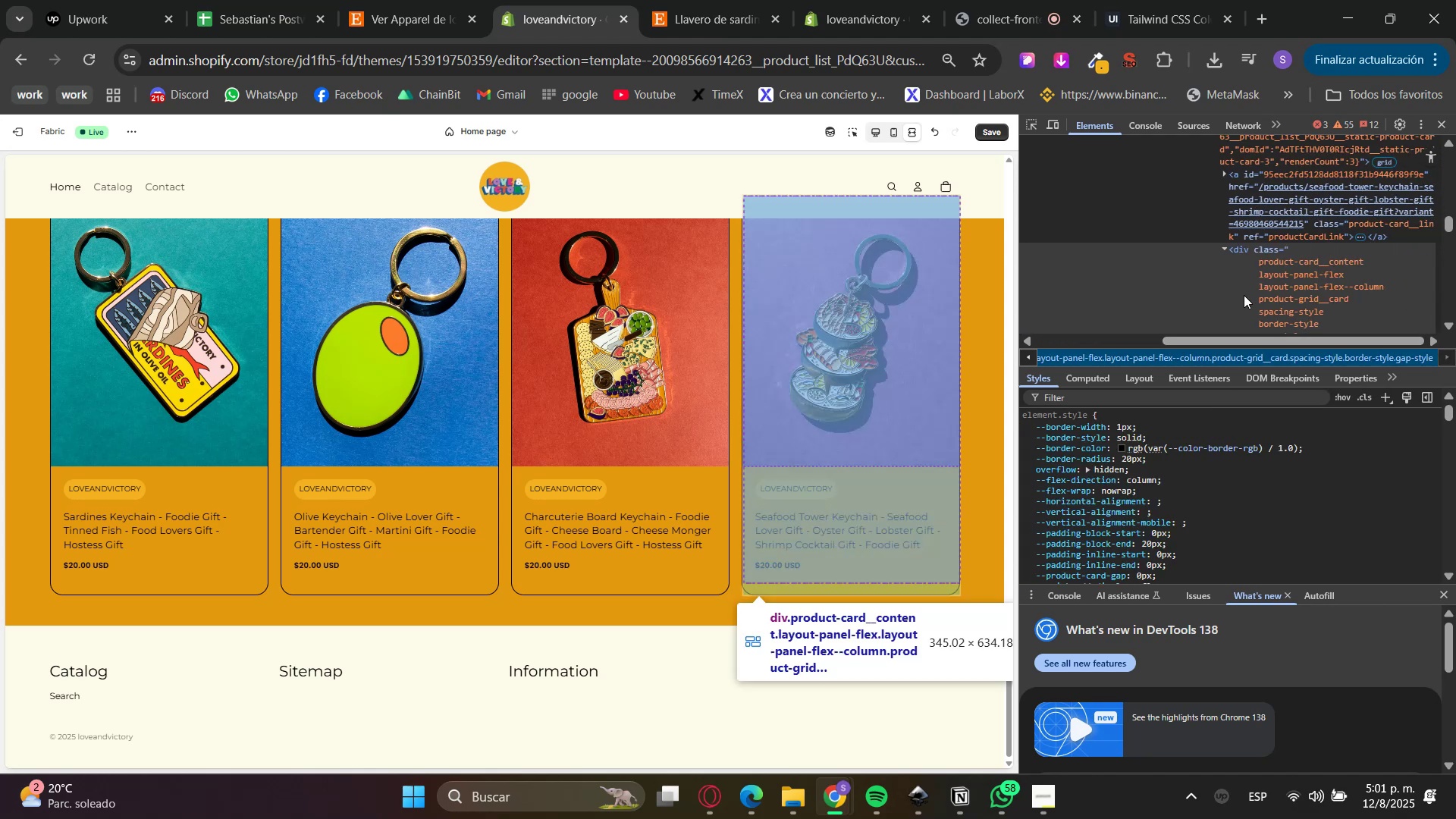 
scroll: coordinate [1169, 217], scroll_direction: up, amount: 3.0
 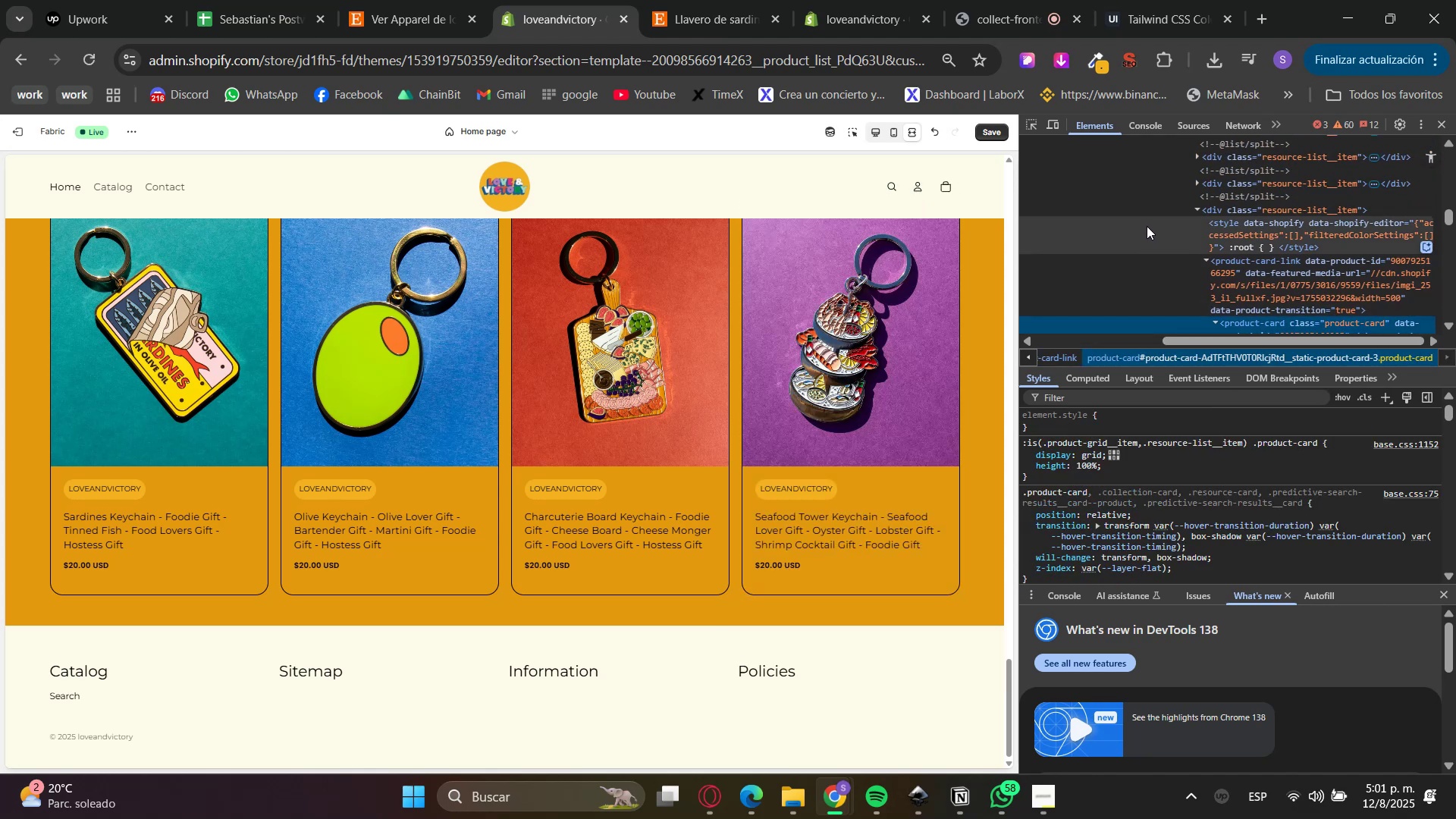 
left_click([1143, 209])
 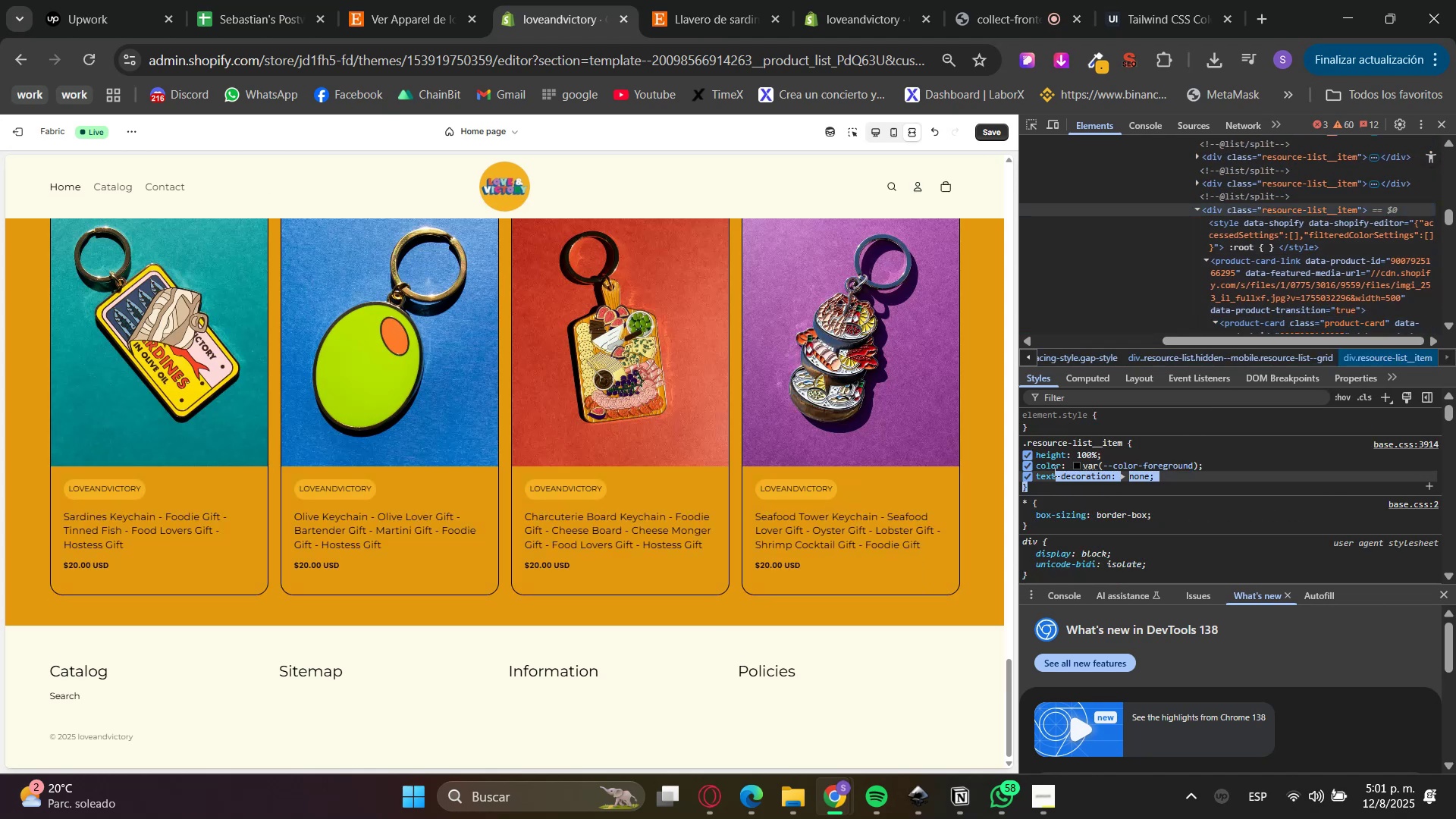 
key(Control+C)
 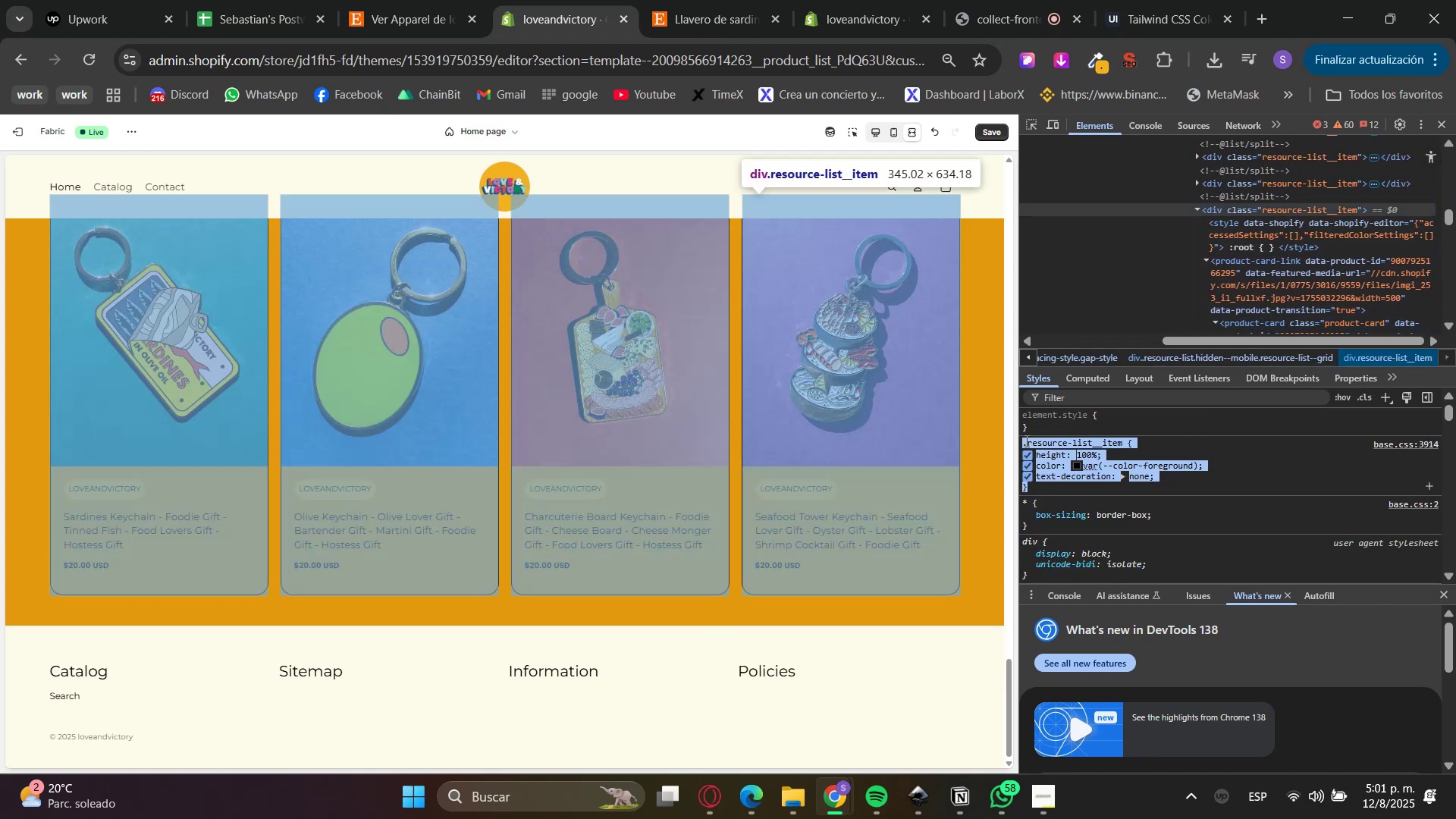 
key(Control+C)
 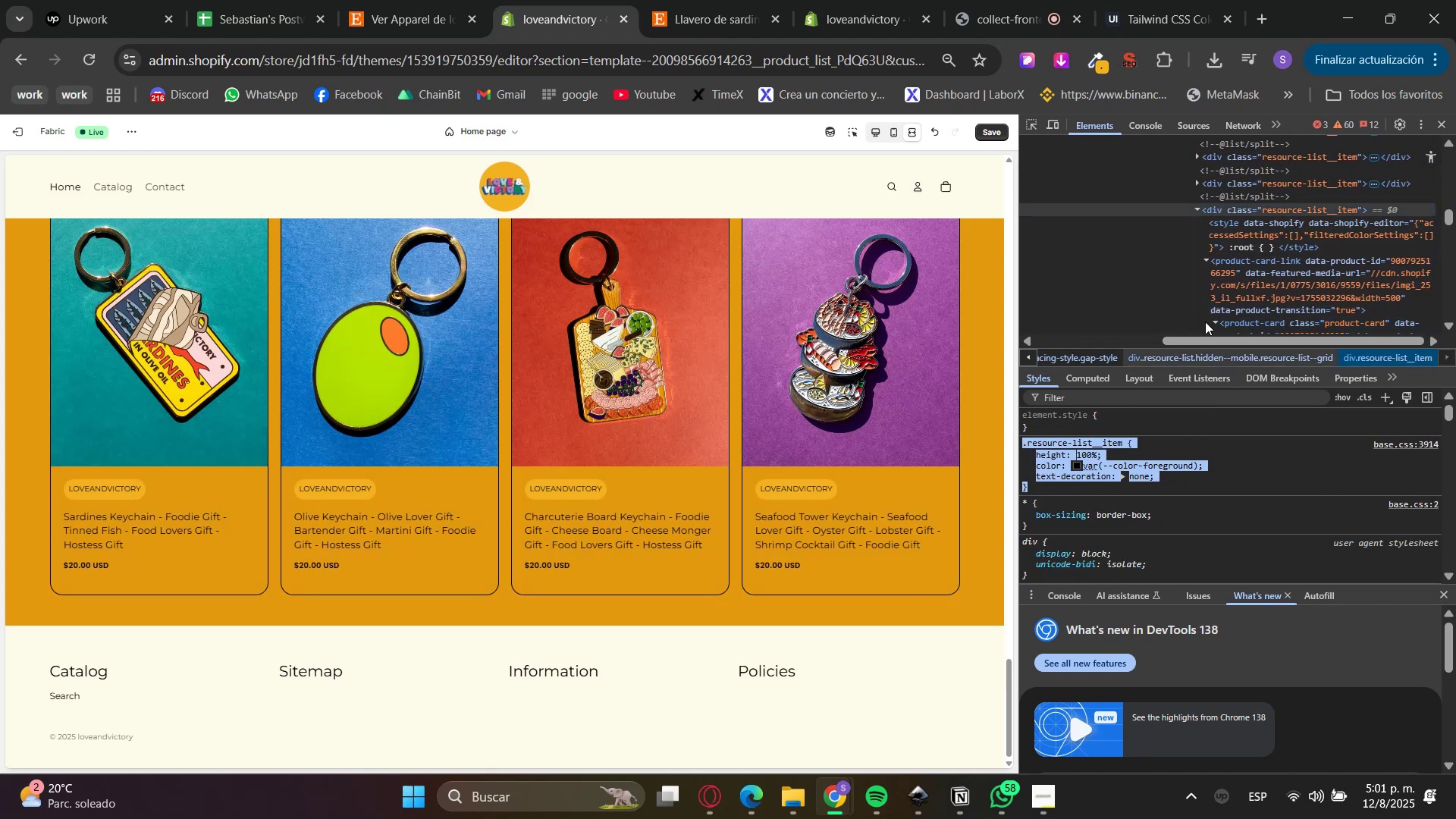 
key(Control+C)
 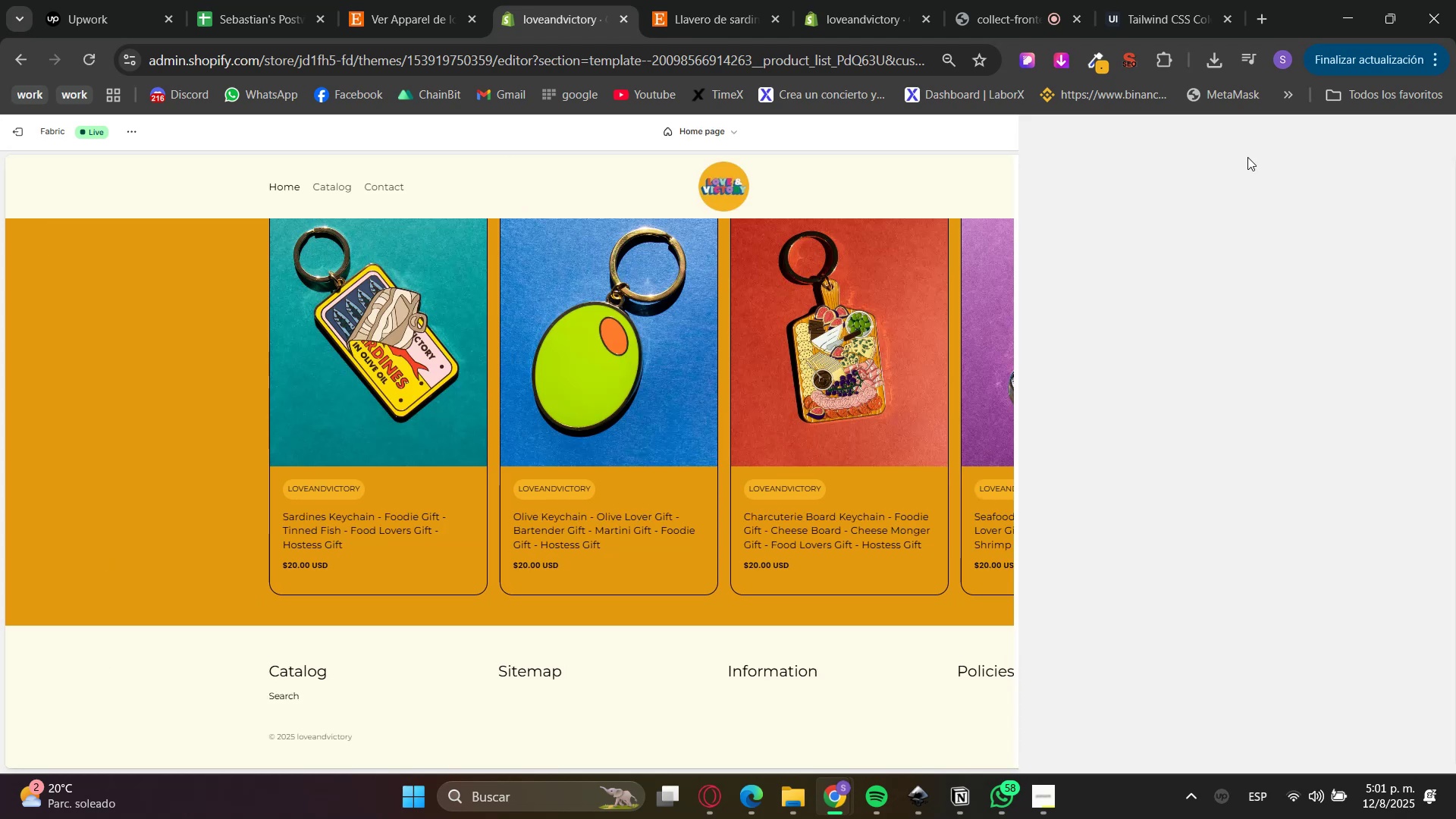 
left_click([1317, 129])
 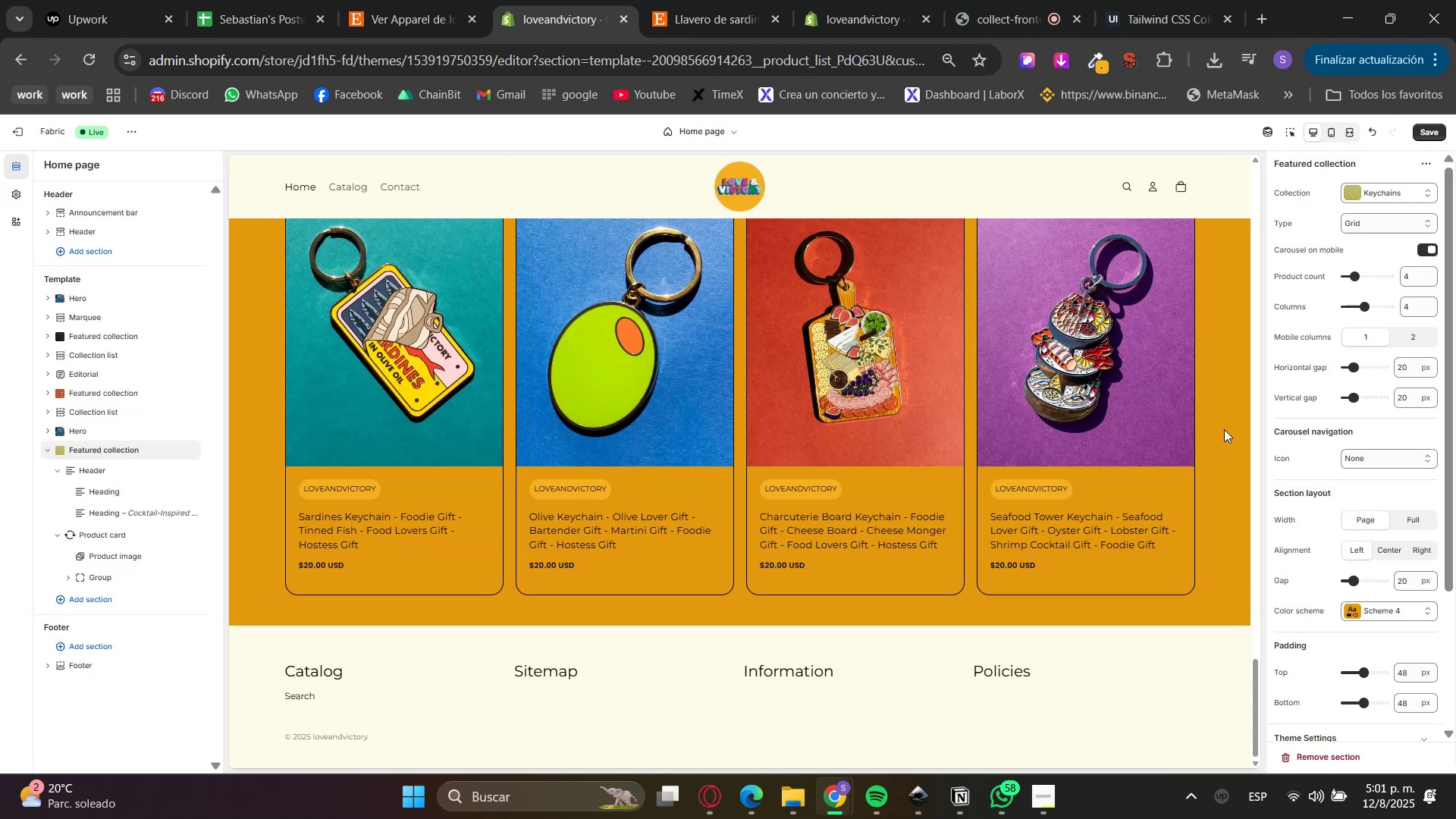 
scroll: coordinate [1367, 645], scroll_direction: down, amount: 8.0
 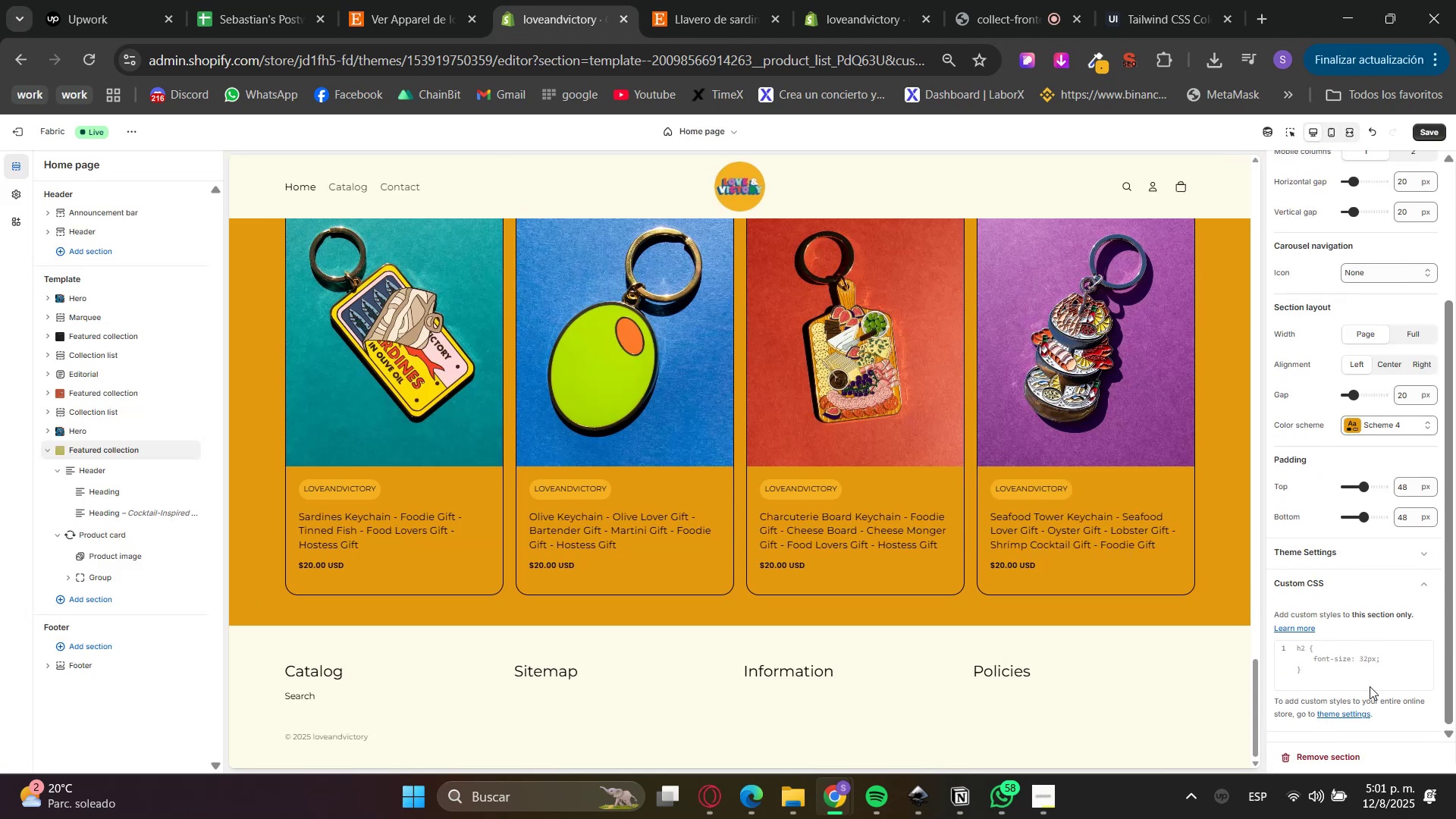 
left_click([1341, 661])
 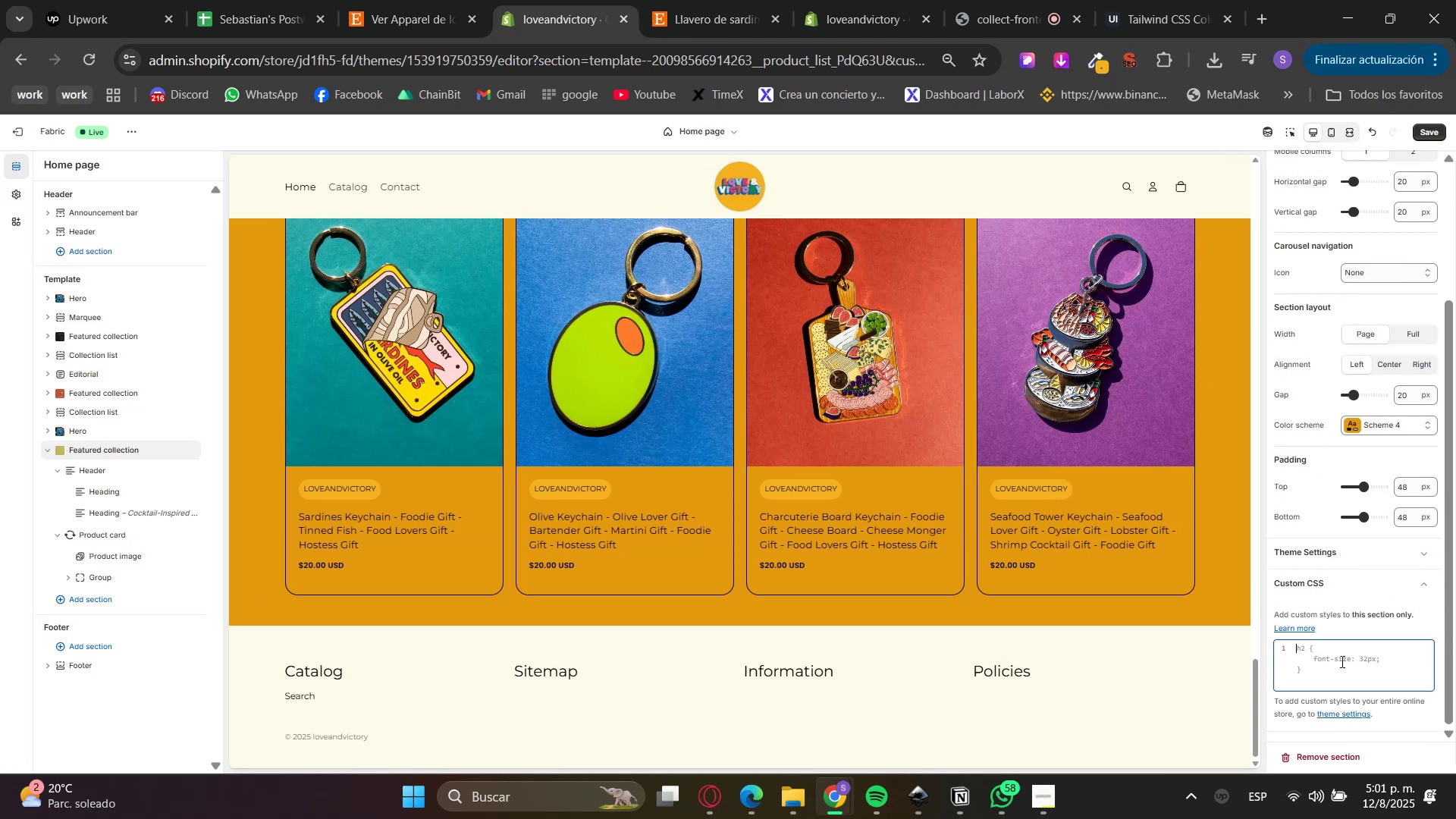 
key(Control+ControlLeft)
 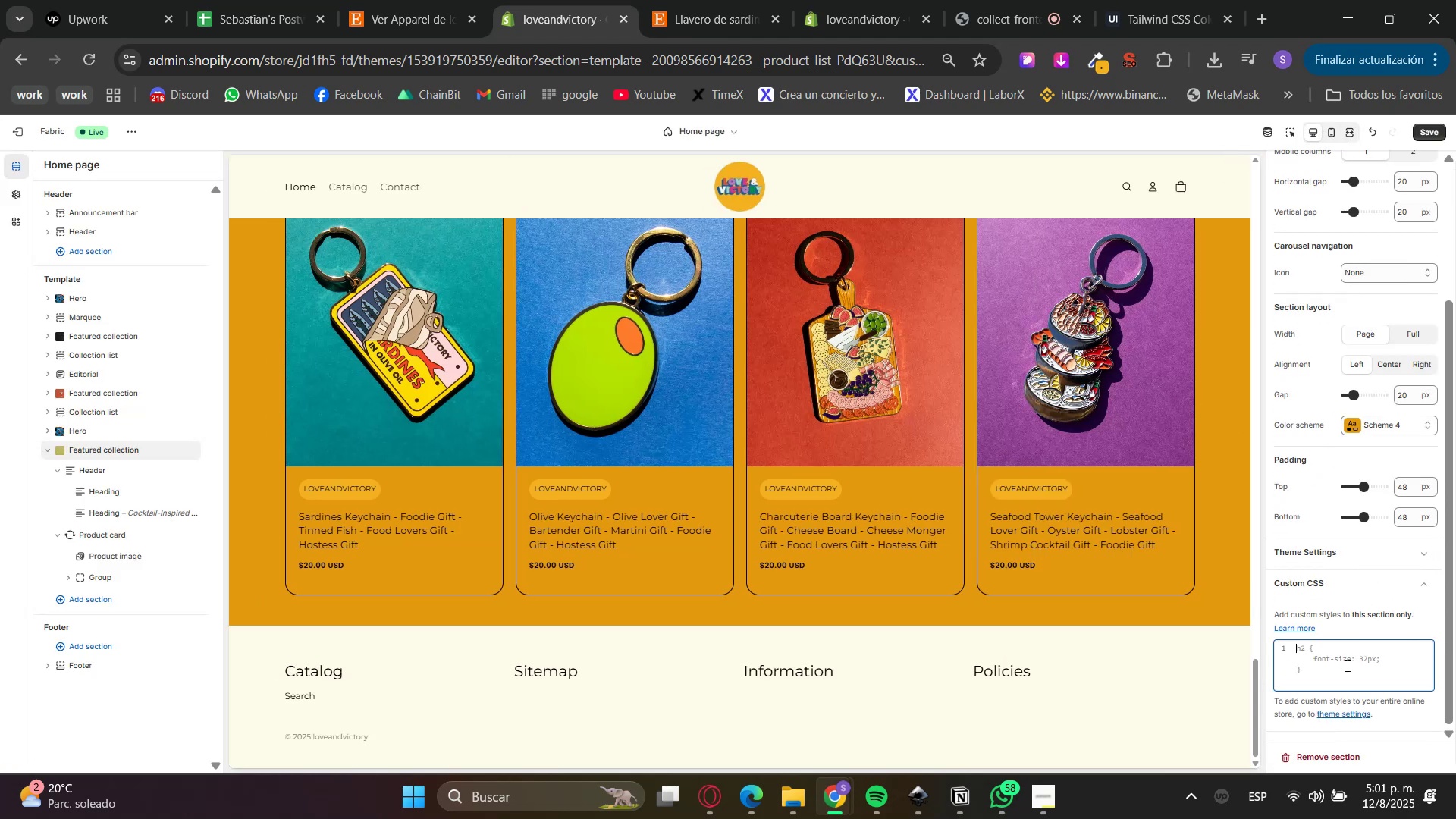 
key(Control+ControlLeft)
 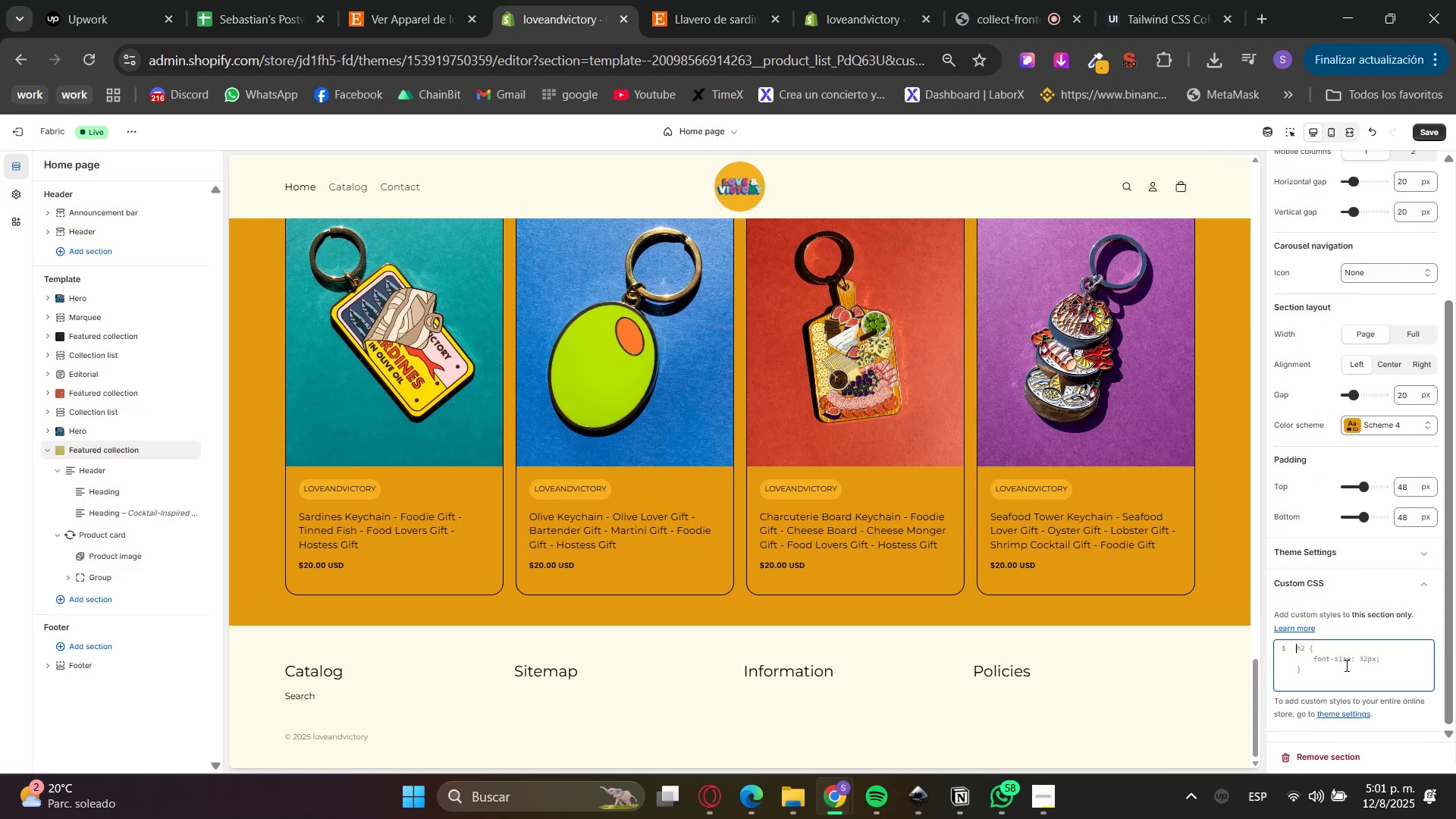 
key(Control+V)
 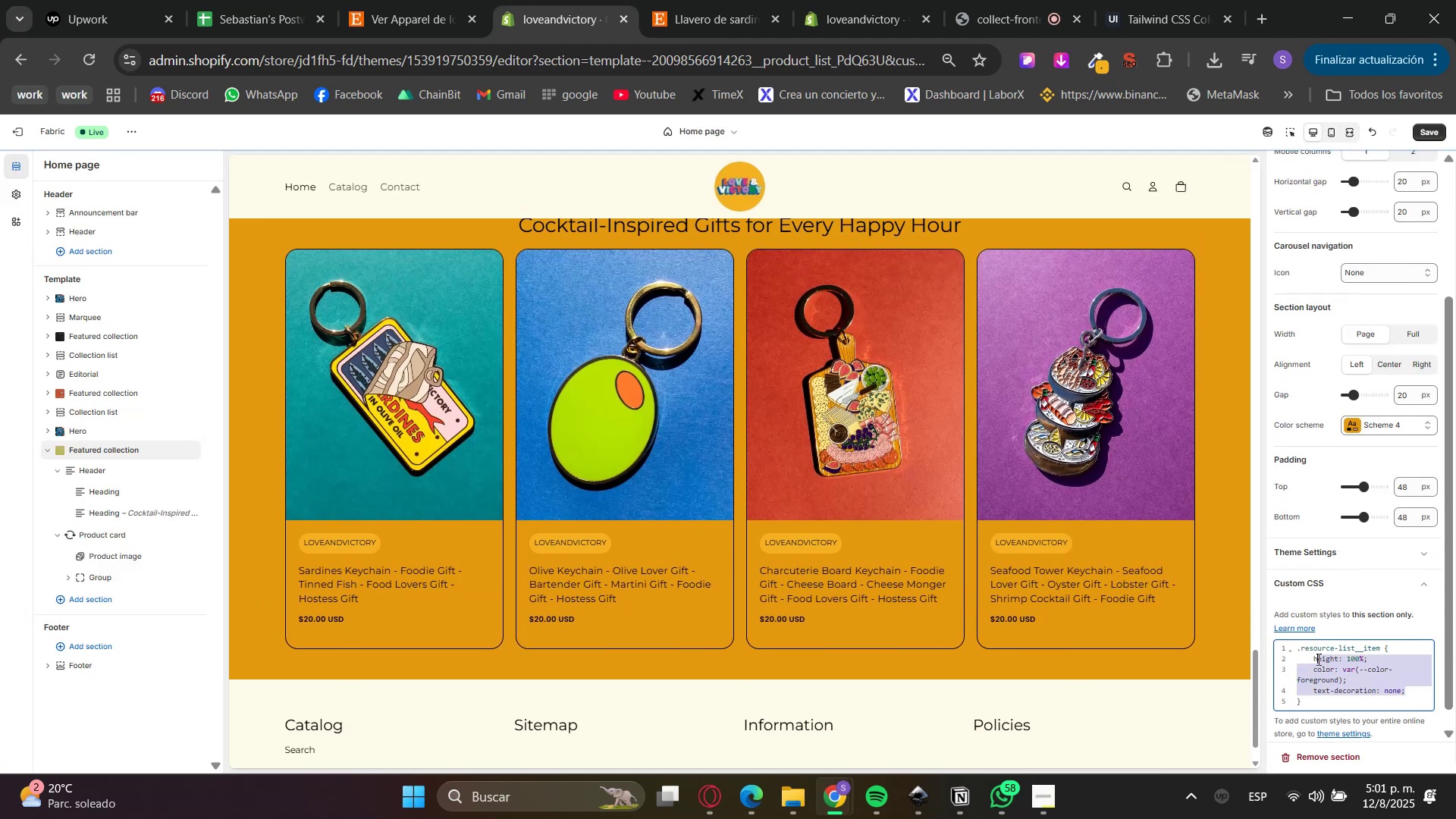 
key(Backspace)
key(Backspace)
type(background-color><)
 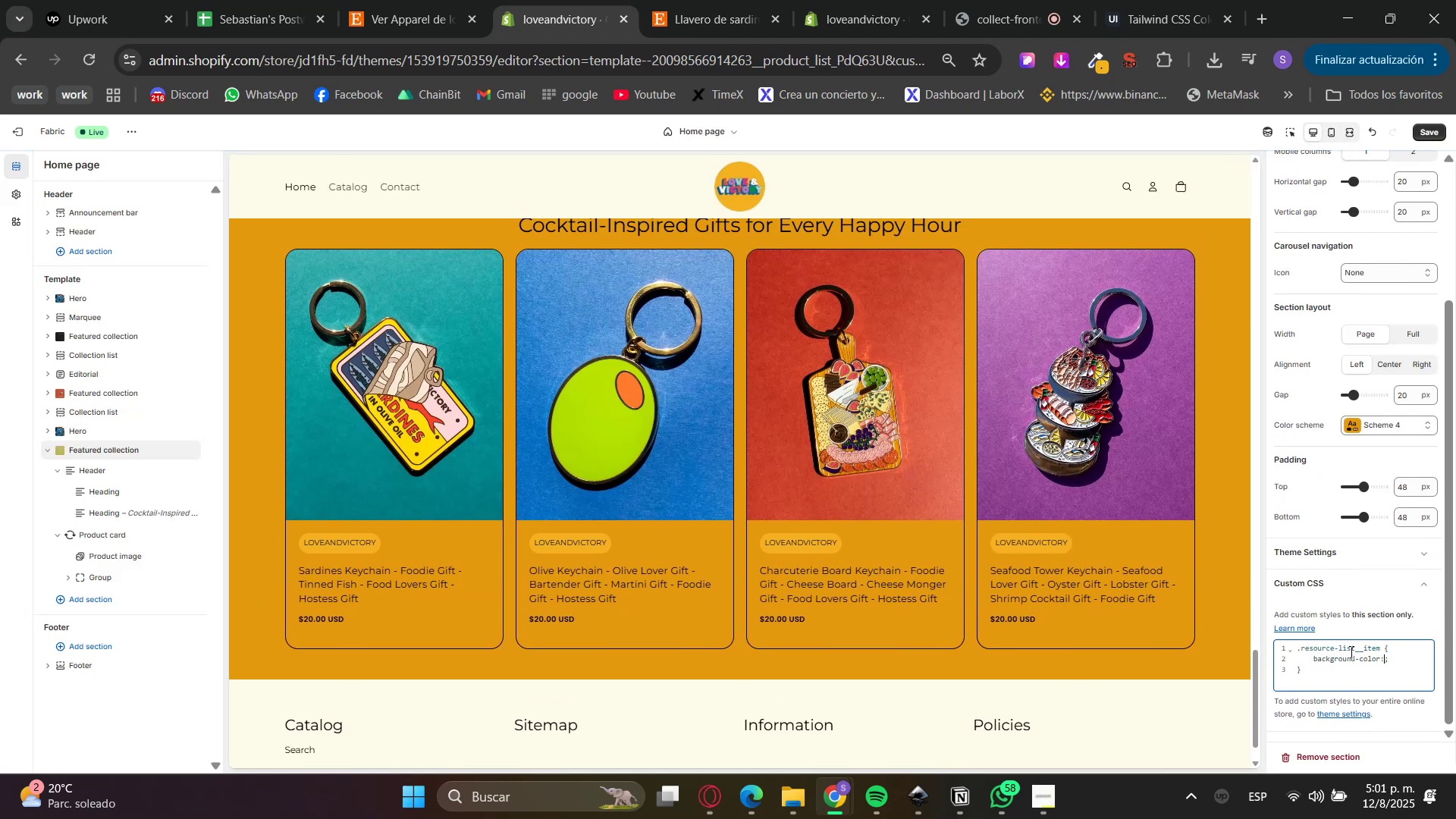 
 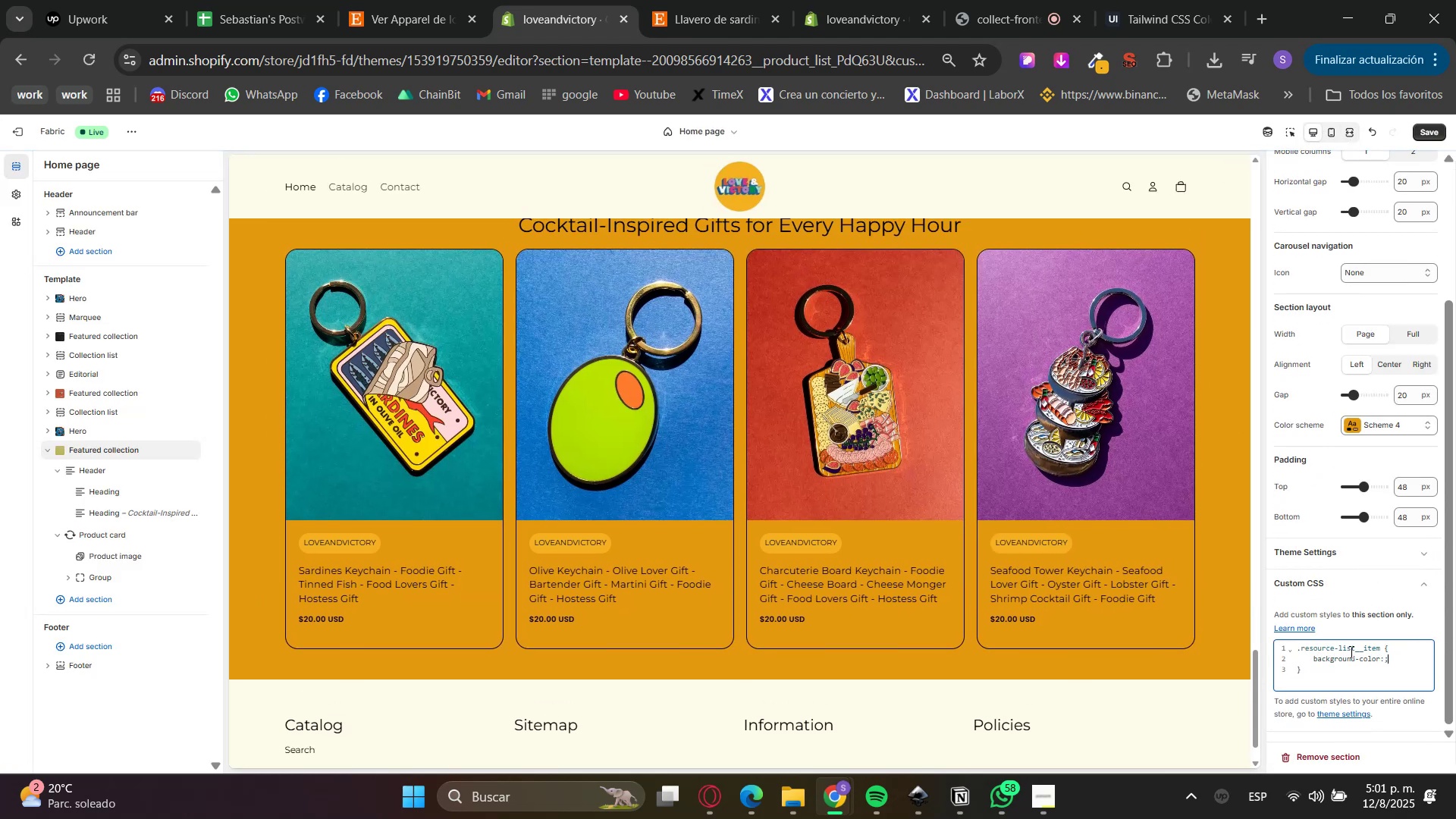 
key(ArrowLeft)
 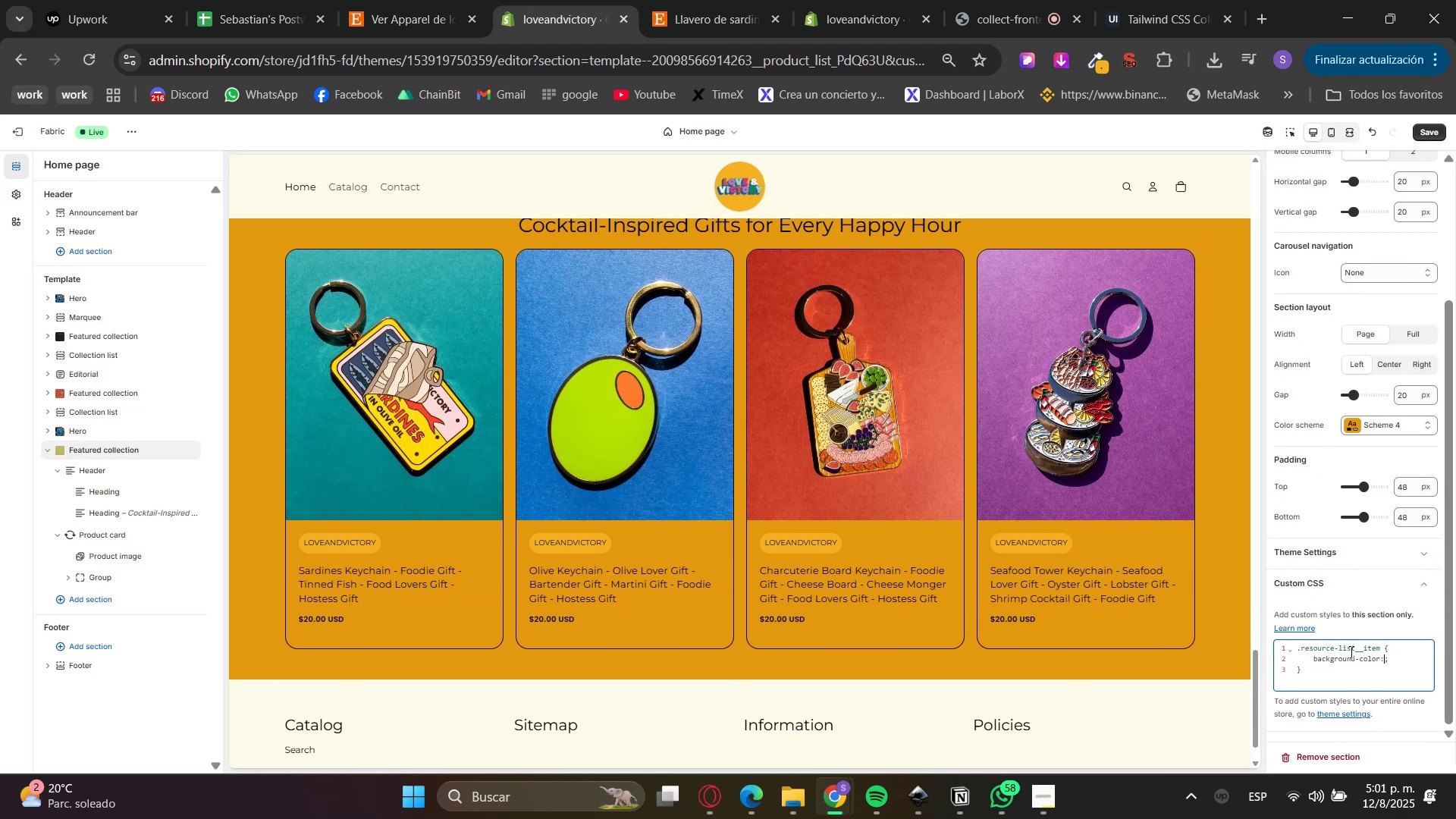 
type(white)
 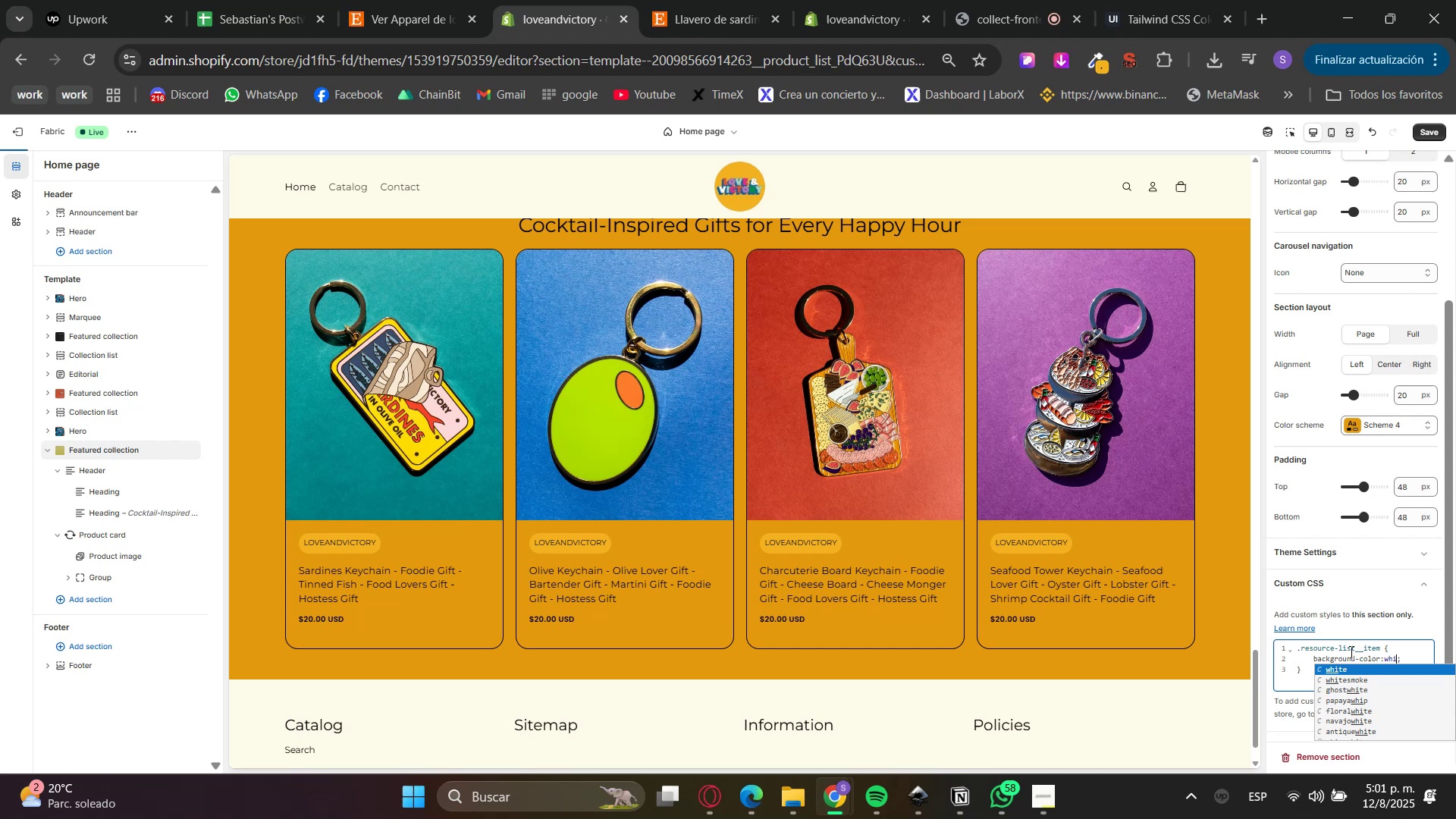 
key(ArrowRight)
 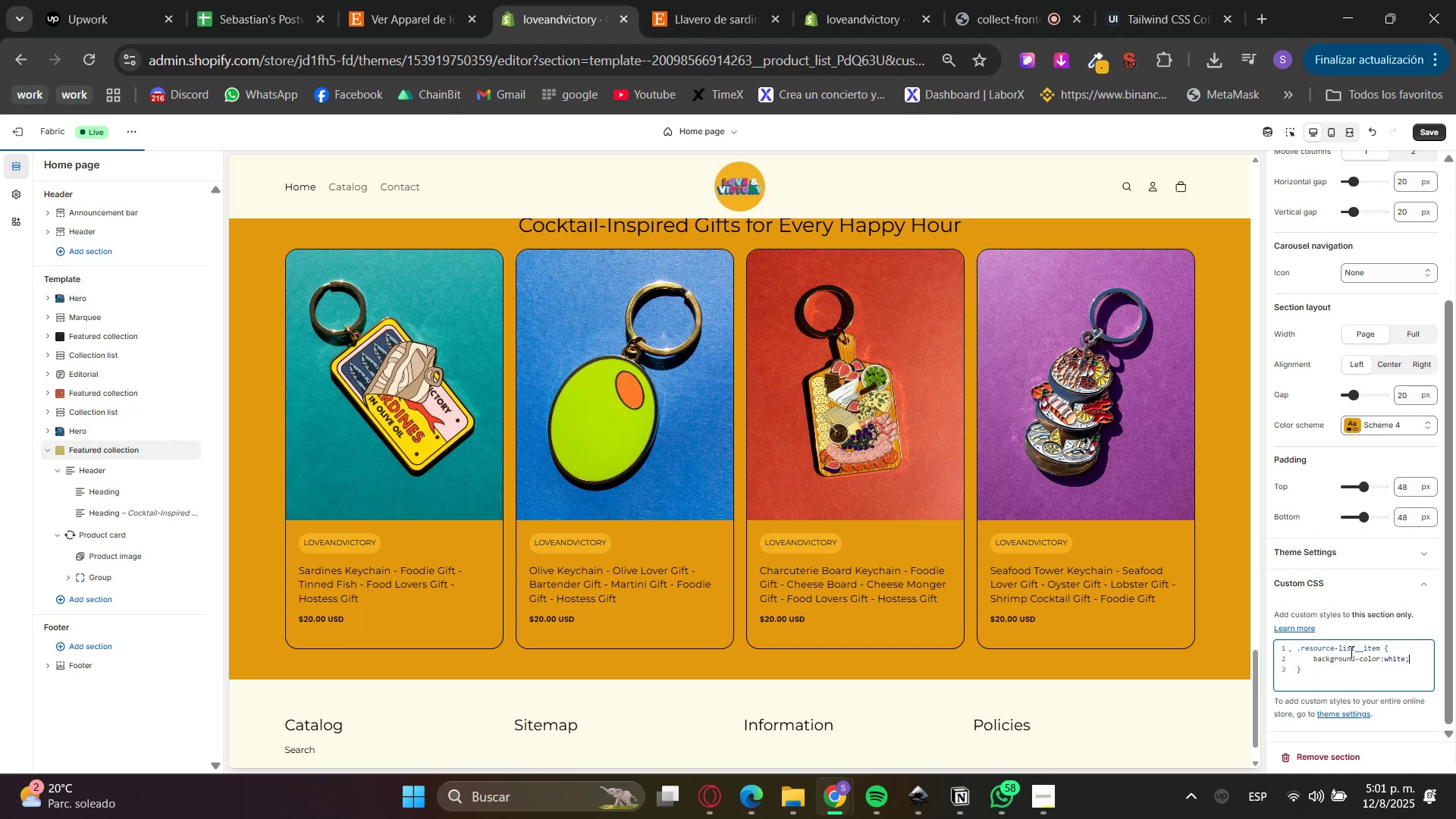 
key(Enter)
 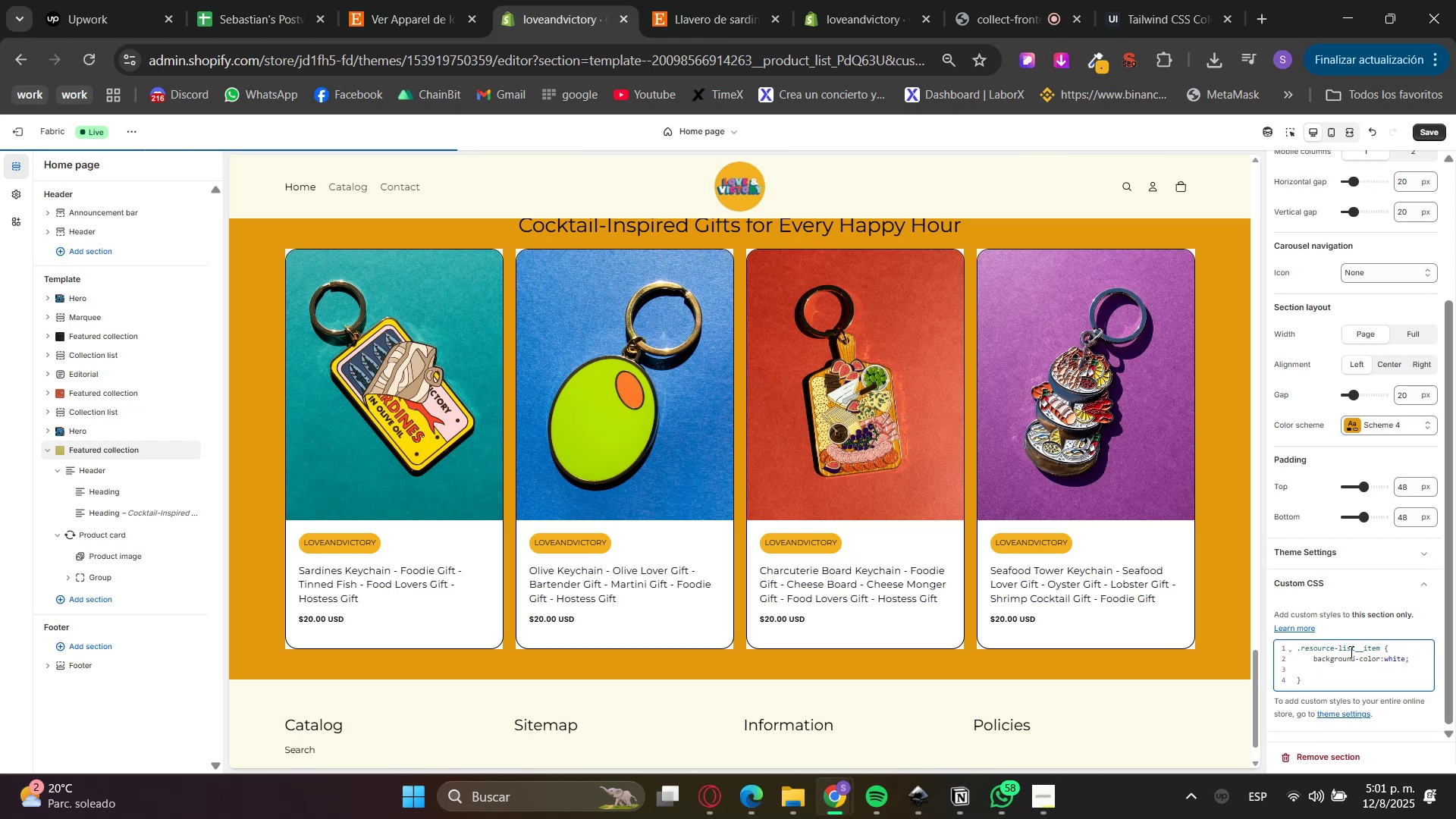 
type(border-radois)
key(Backspace)
key(Backspace)
key(Backspace)
type(ius><)
 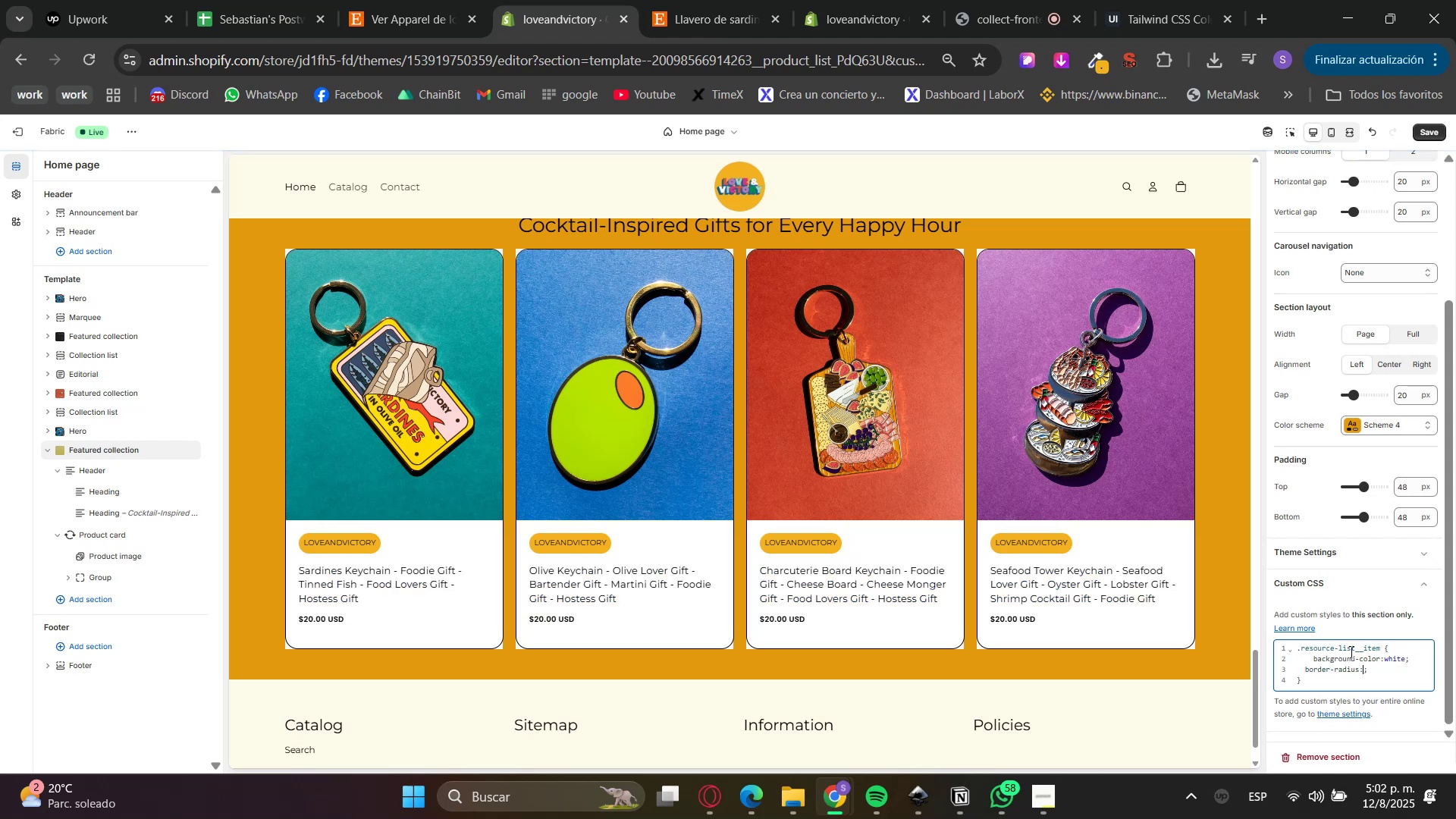 
 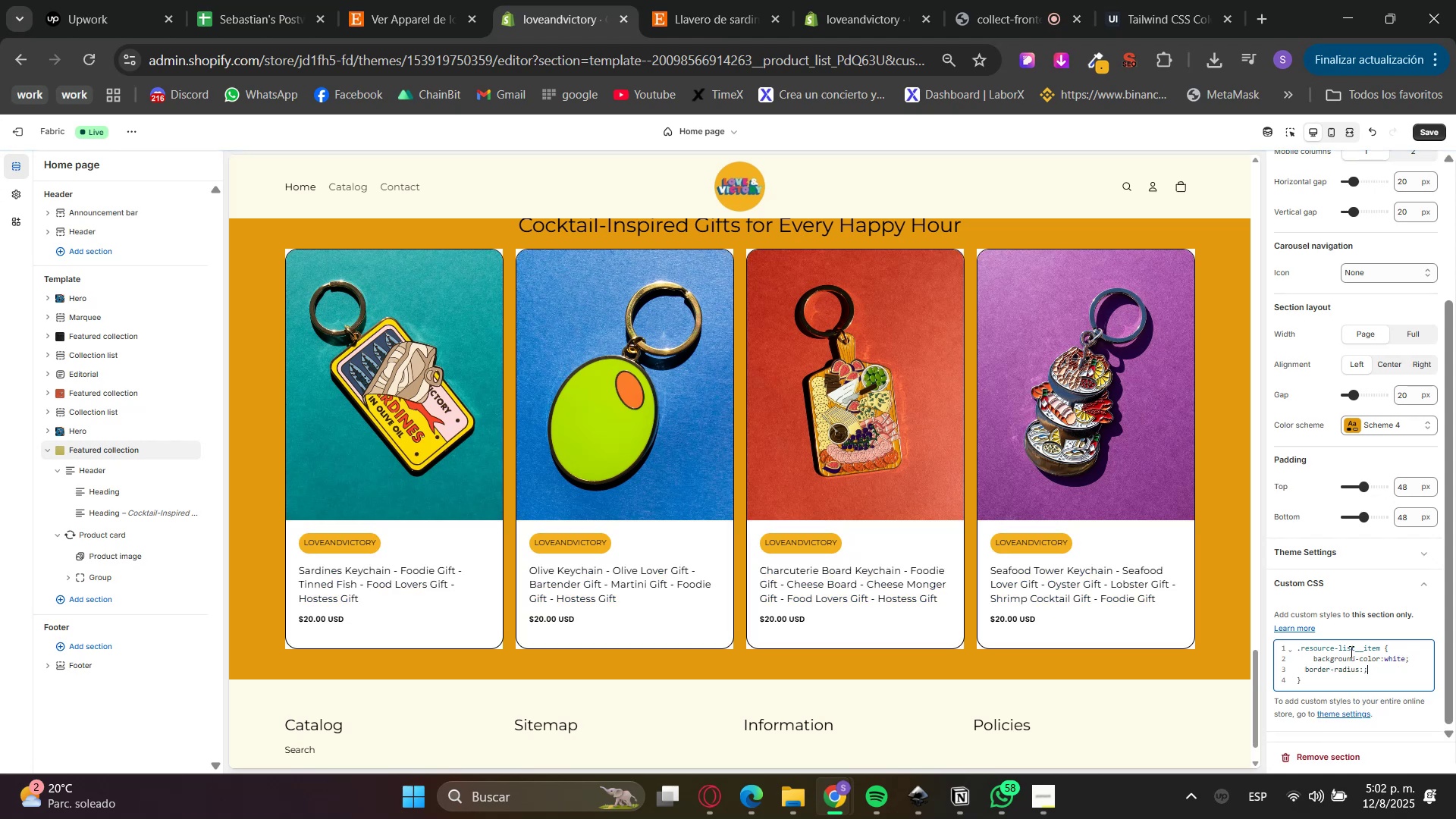 
key(ArrowLeft)
 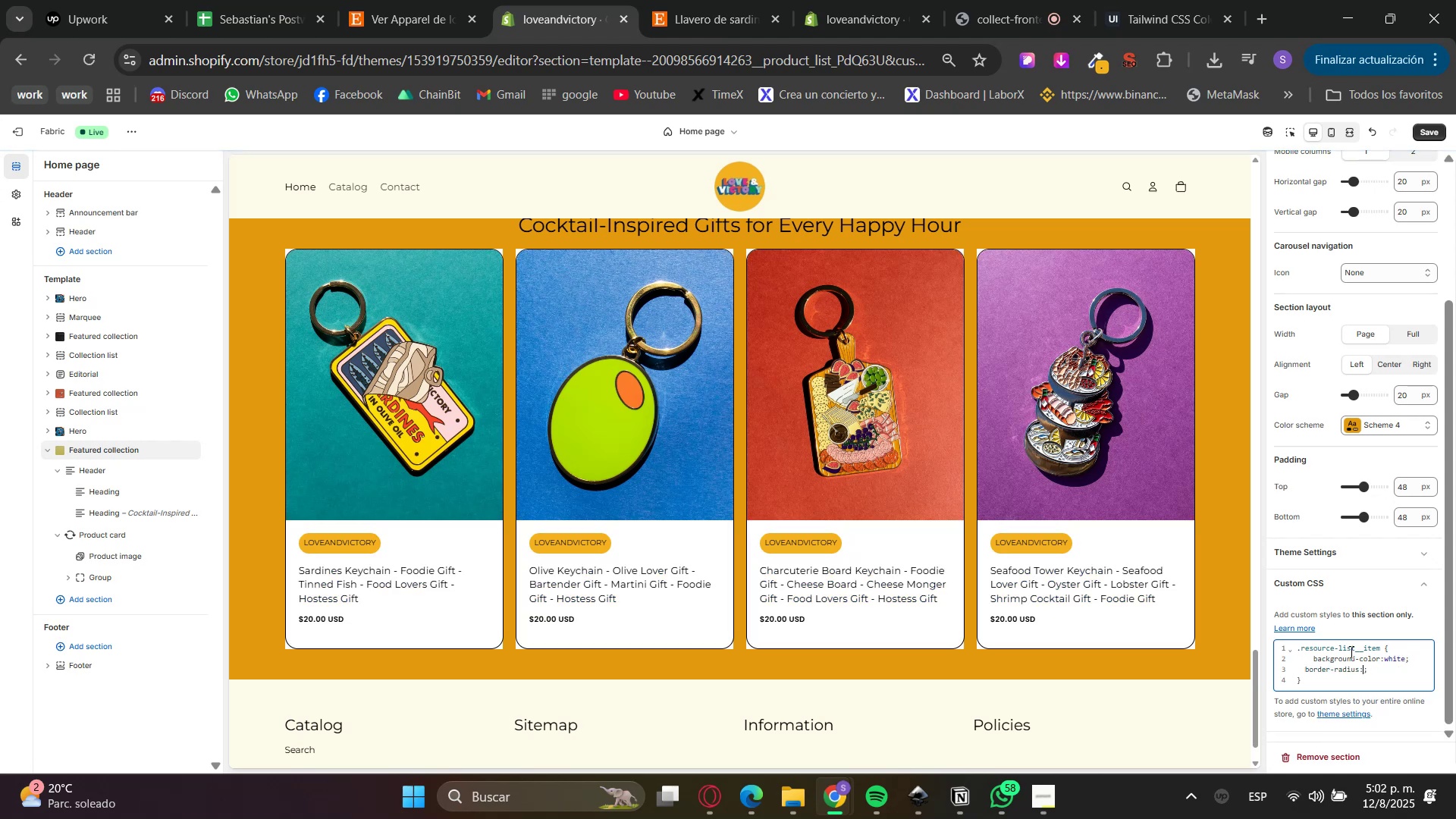 
type(20px)
 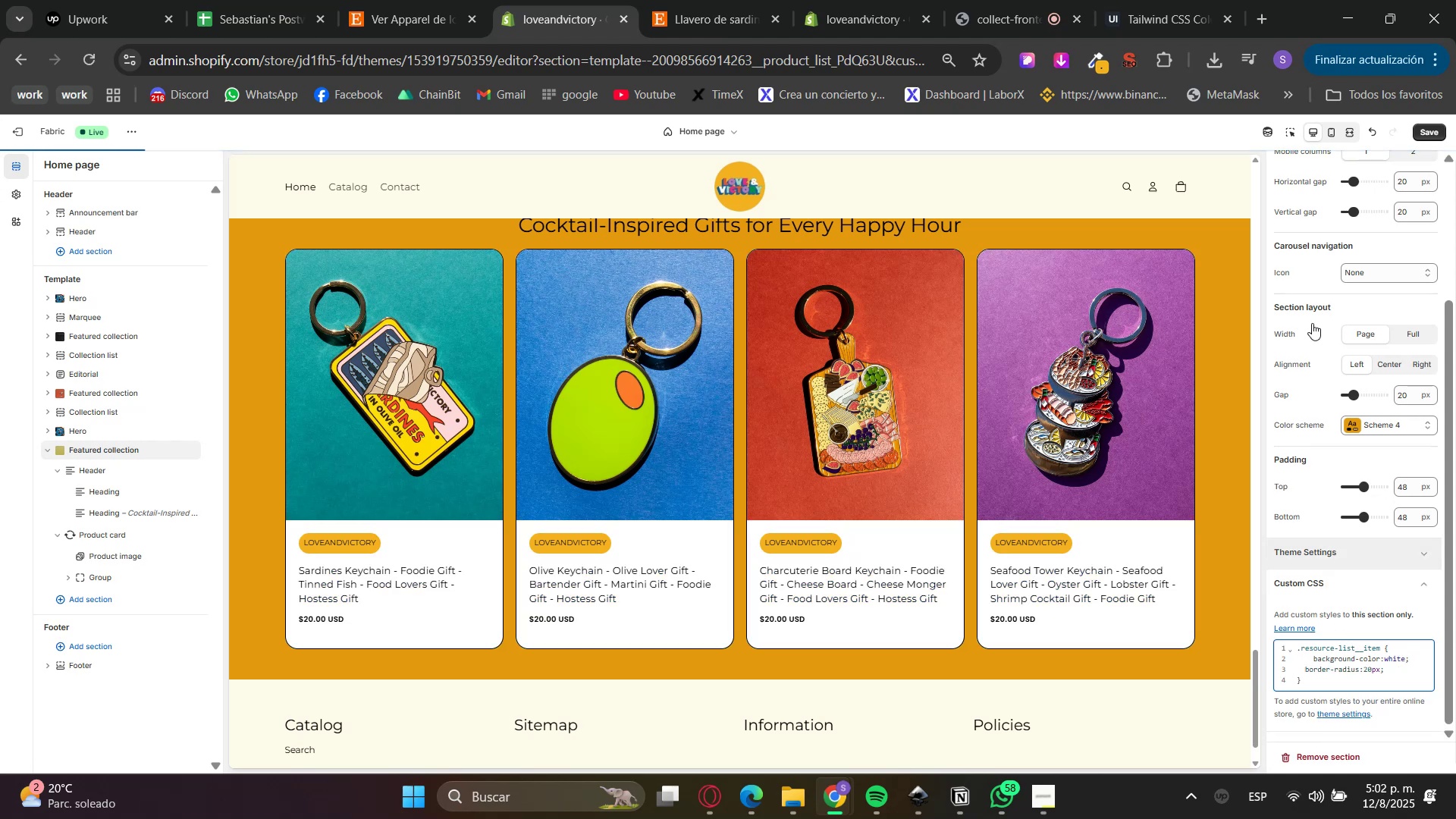 
left_click([1439, 133])
 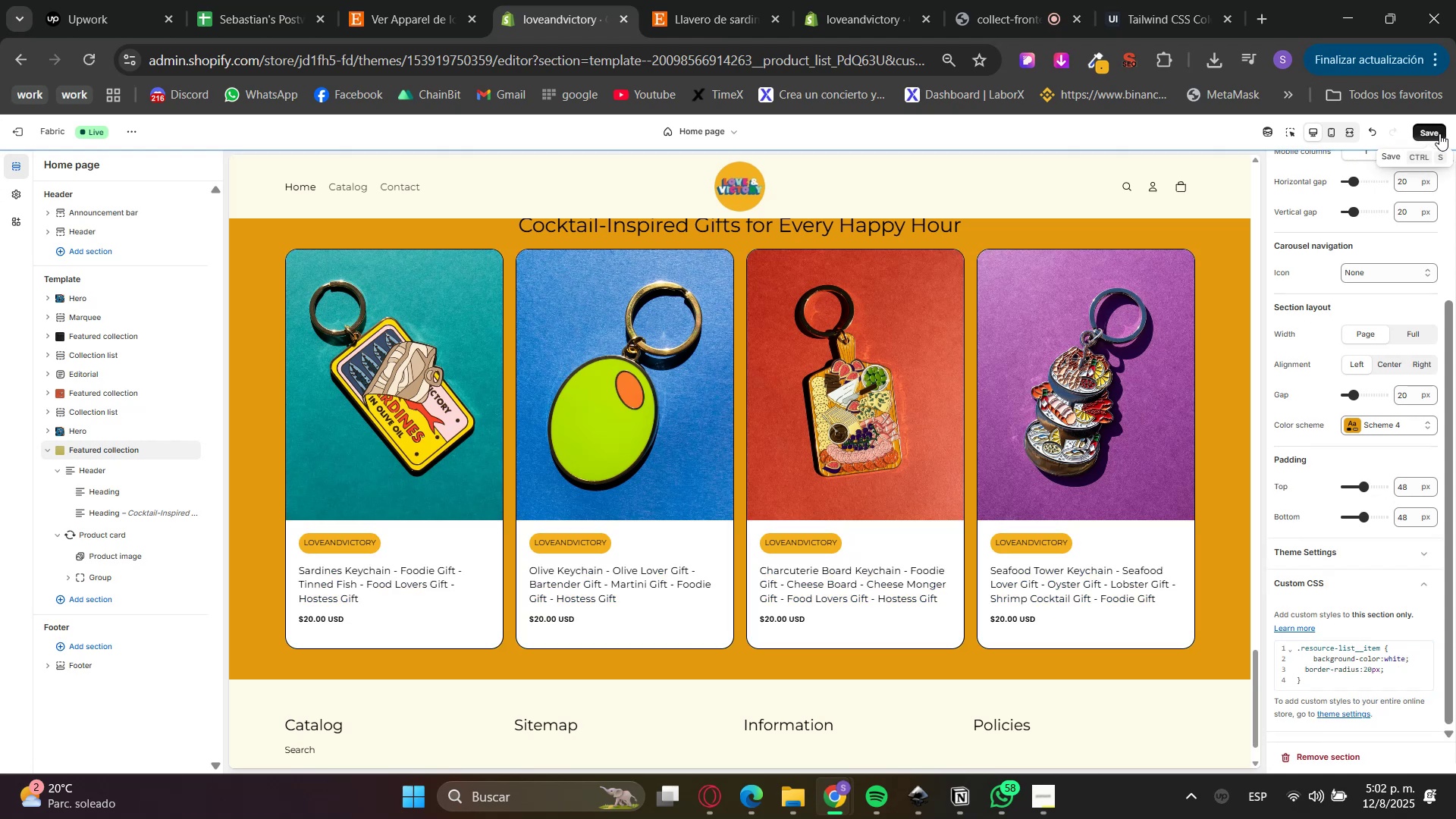 
mouse_move([1203, 353])
 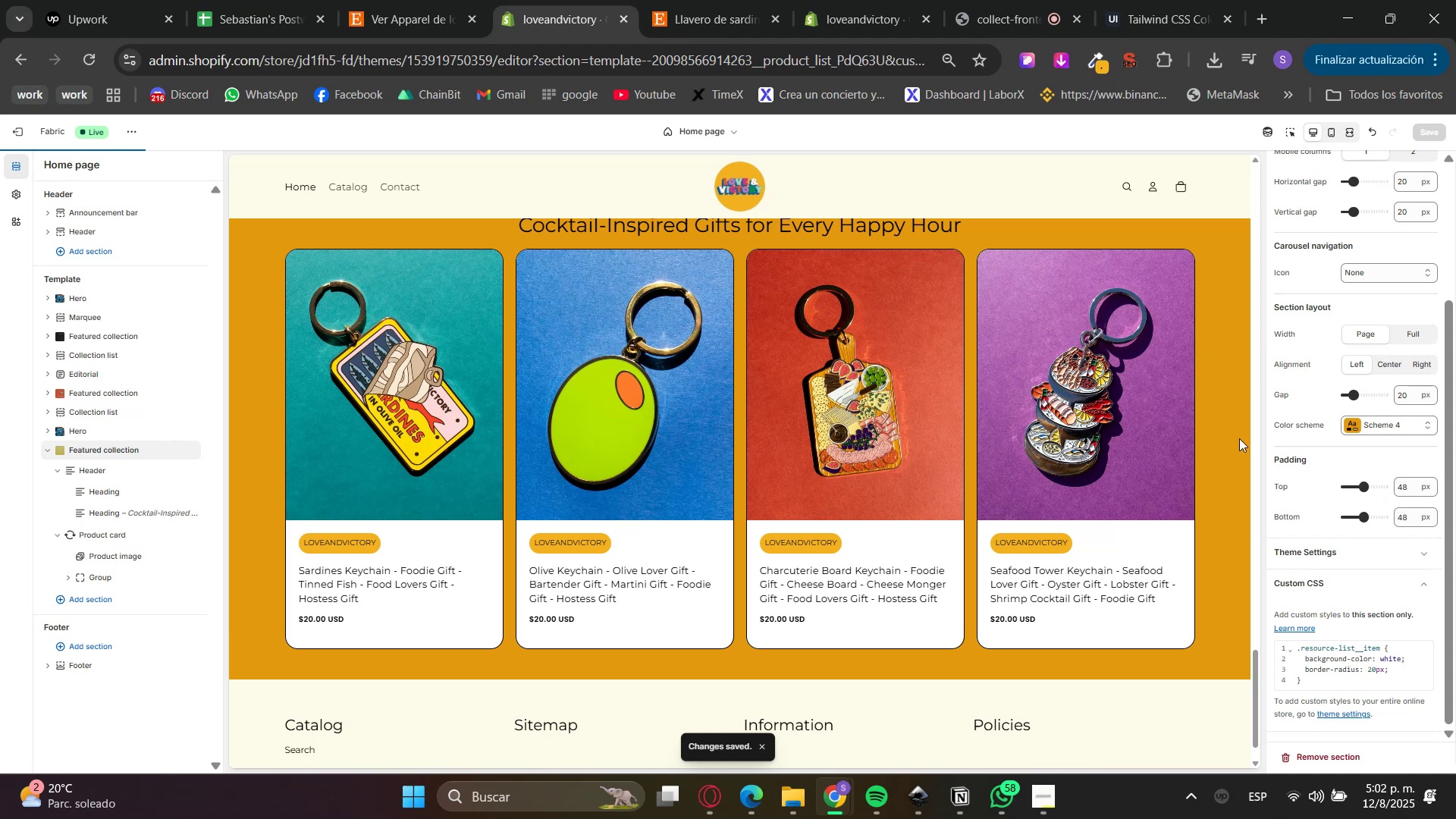 
scroll: coordinate [1194, 541], scroll_direction: up, amount: 13.0
 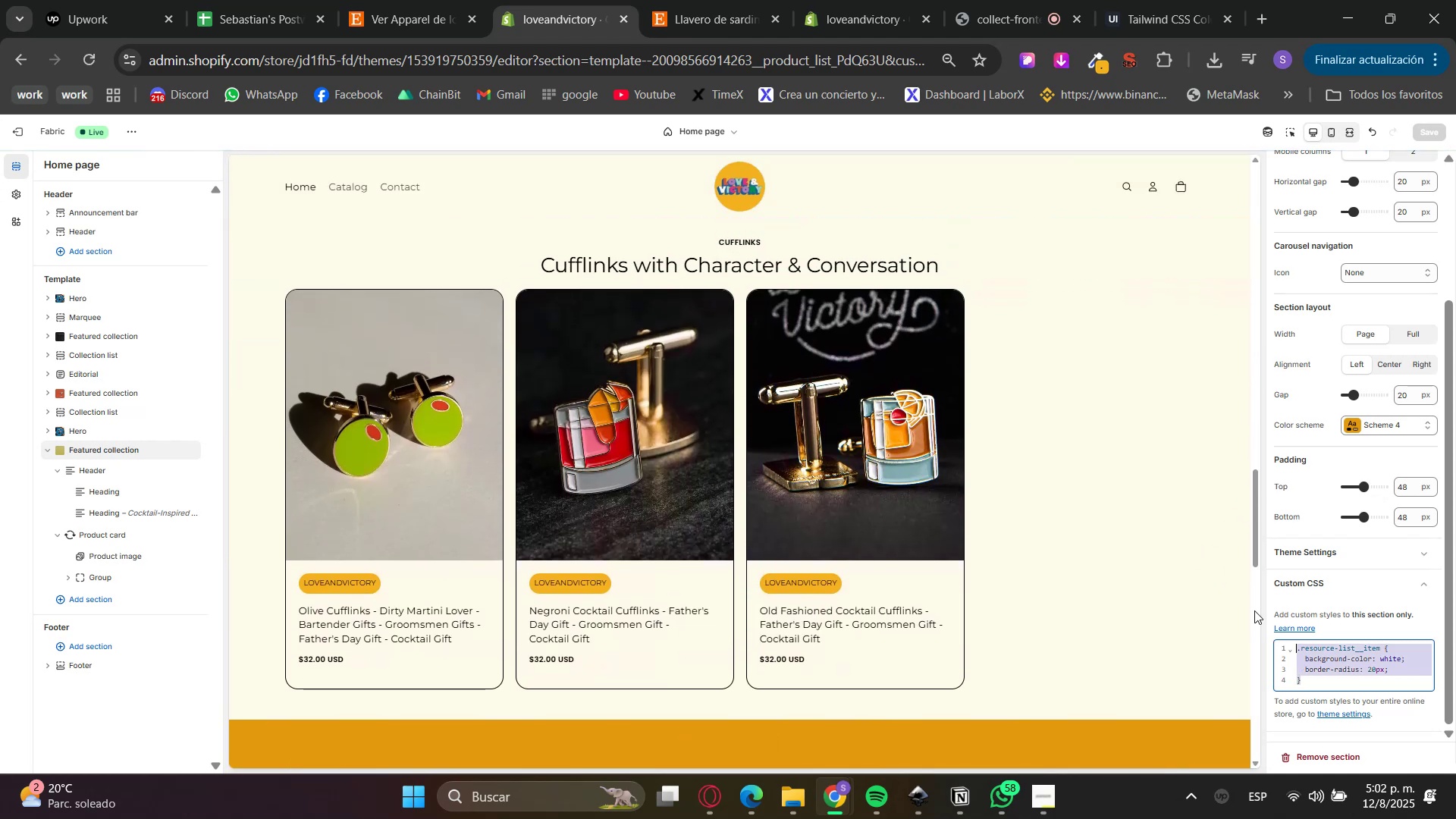 
key(Control+C)
 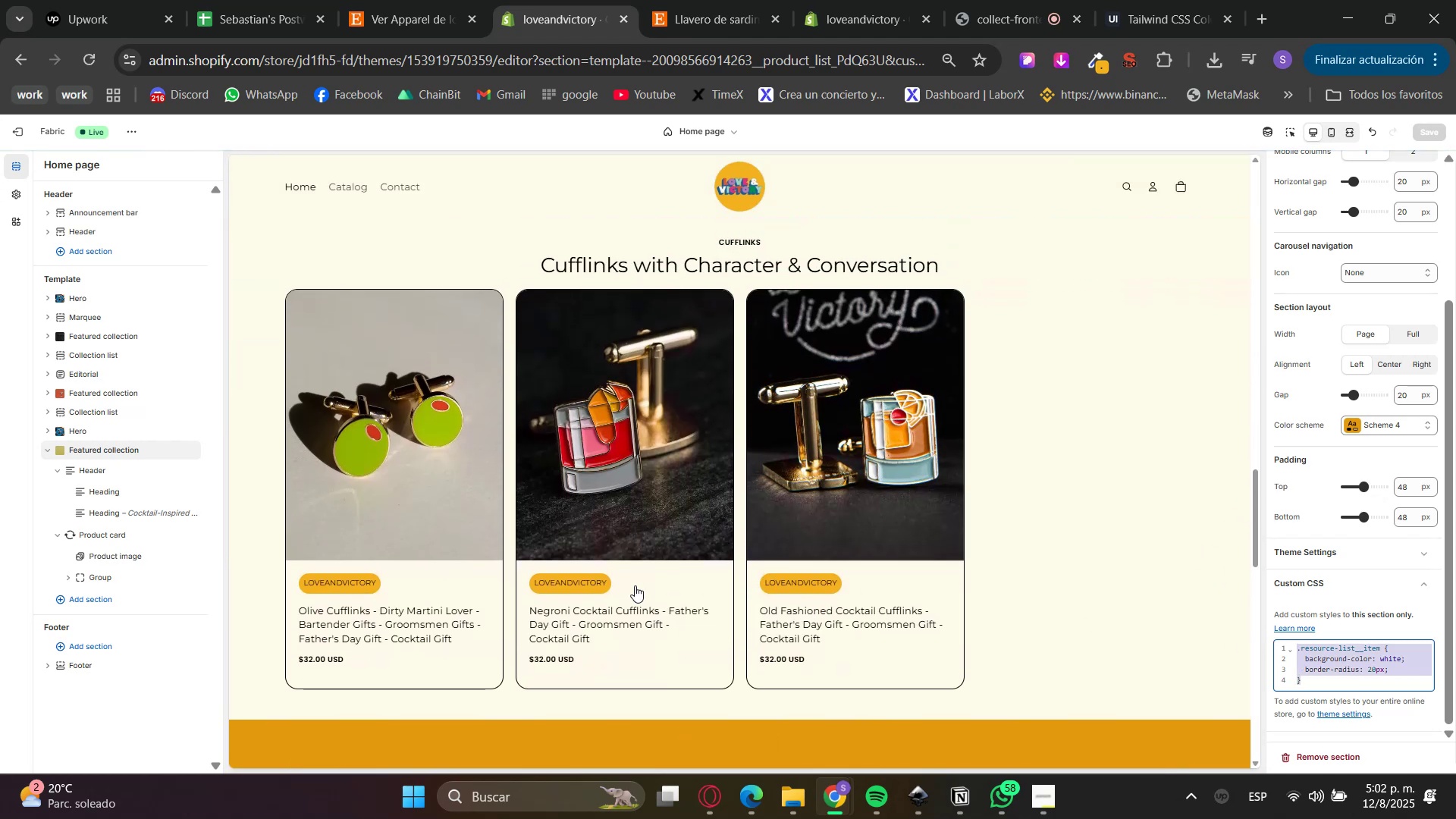 
key(Control+C)
 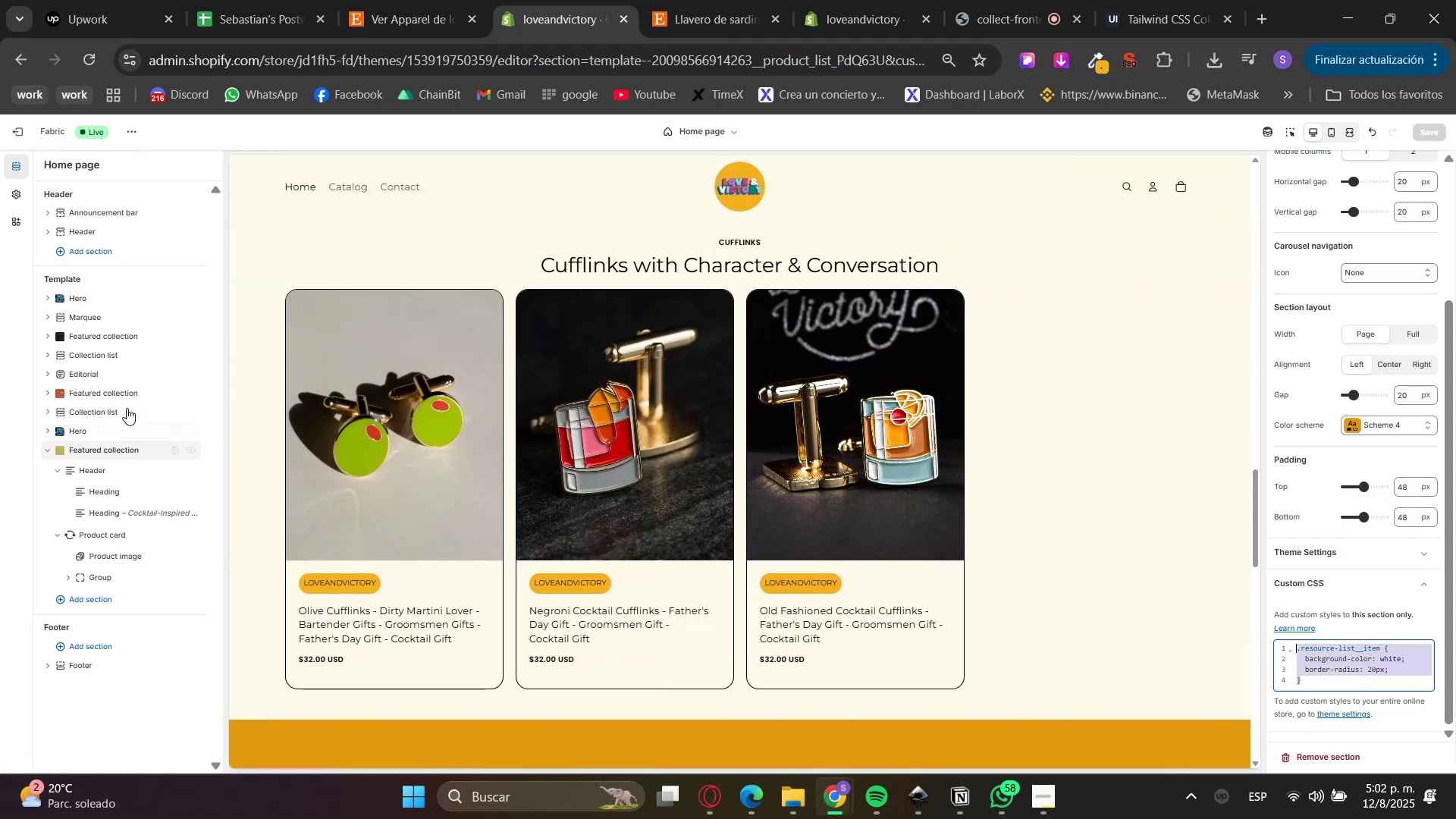 
left_click([115, 395])
 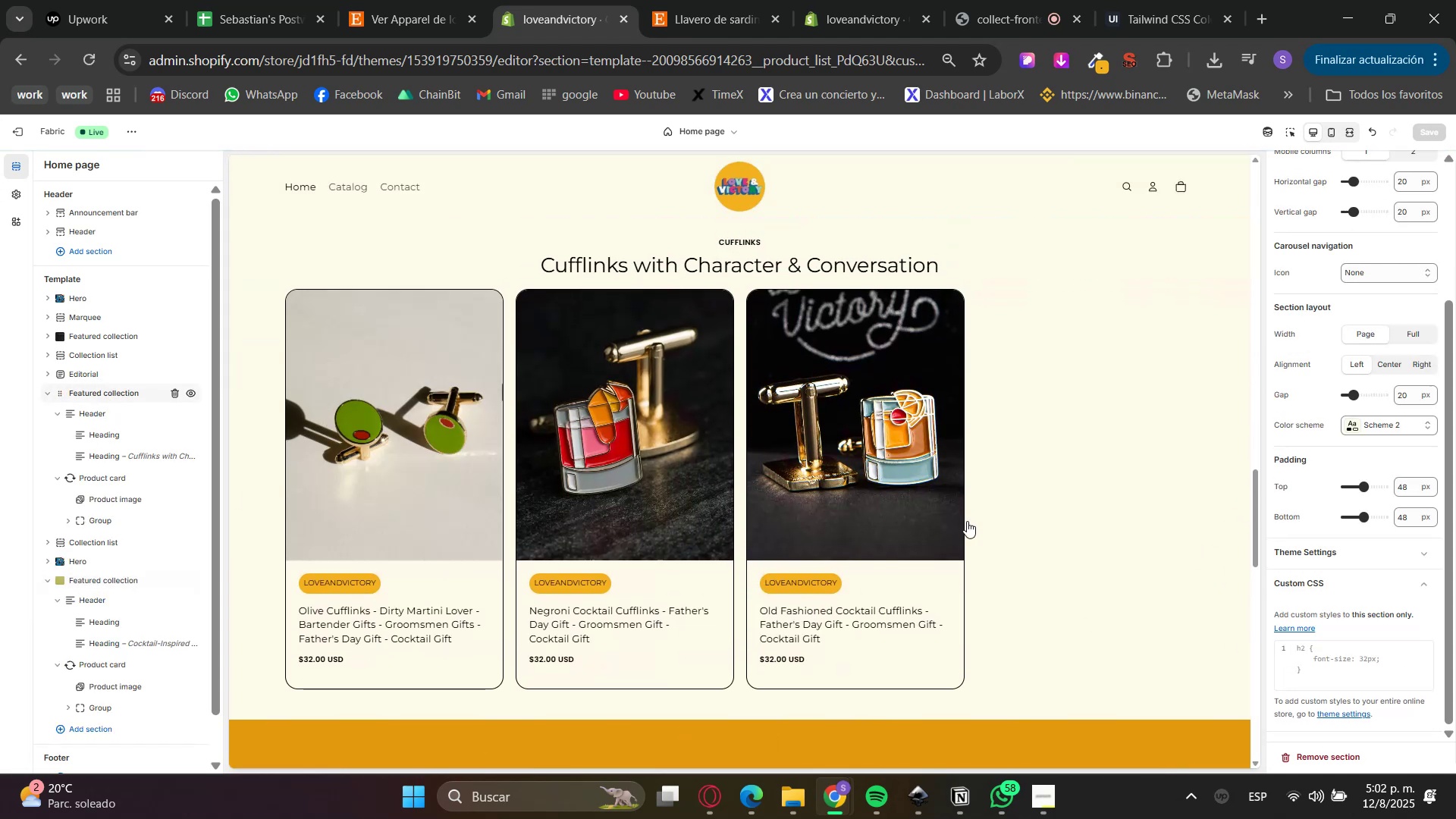 
scroll: coordinate [1294, 576], scroll_direction: down, amount: 5.0
 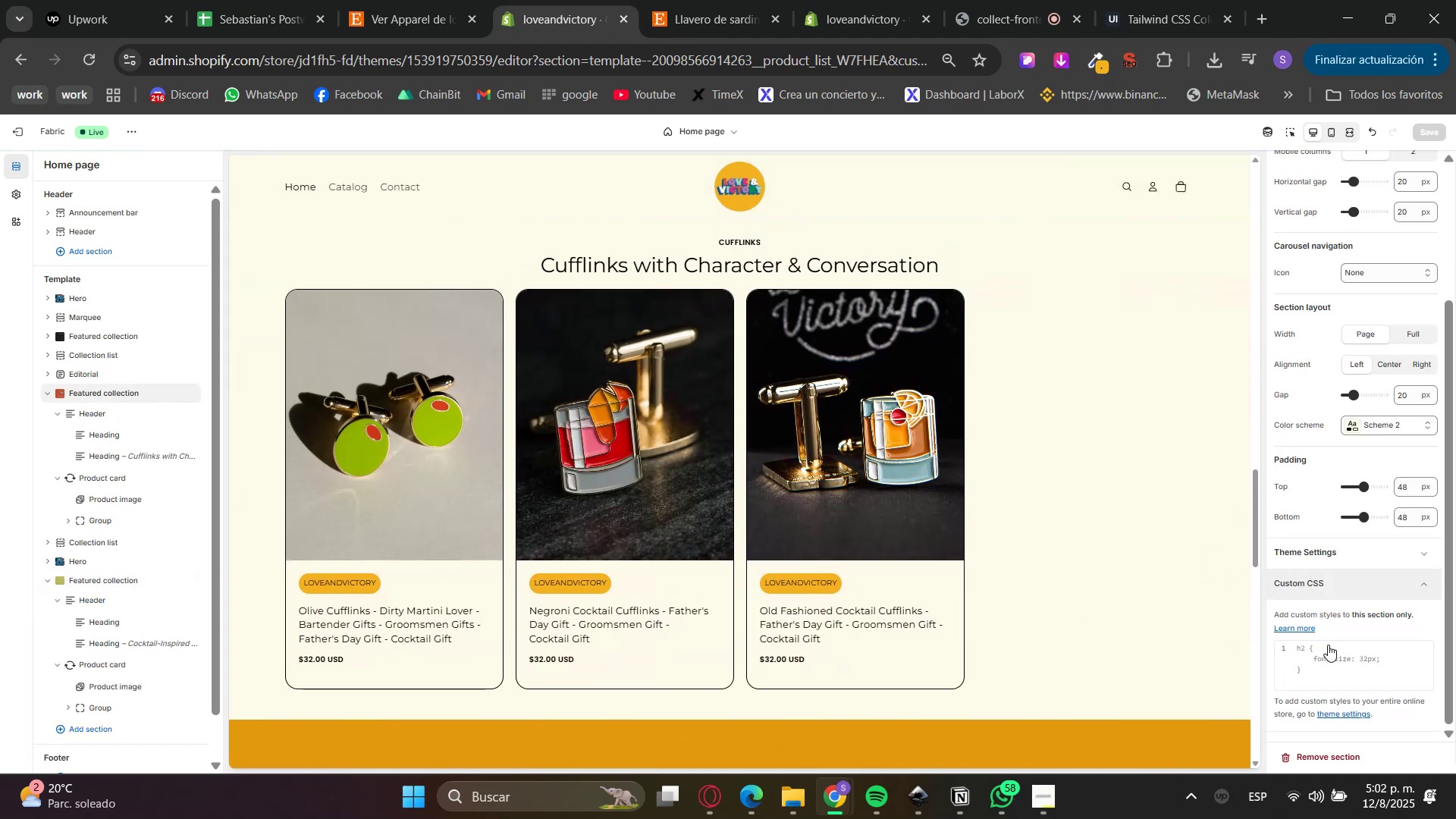 
key(Control+ControlLeft)
 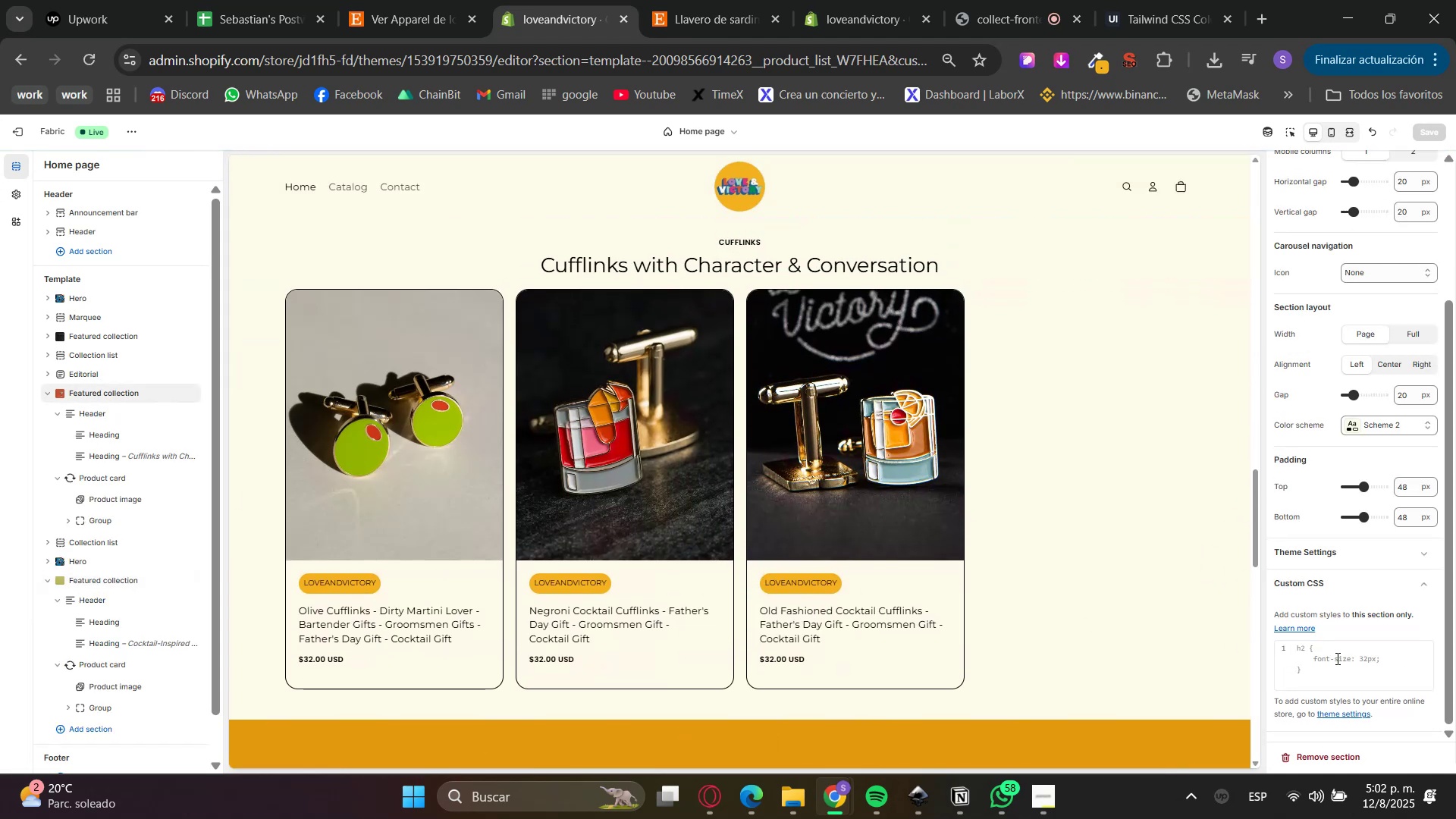 
left_click([1336, 658])
 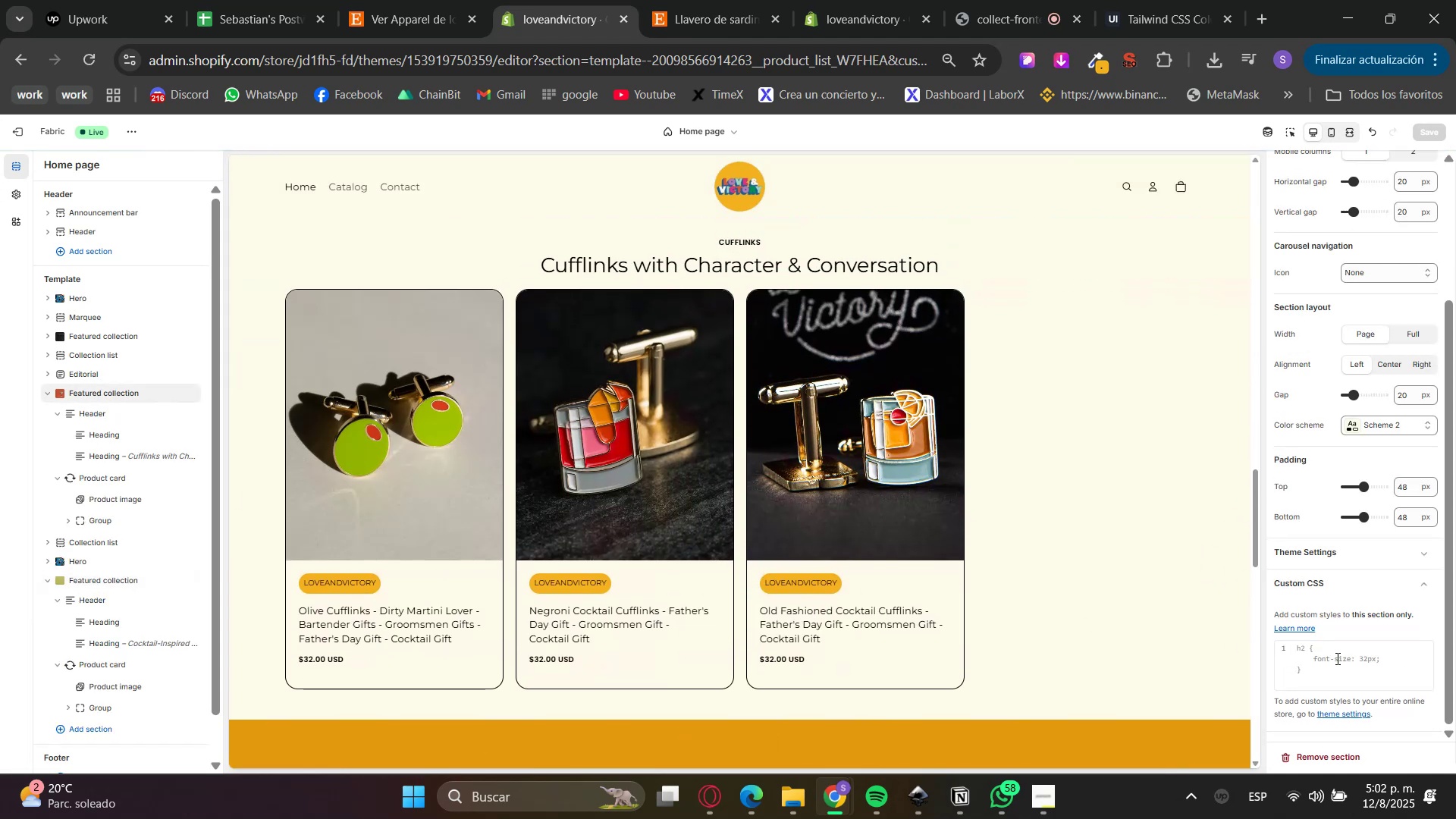 
key(Control+V)
 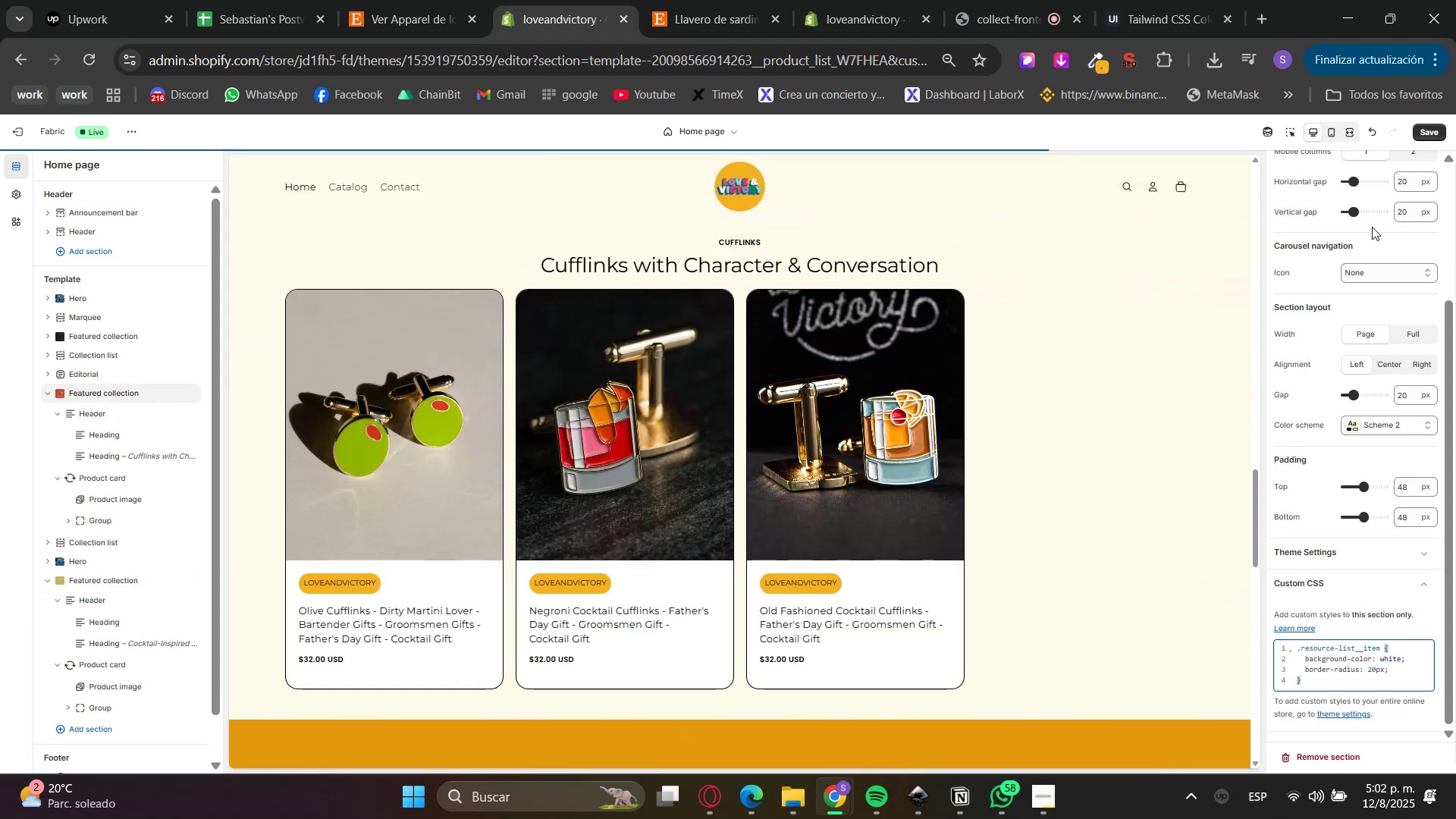 
scroll: coordinate [1048, 541], scroll_direction: up, amount: 14.0
 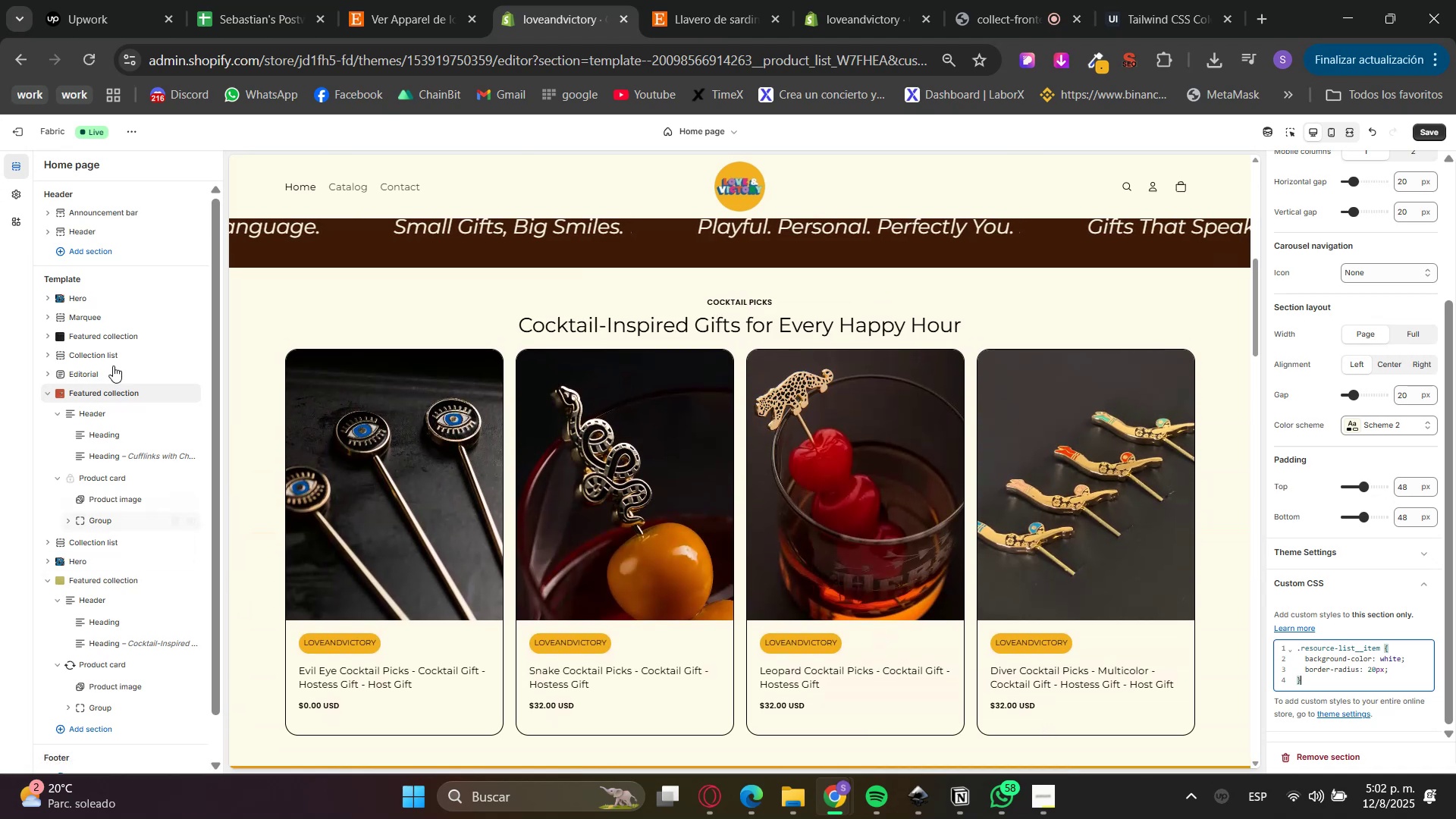 
left_click([101, 335])
 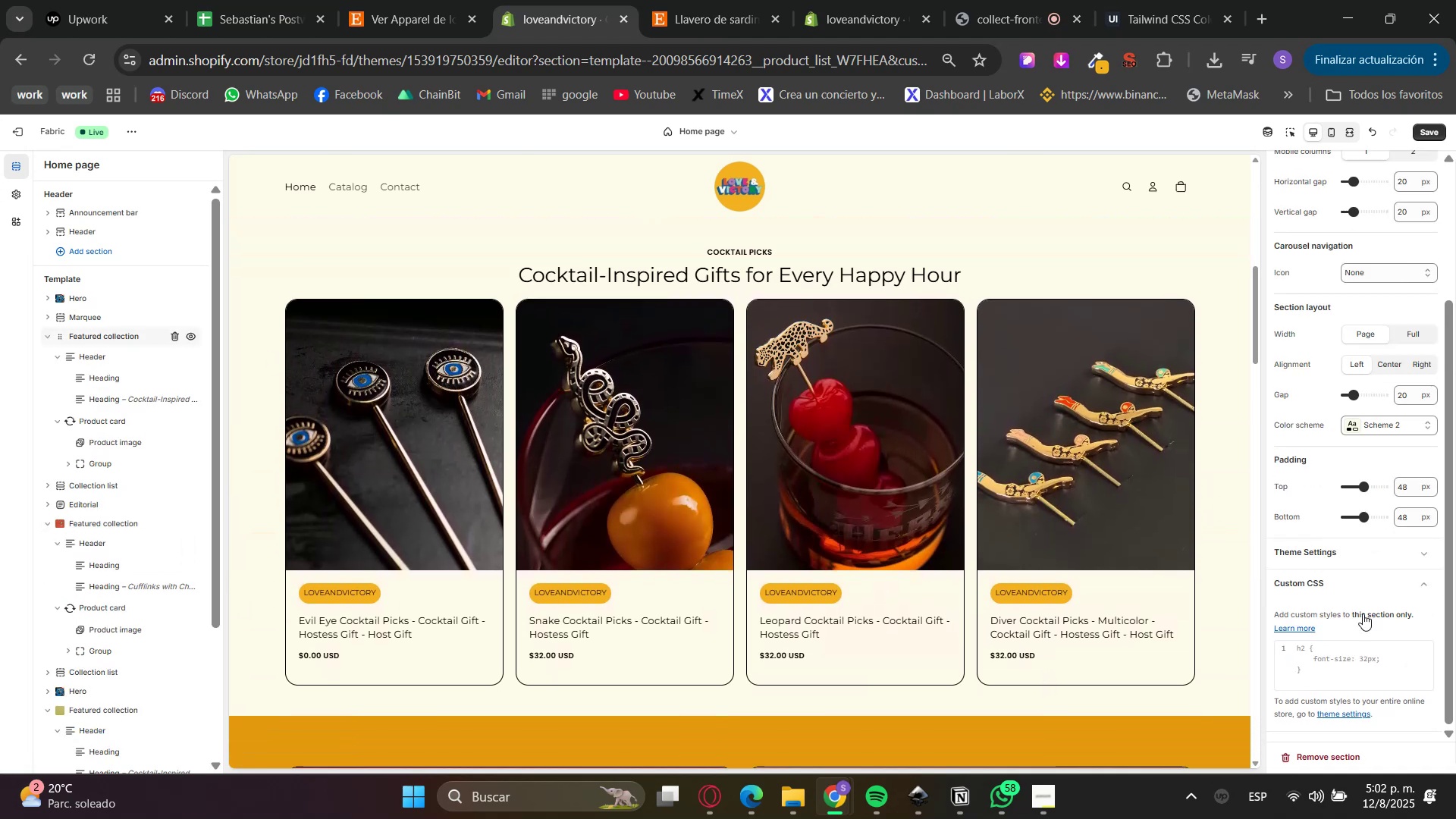 
left_click([1349, 673])
 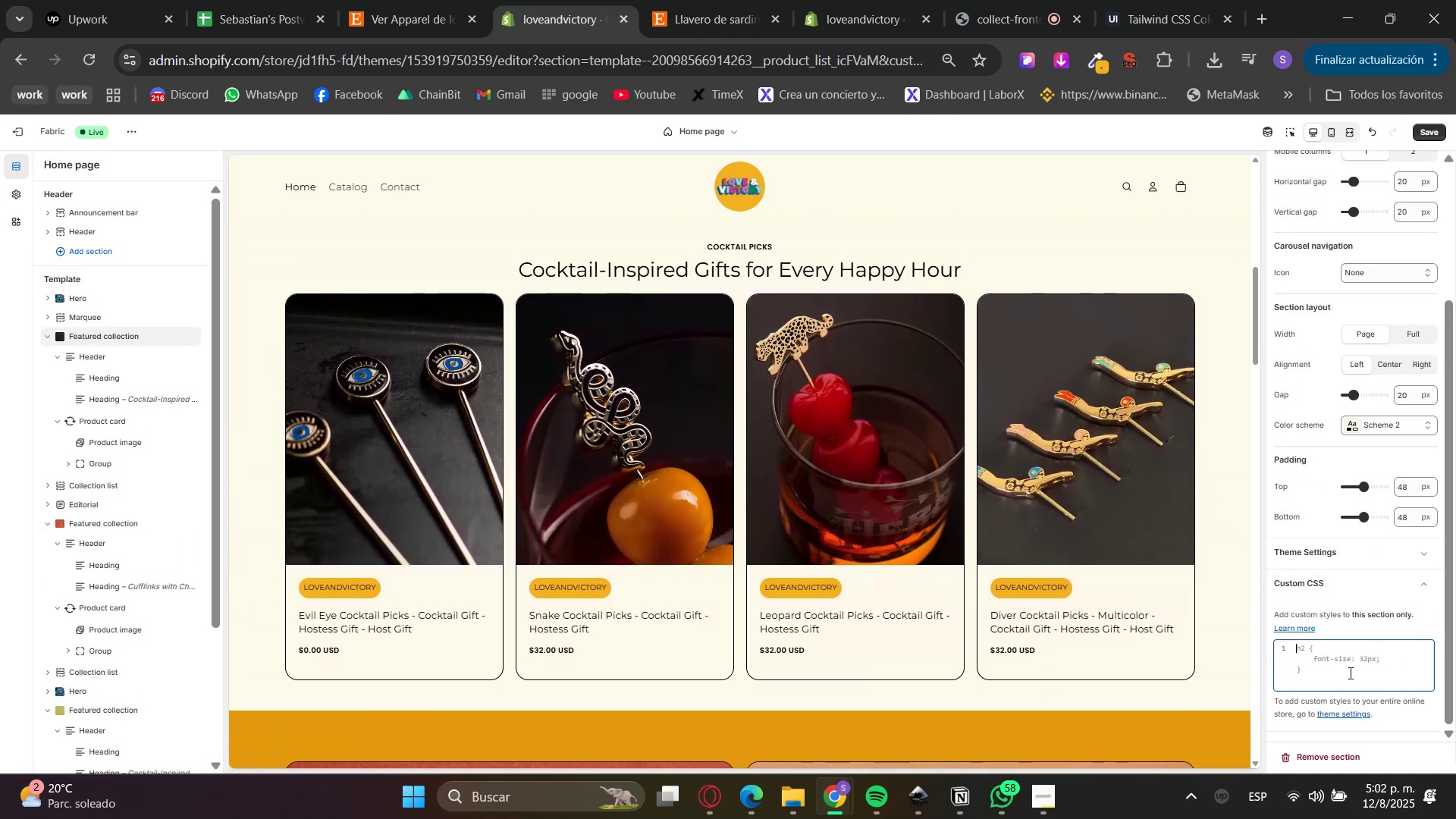 
key(Control+ControlLeft)
 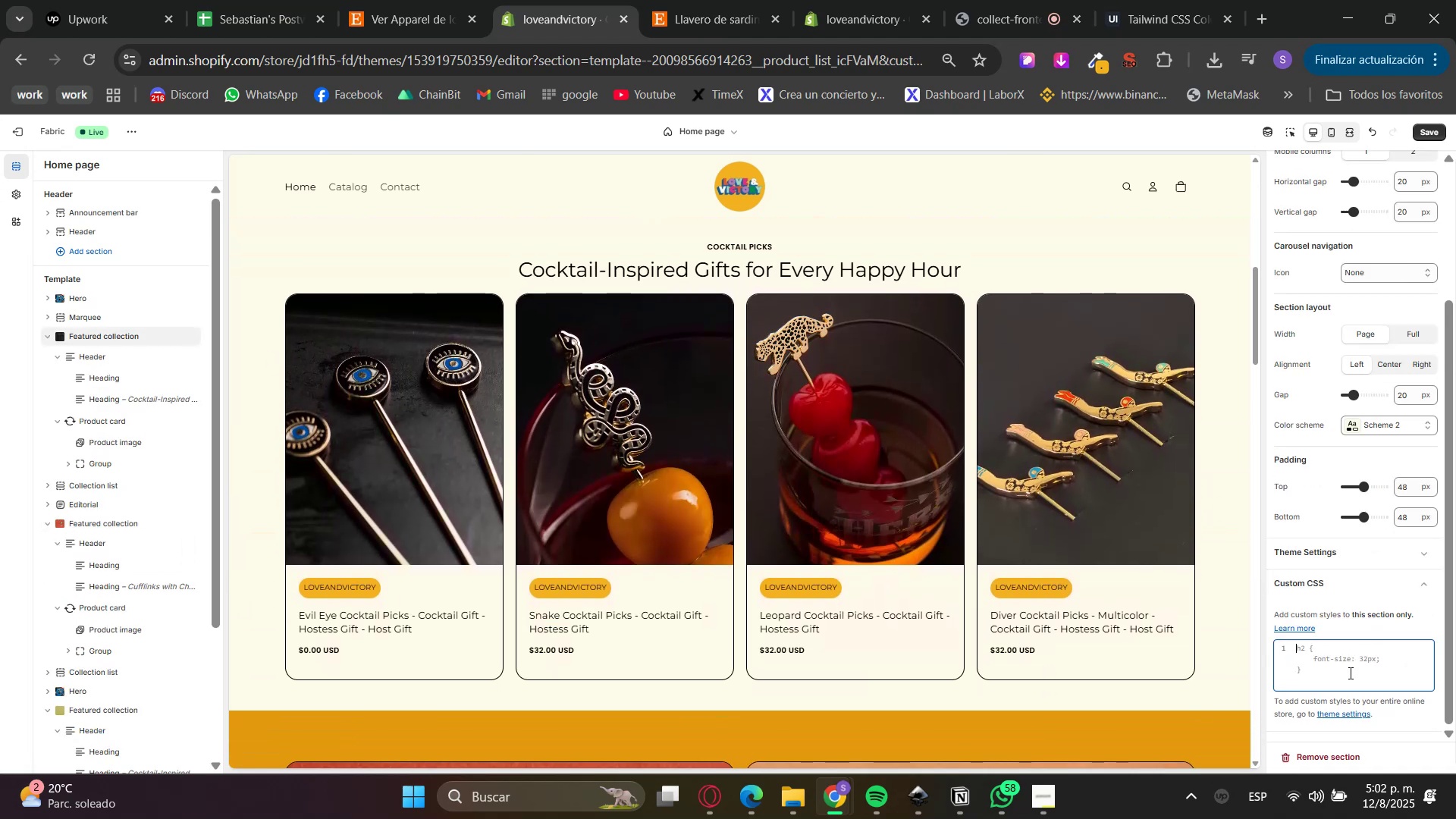 
key(Control+V)
 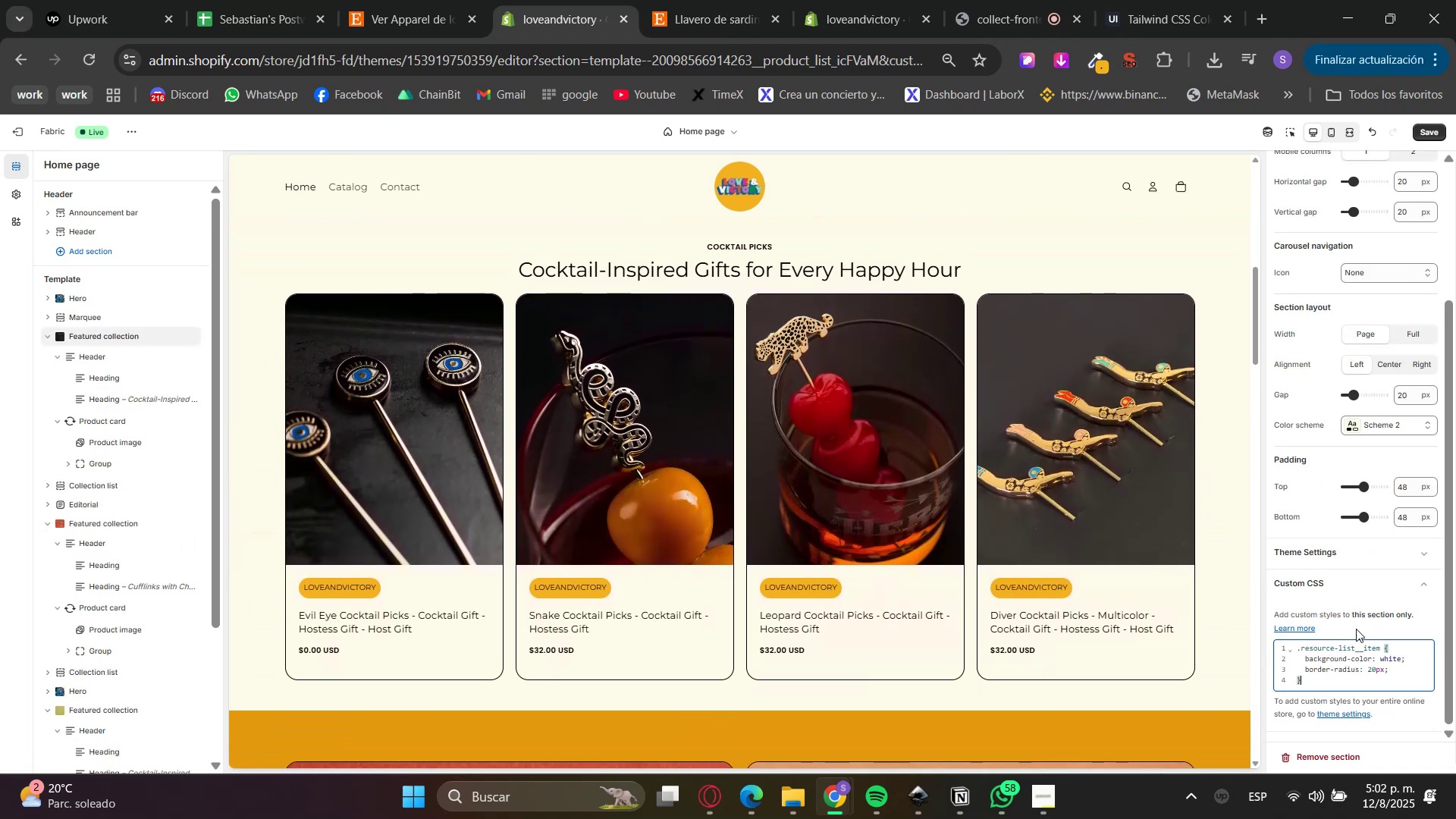 
left_click([1374, 613])
 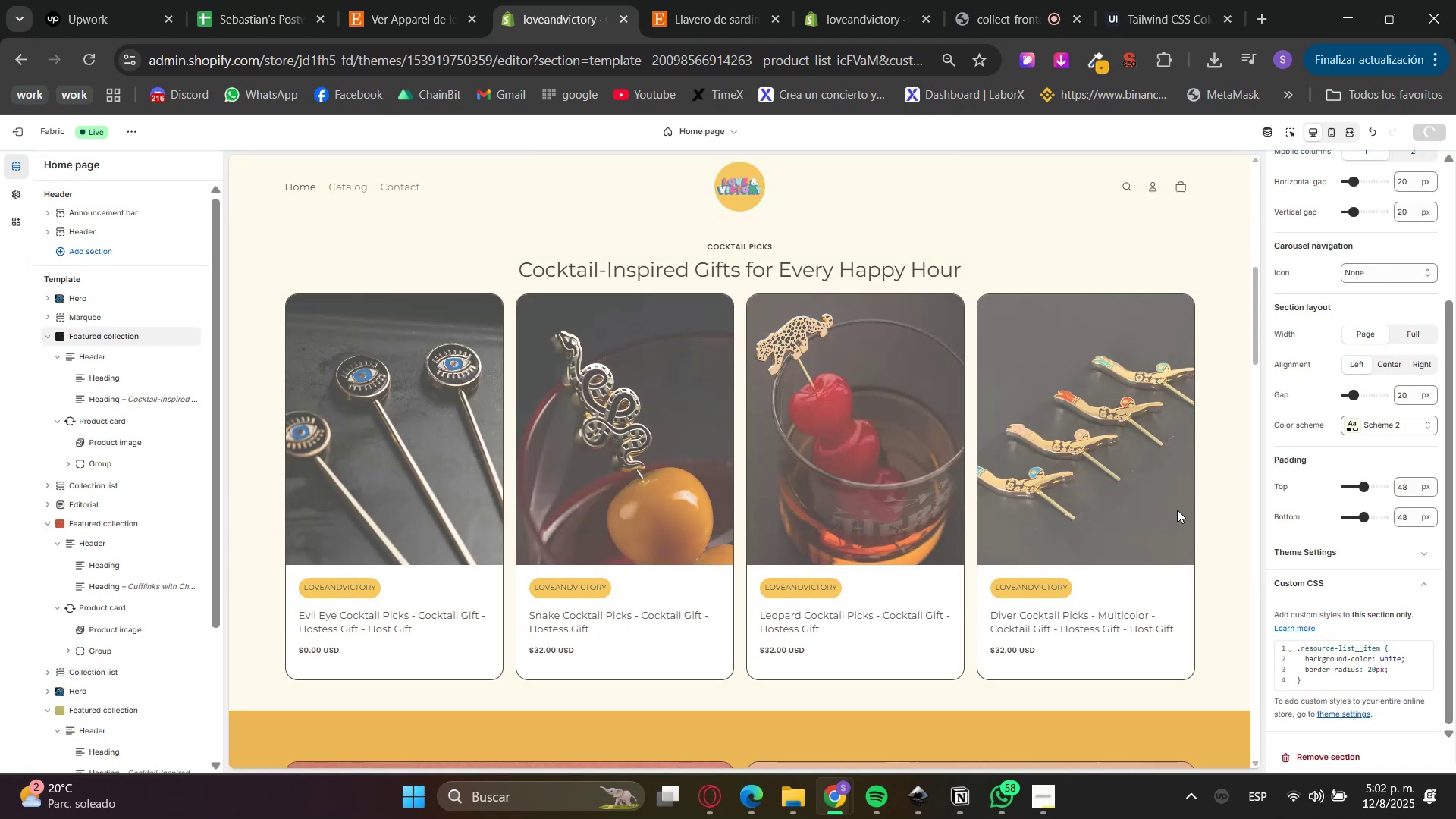 
scroll: coordinate [88, 671], scroll_direction: down, amount: 37.0
 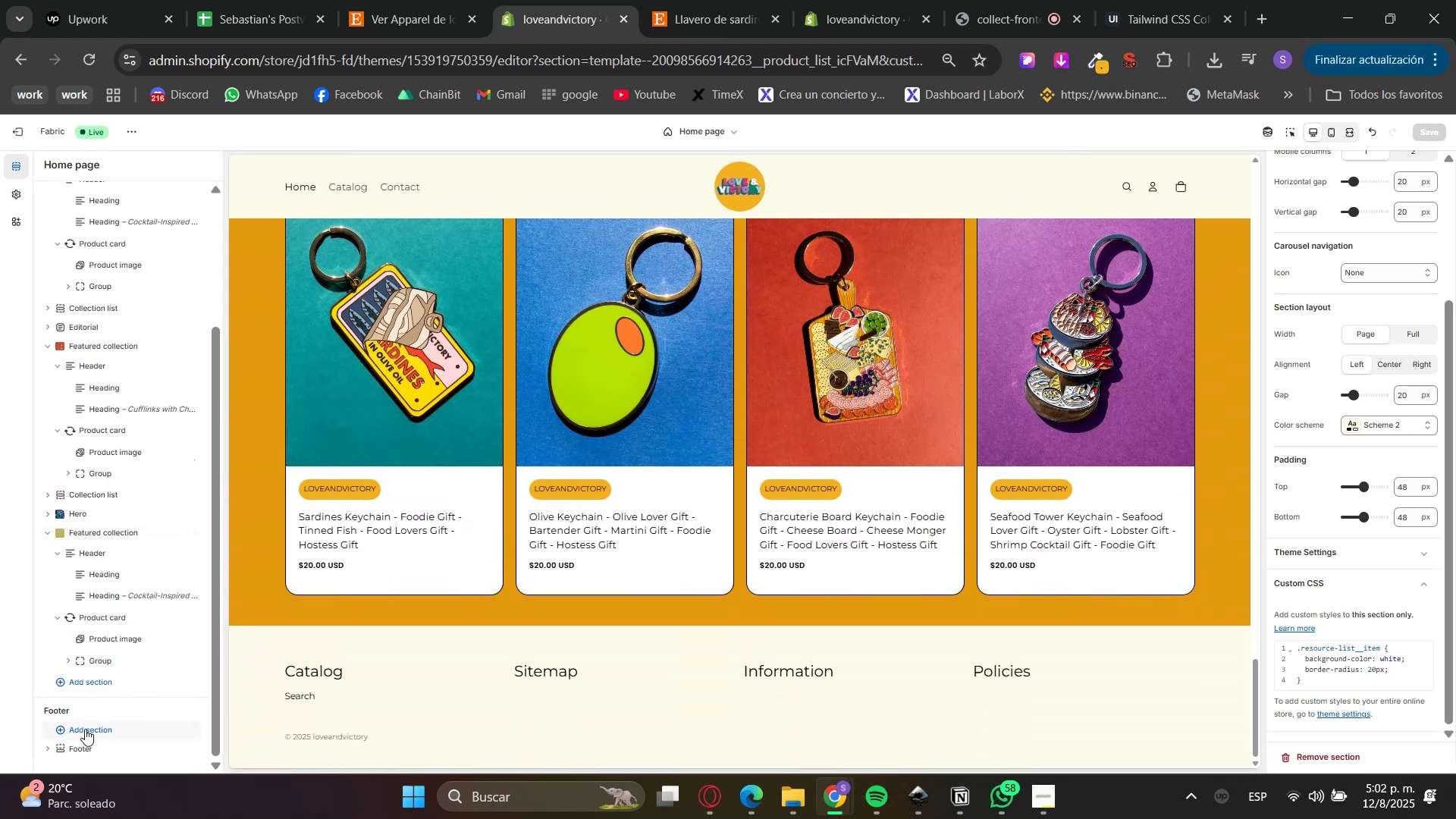 
left_click([83, 729])
 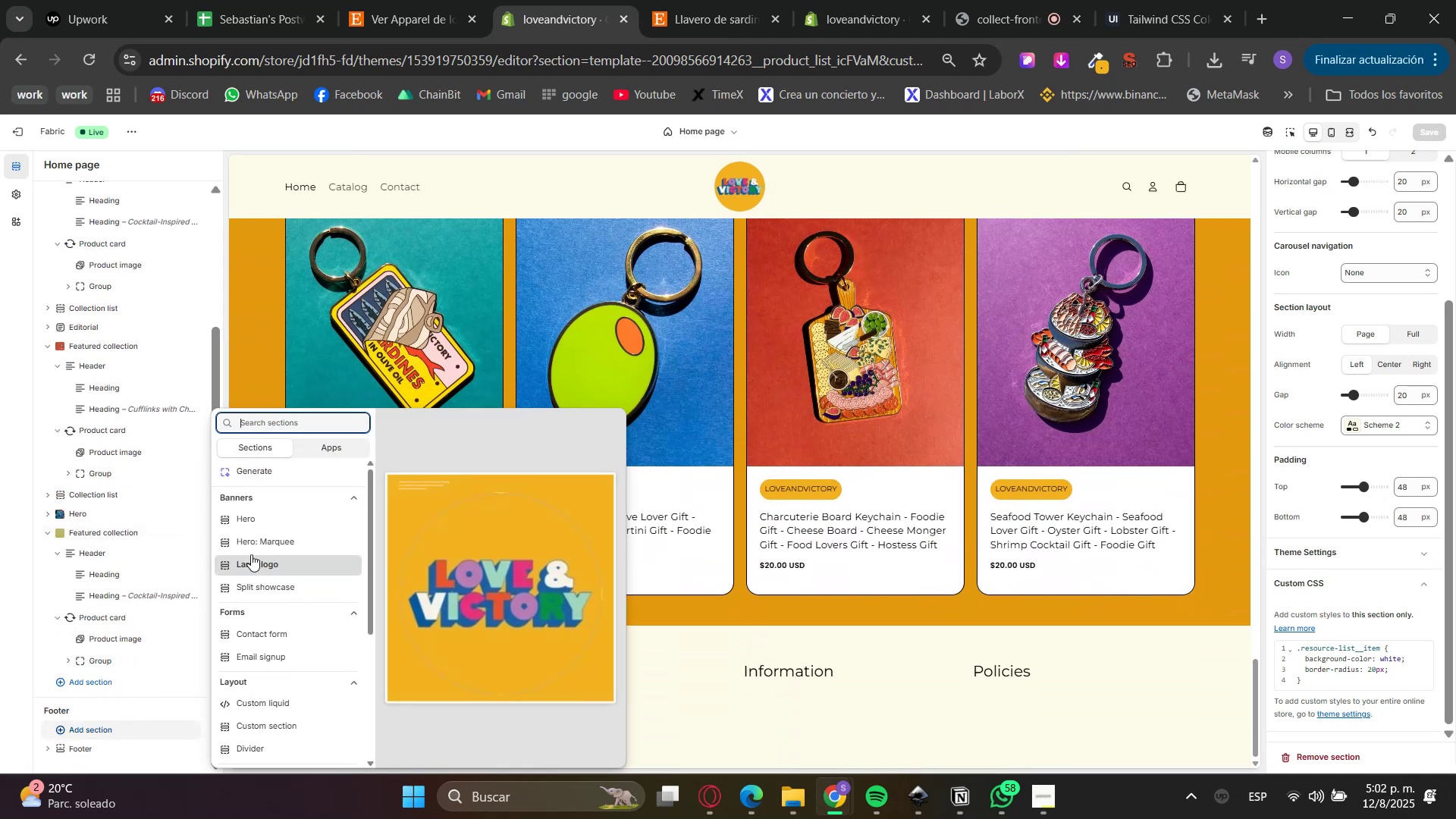 
type(icon)
 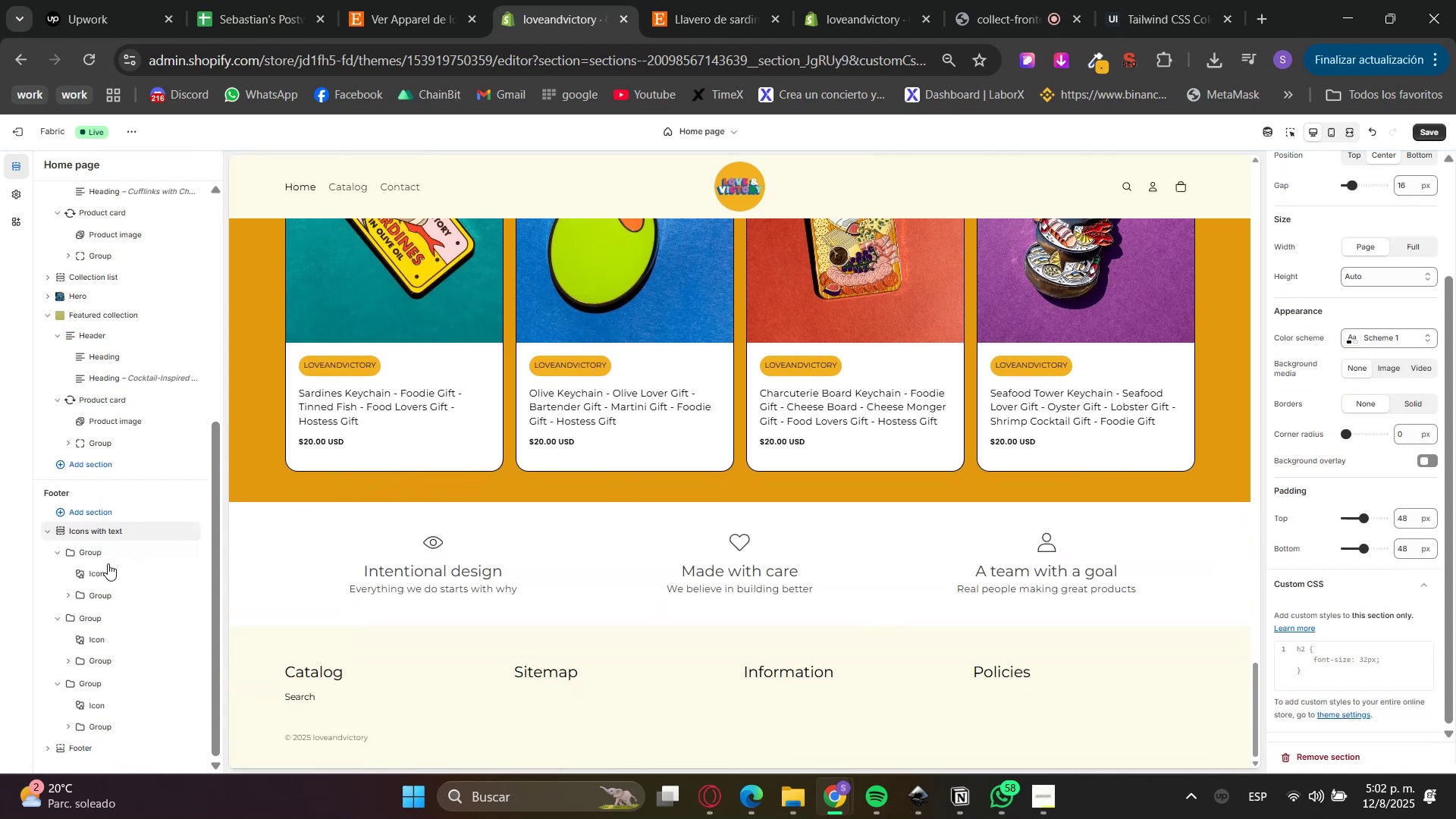 
wait(6.34)
 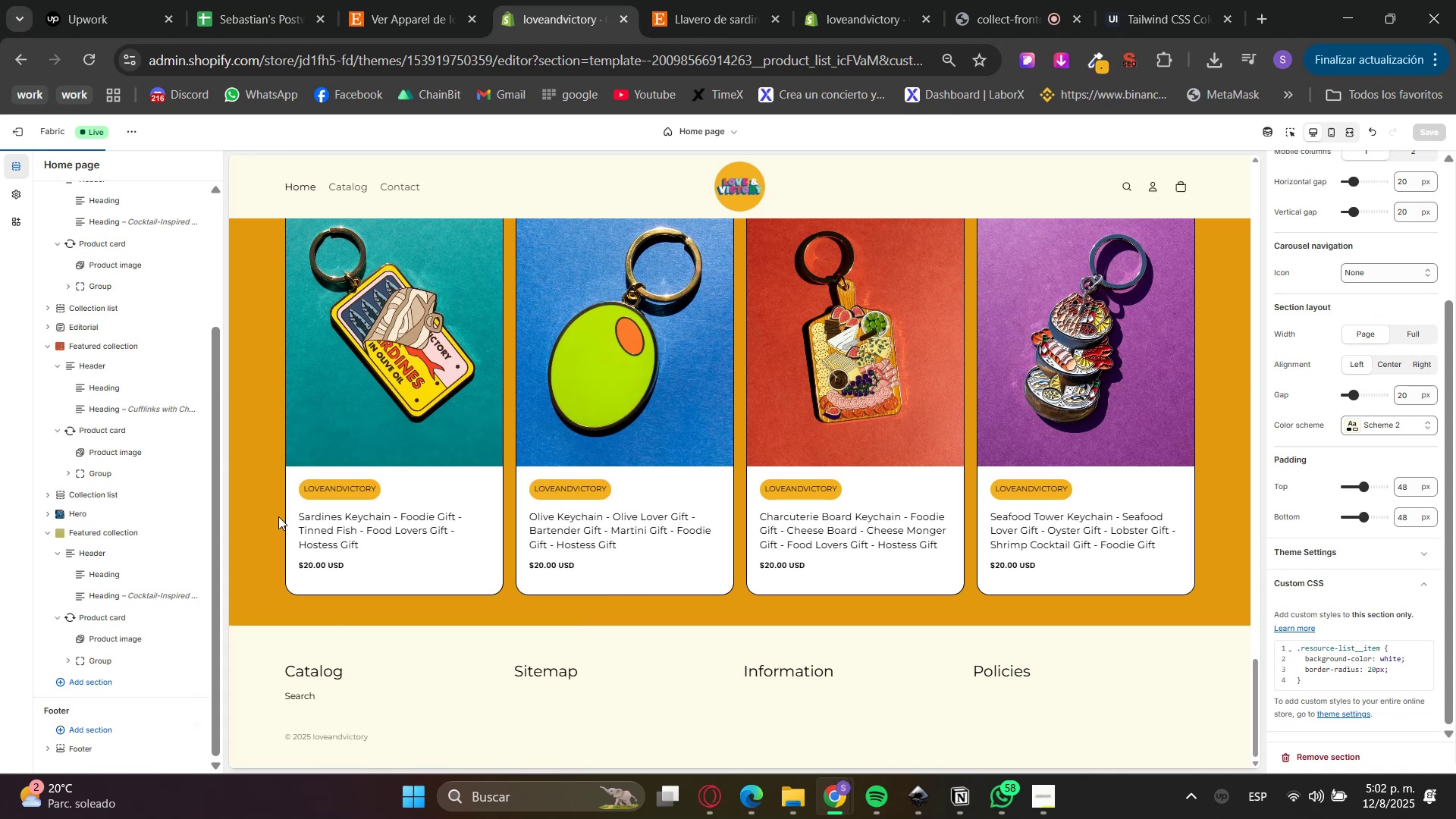 
left_click([177, 531])
 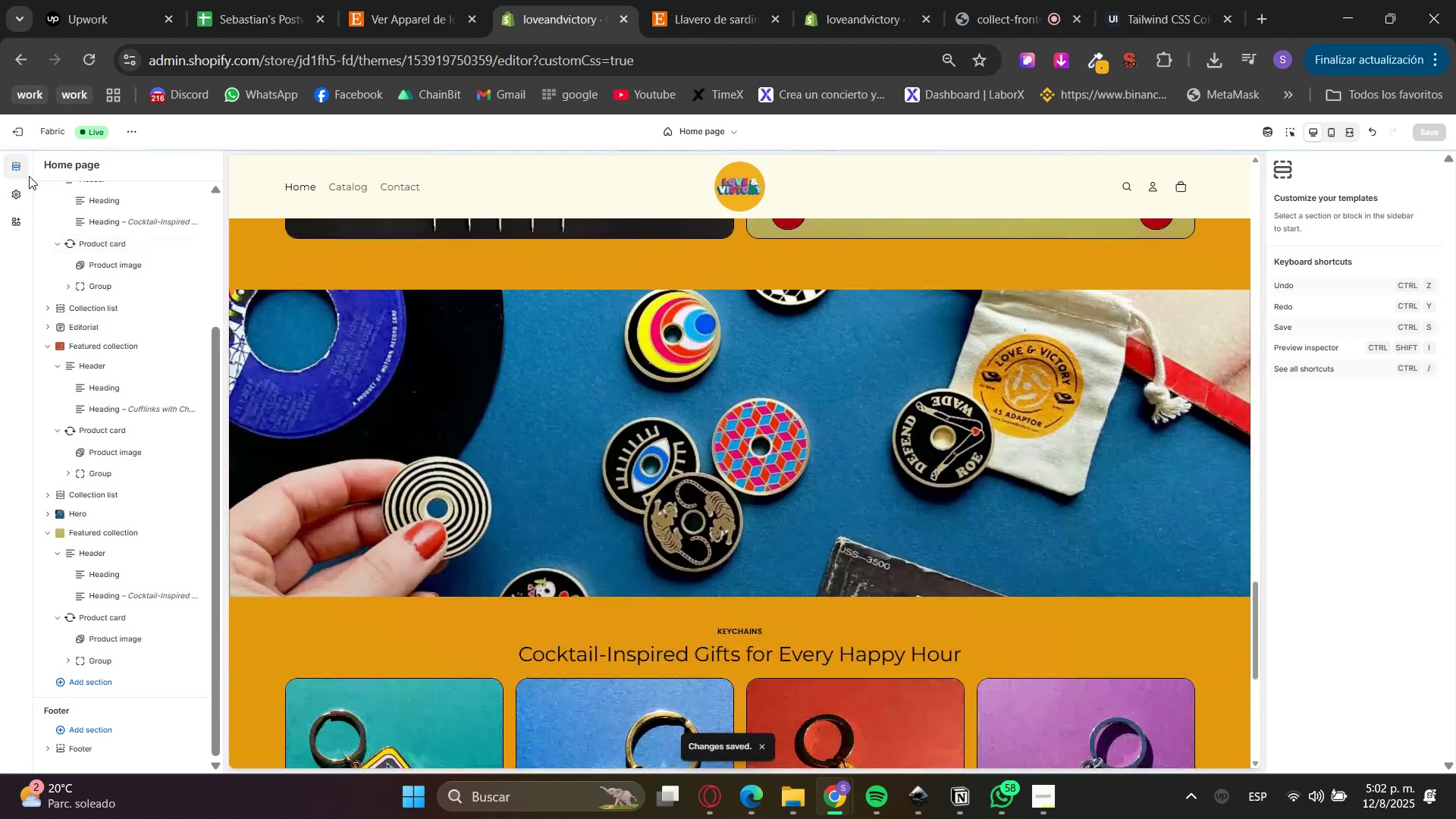 
wait(5.84)
 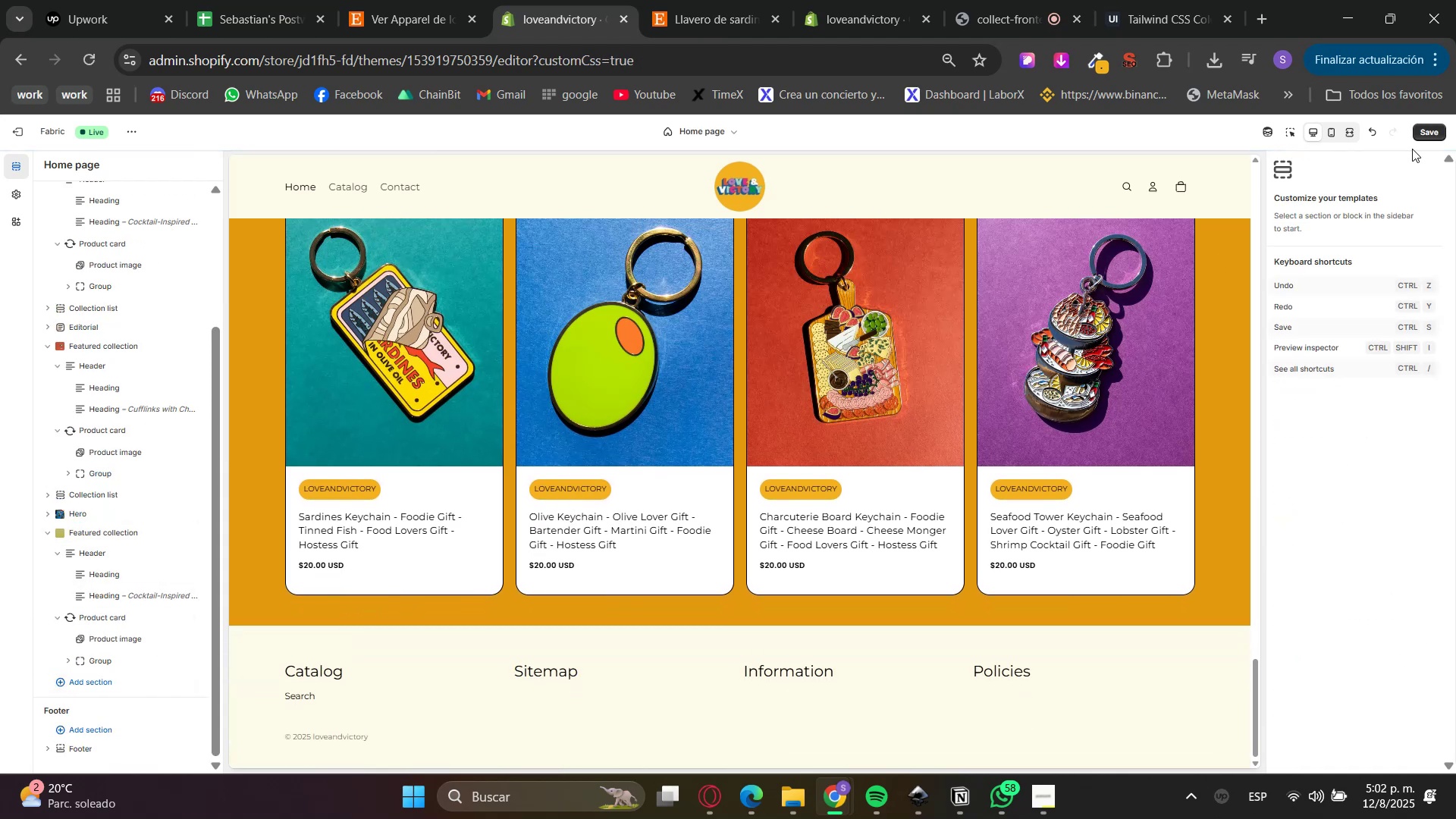 
left_click([20, 140])
 